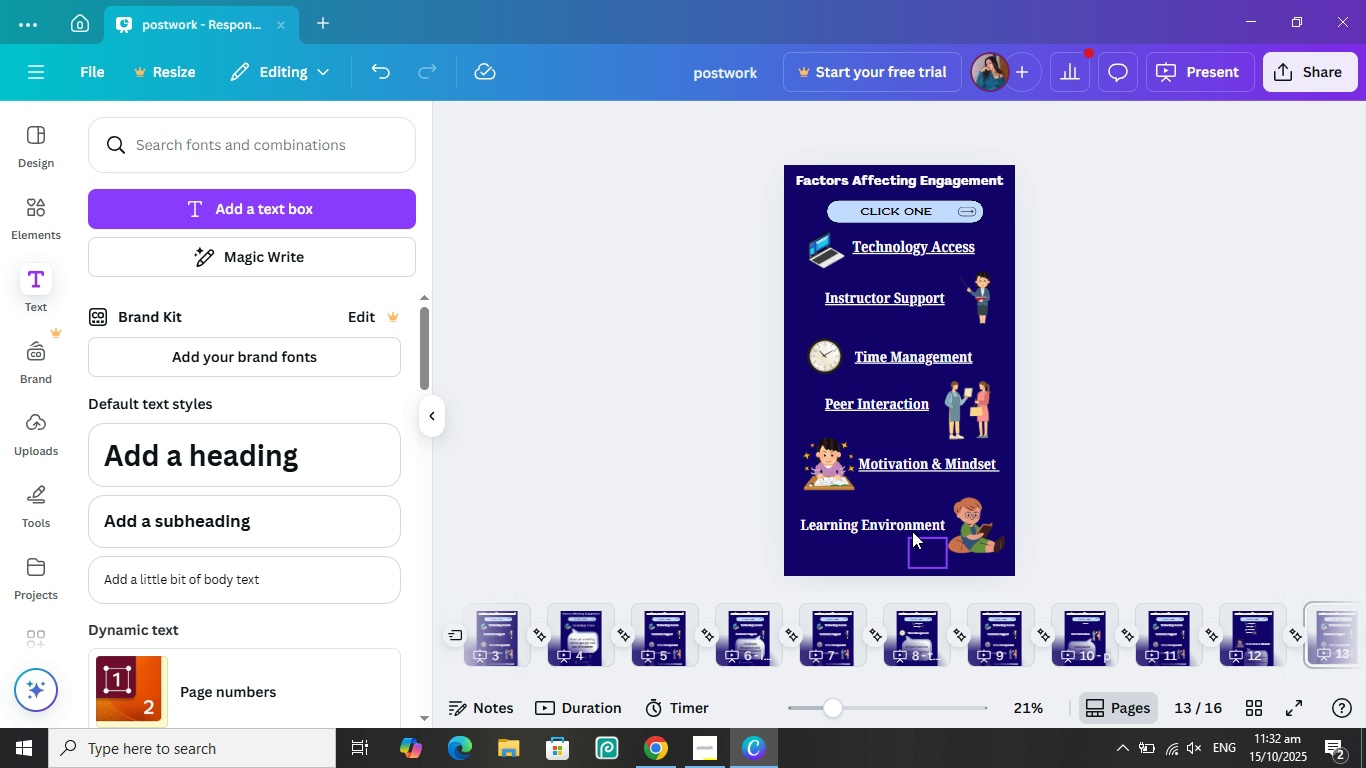 
left_click_drag(start_coordinate=[817, 507], to_coordinate=[985, 534])
 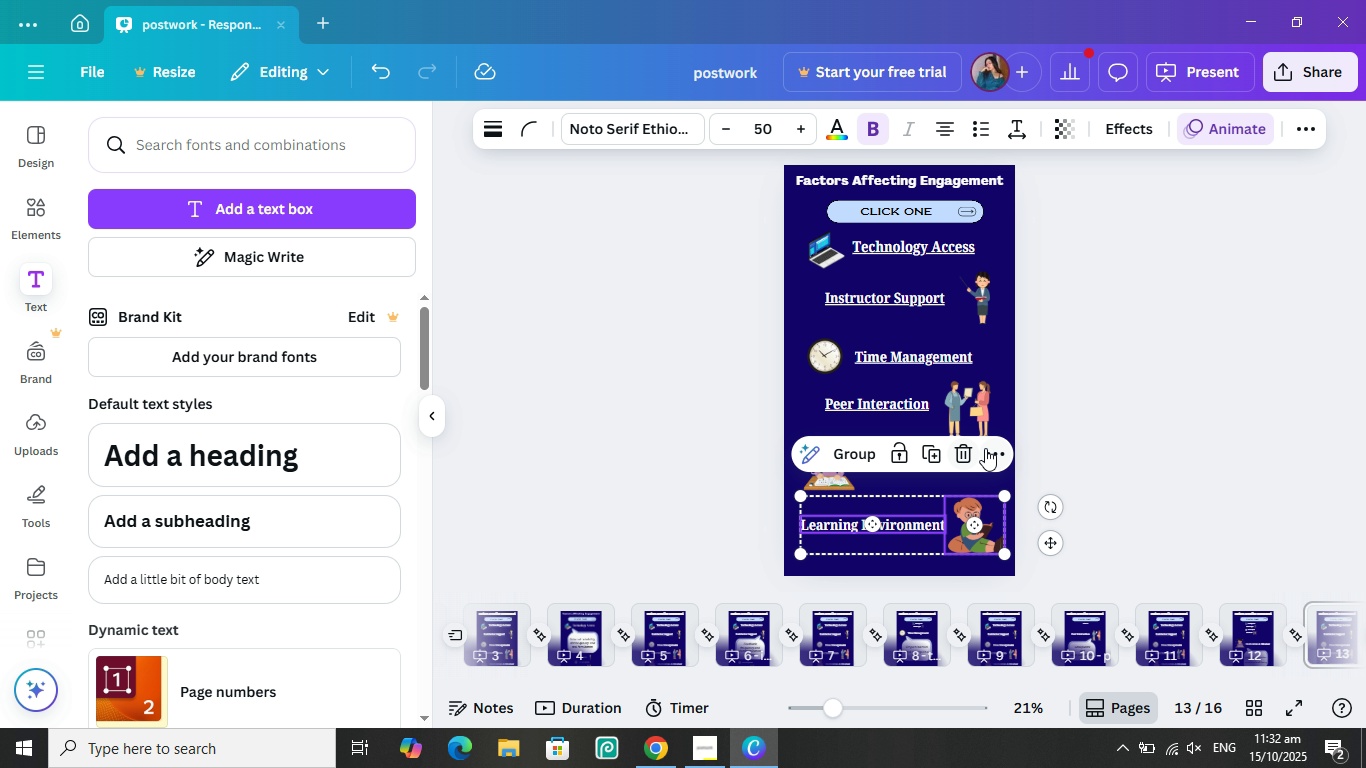 
left_click([985, 448])
 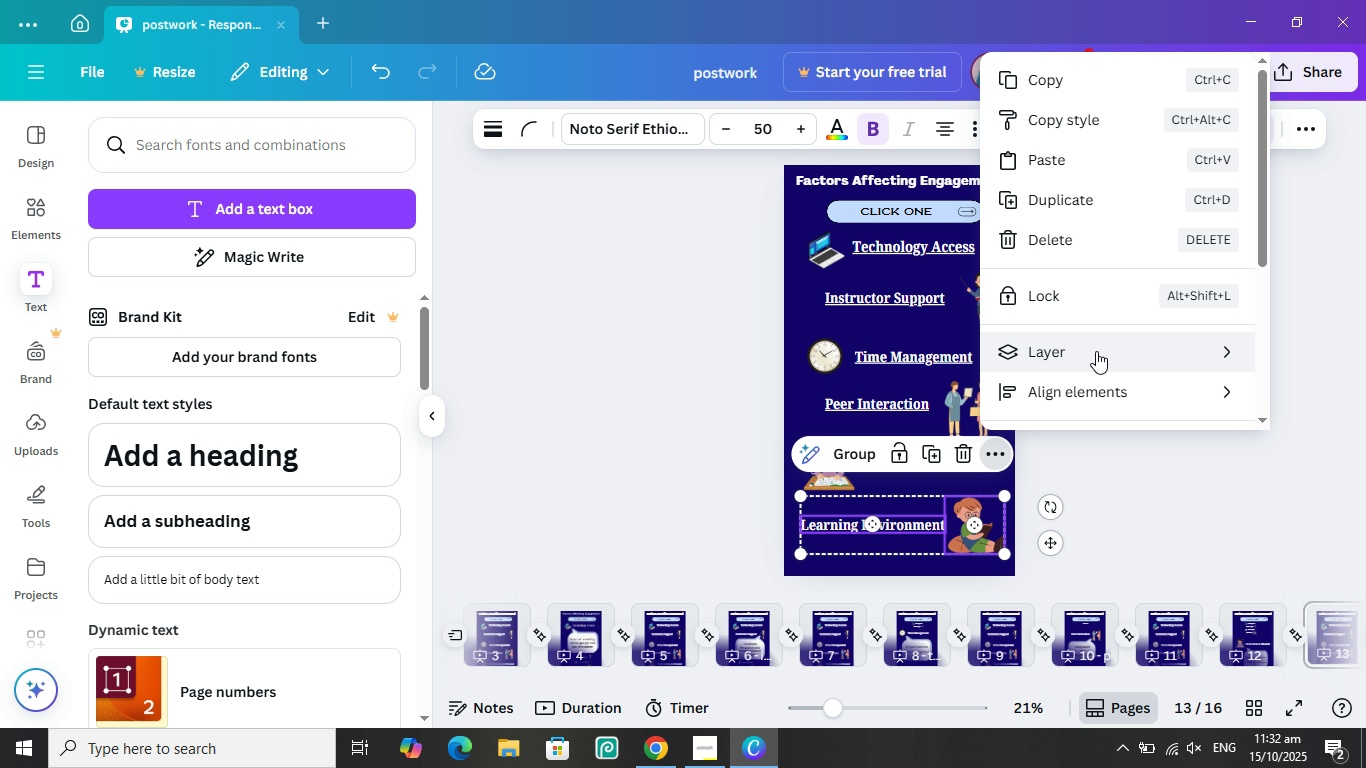 
scroll: coordinate [1092, 342], scroll_direction: down, amount: 2.0
 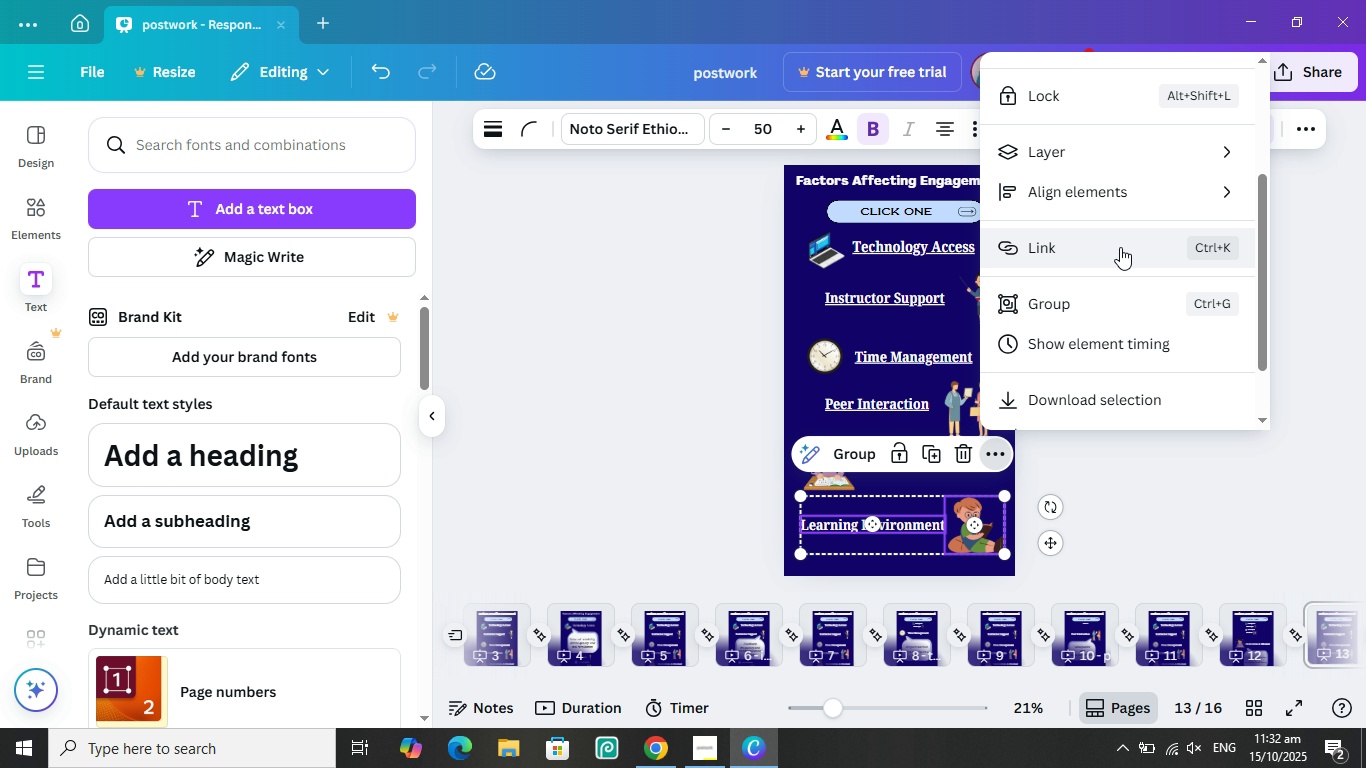 
left_click([1121, 246])
 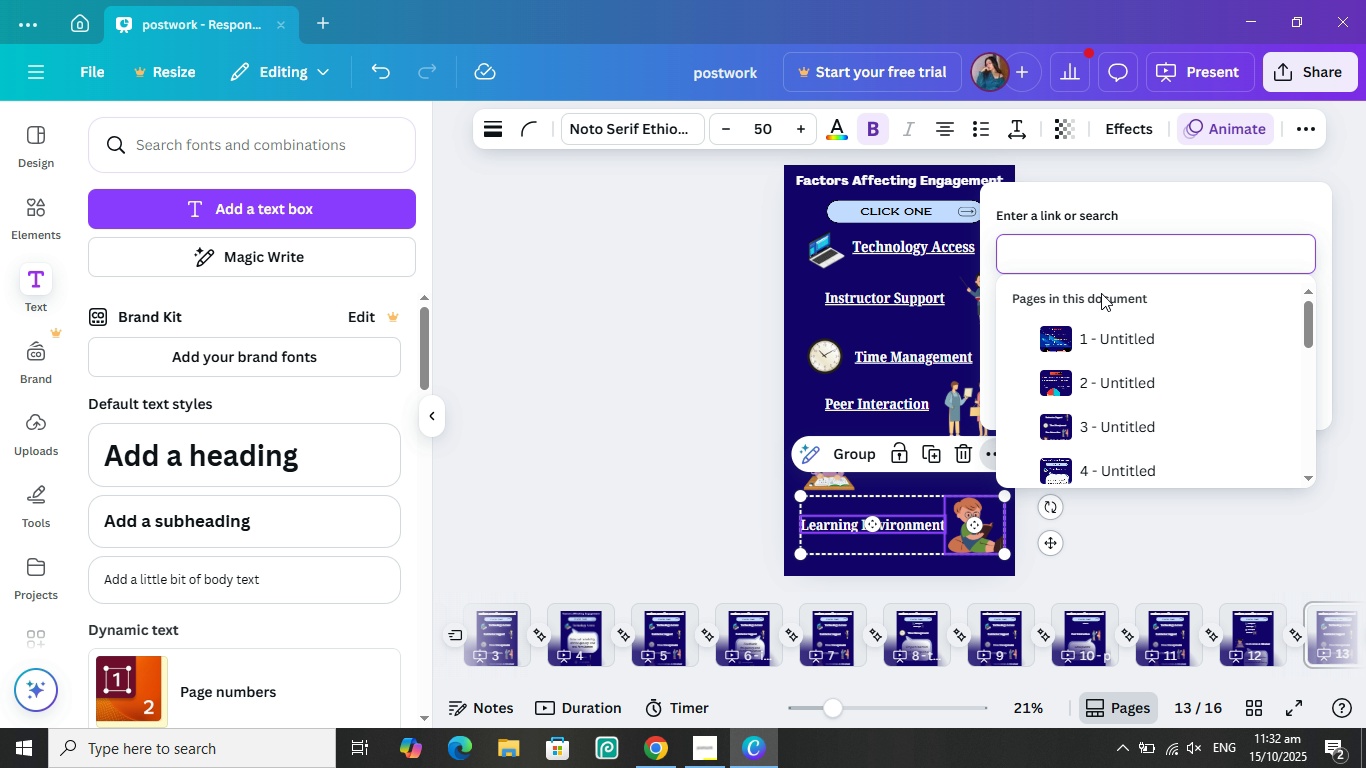 
scroll: coordinate [1089, 384], scroll_direction: down, amount: 6.0
 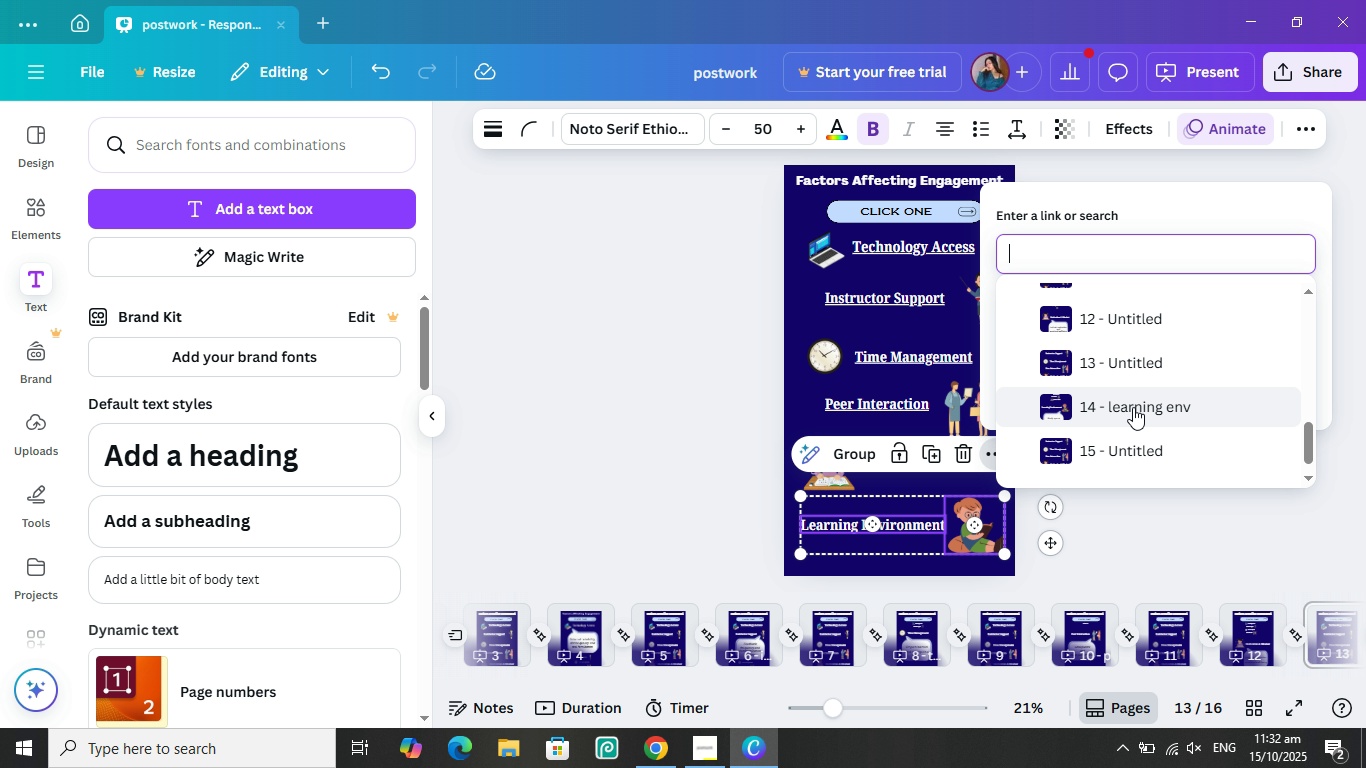 
left_click([1133, 407])
 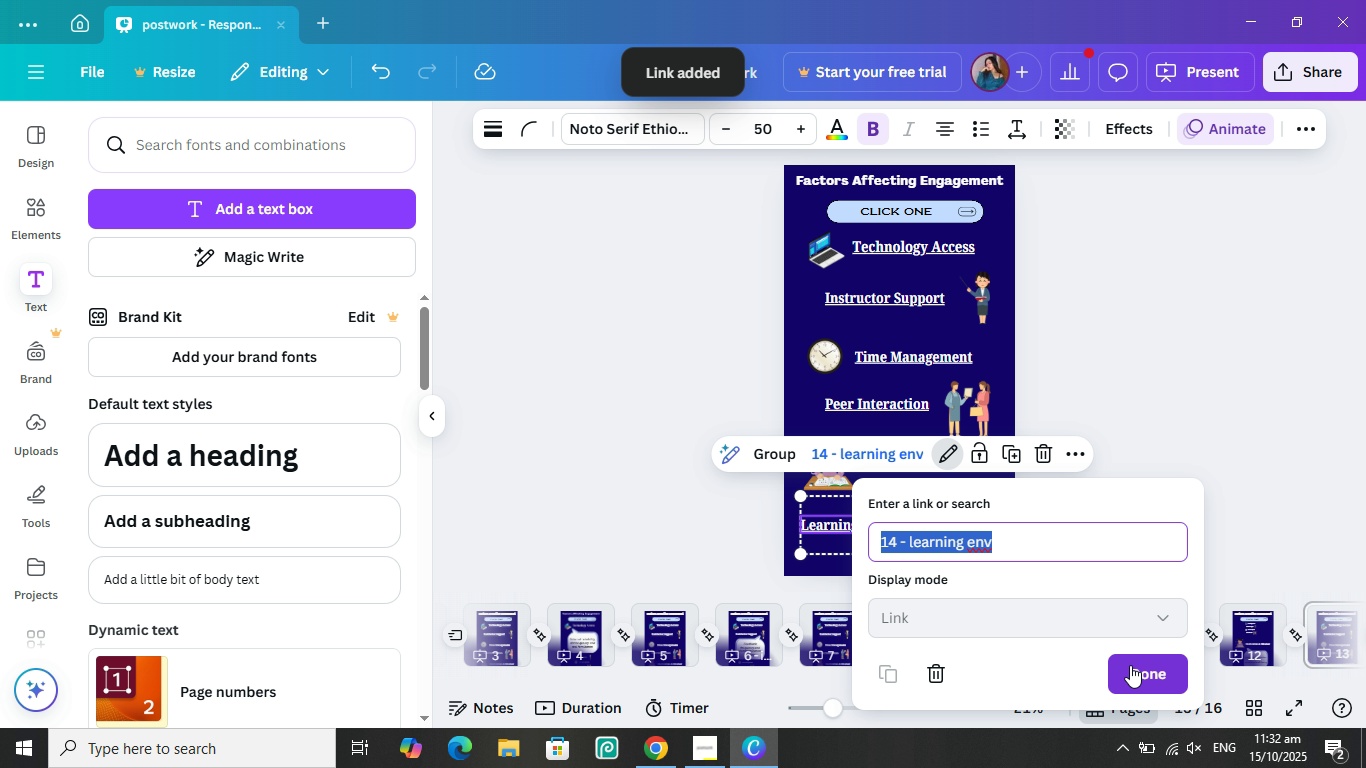 
left_click([1132, 665])
 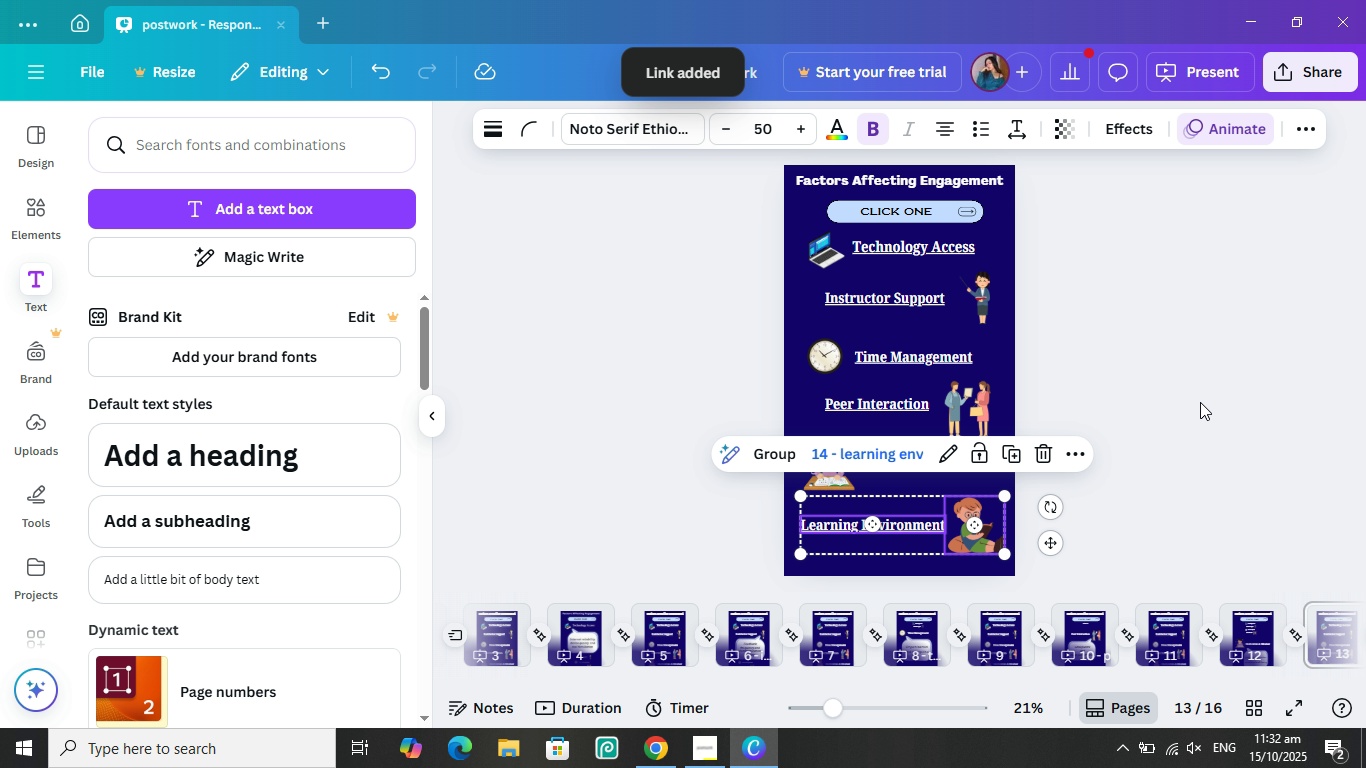 
left_click([1200, 402])
 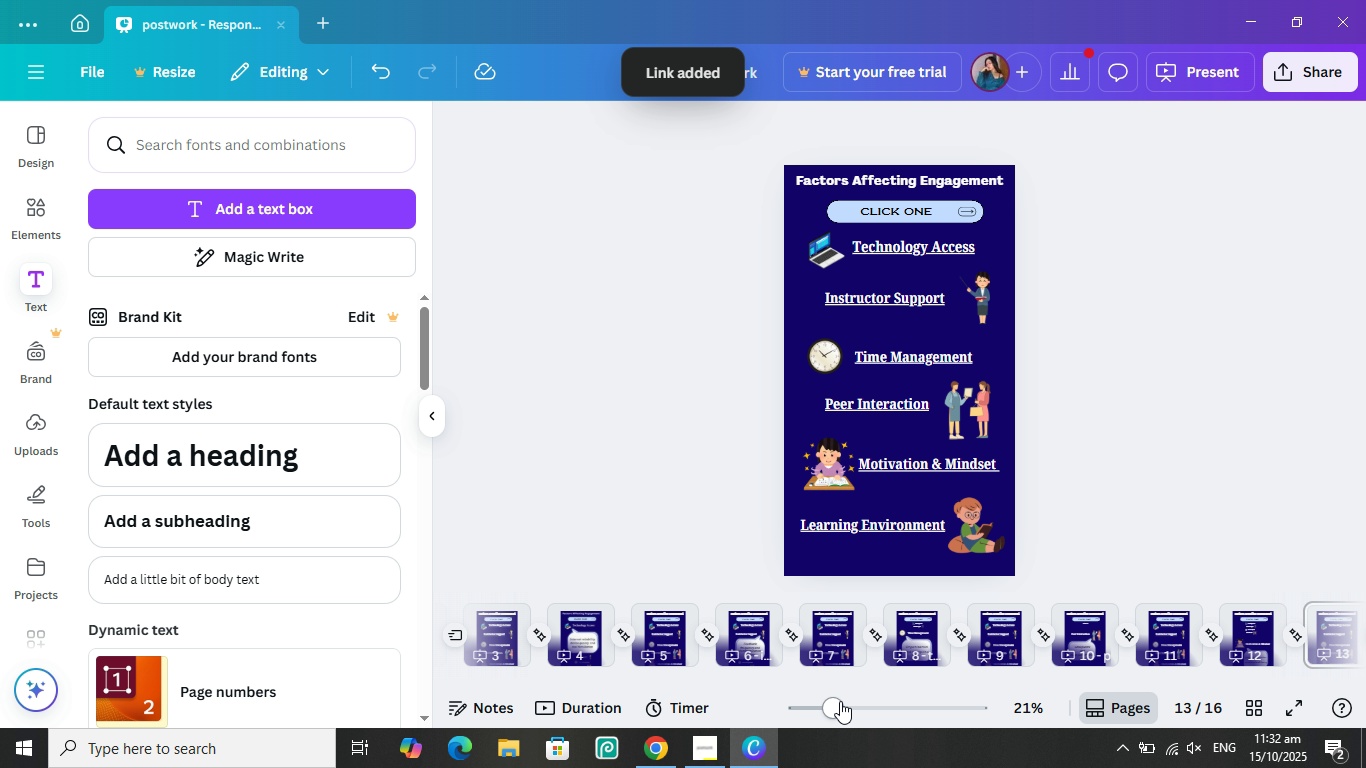 
left_click_drag(start_coordinate=[836, 703], to_coordinate=[842, 703])
 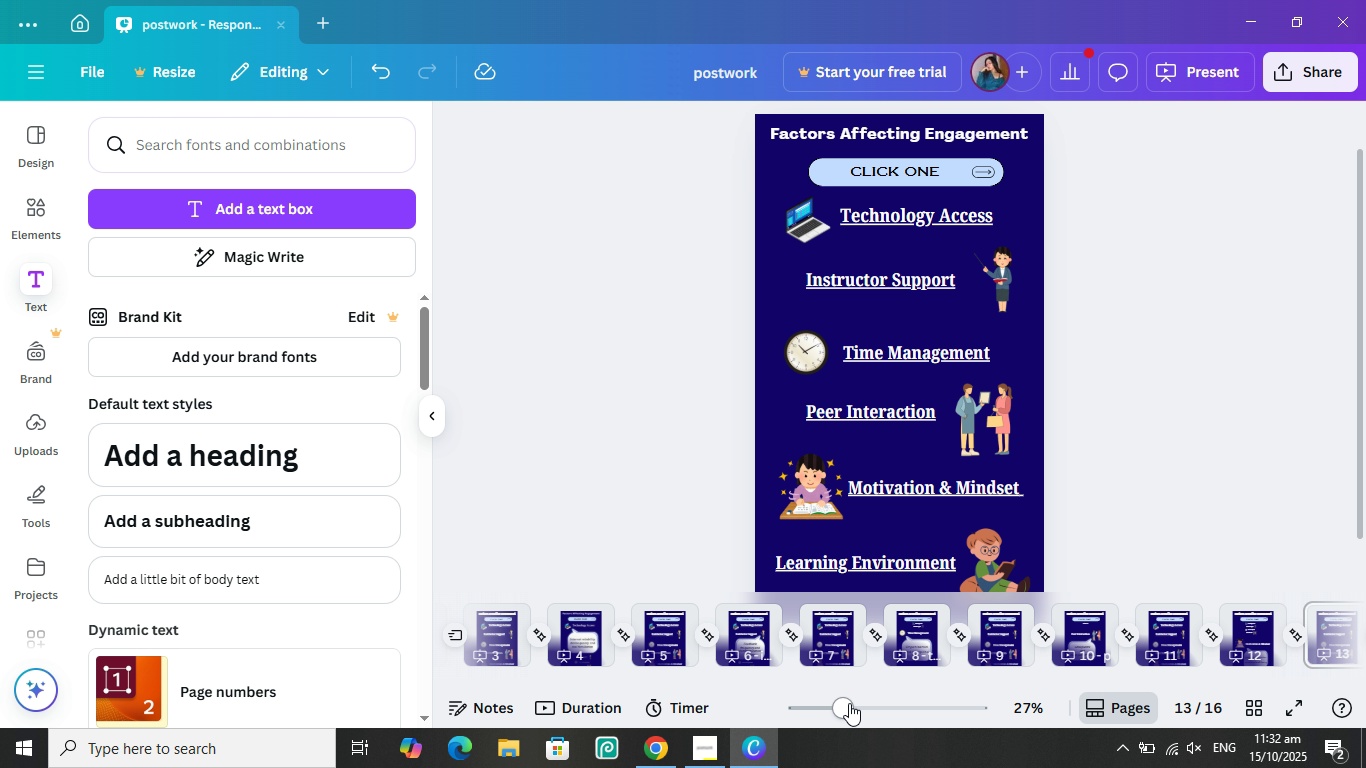 
double_click([849, 703])
 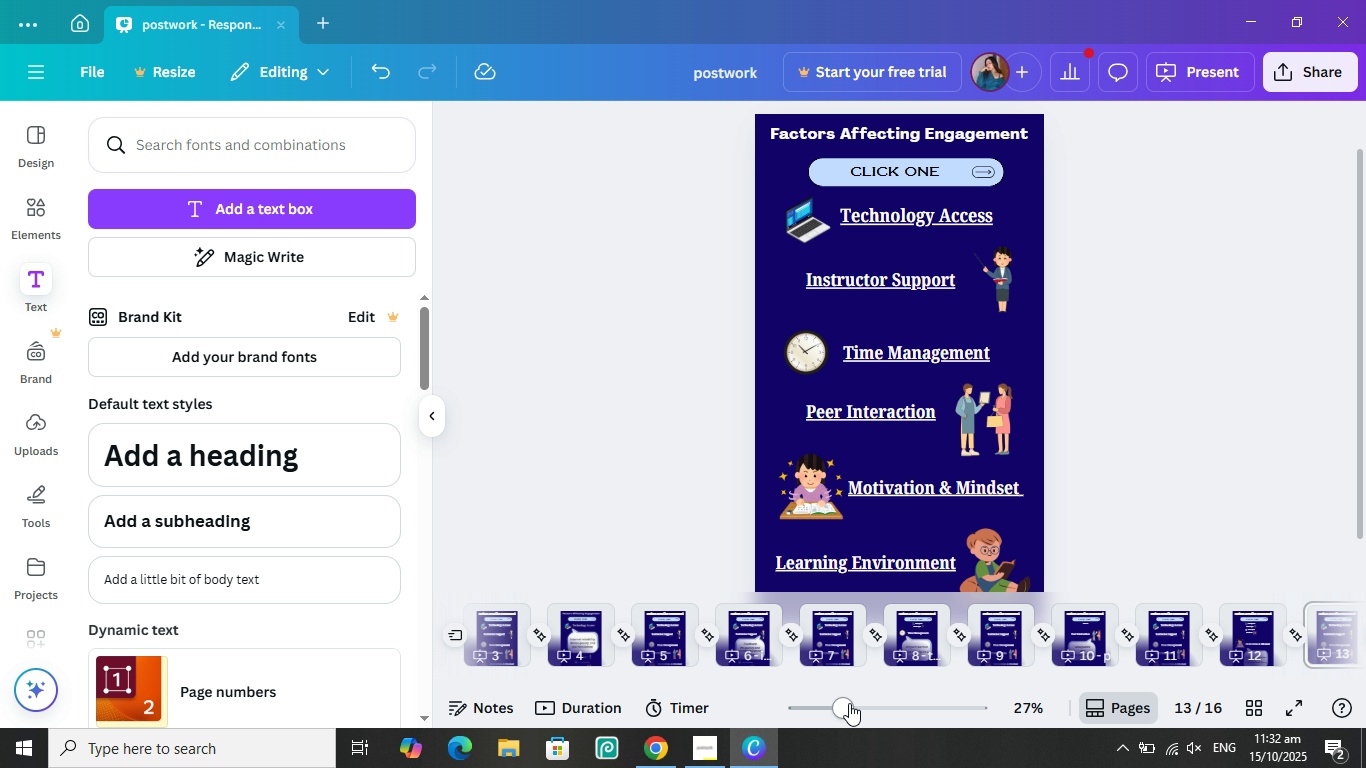 
triple_click([849, 703])
 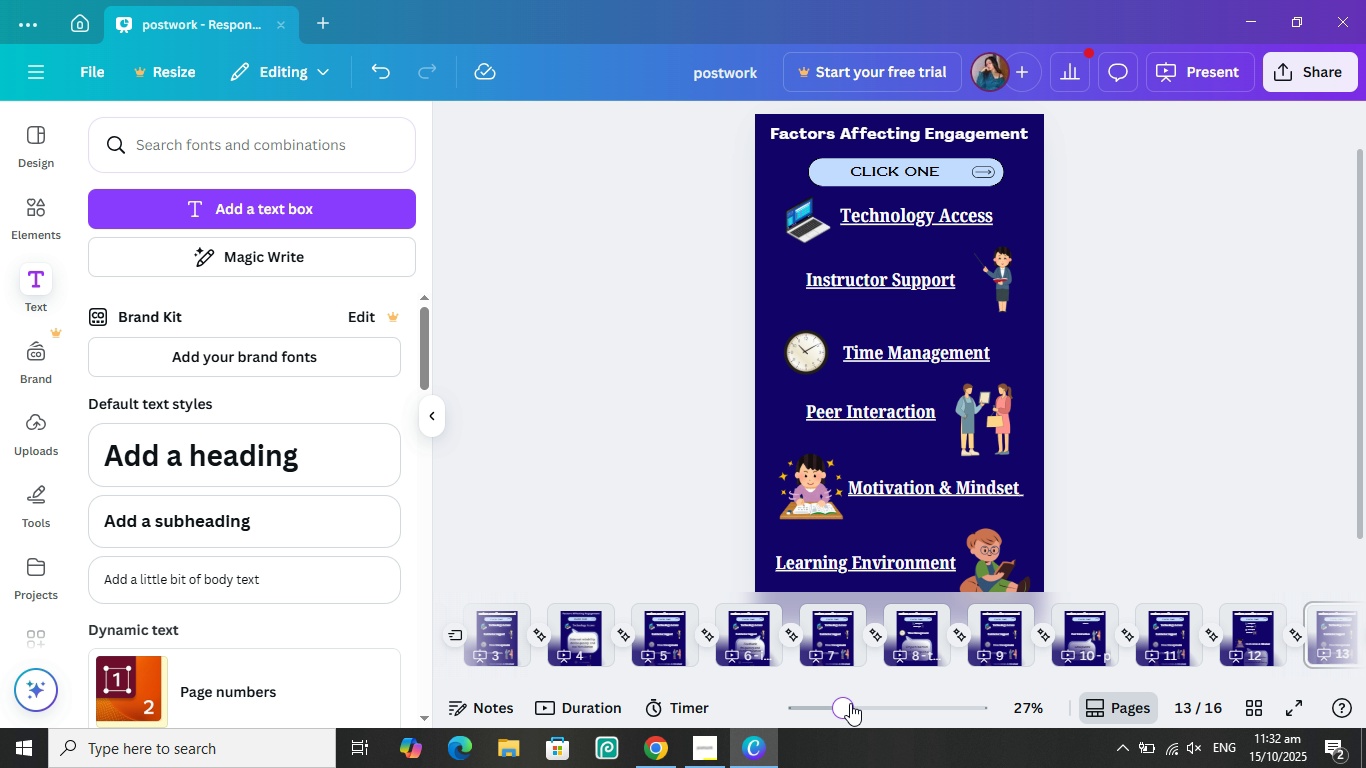 
left_click_drag(start_coordinate=[849, 703], to_coordinate=[860, 703])
 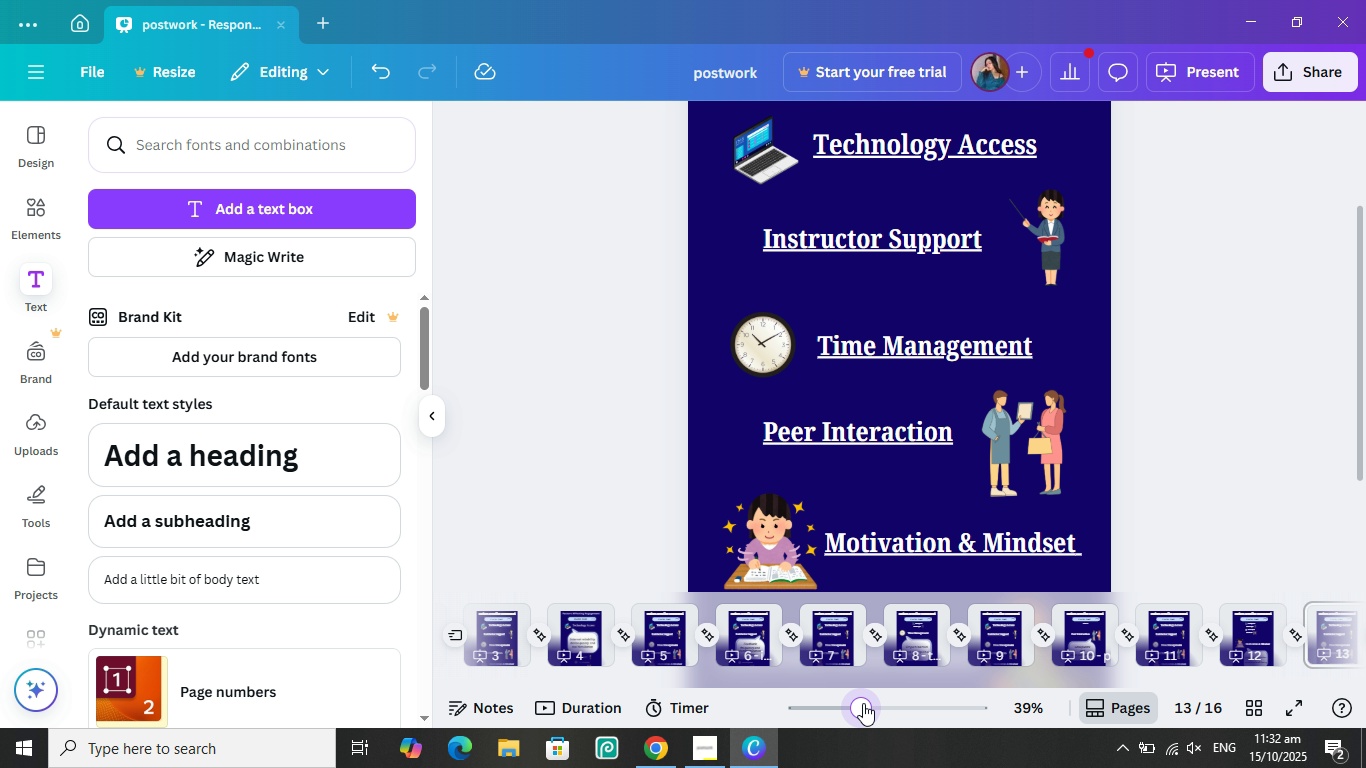 
triple_click([863, 703])
 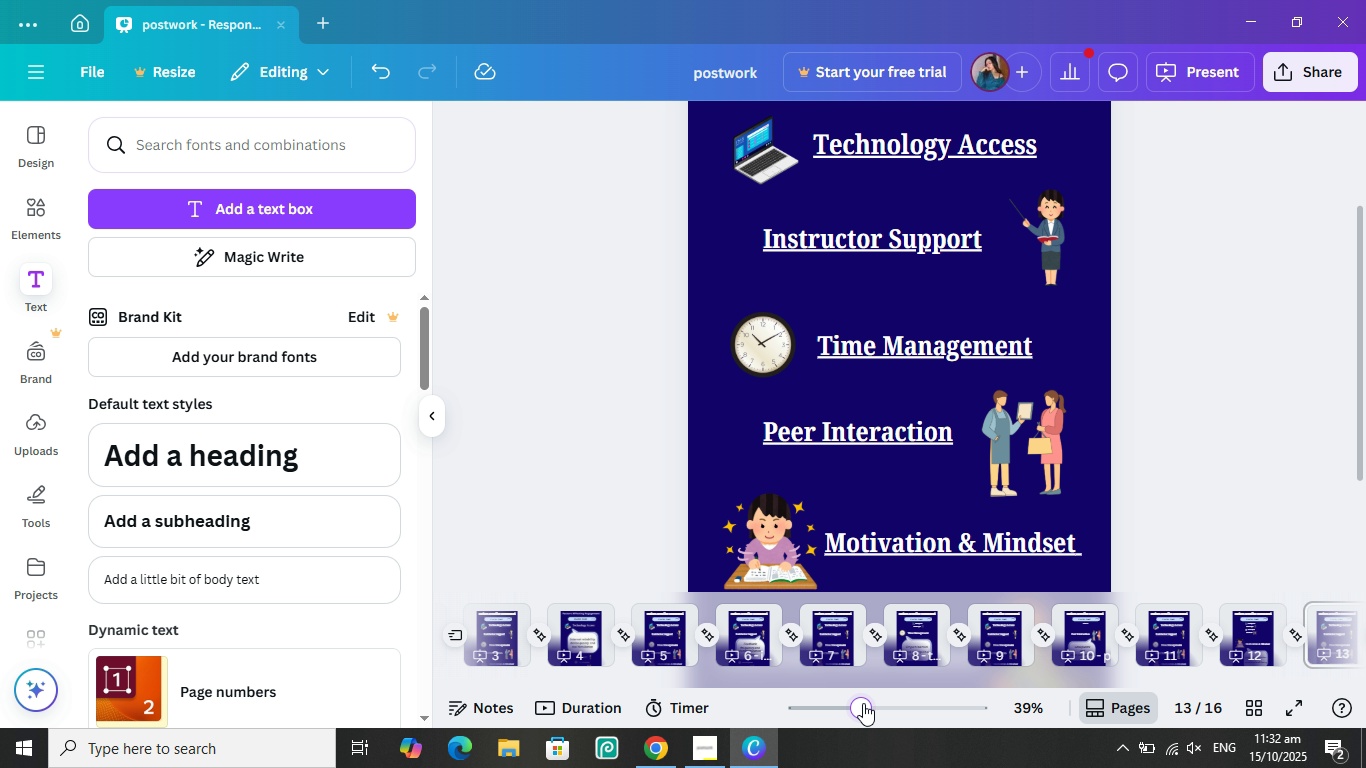 
left_click_drag(start_coordinate=[863, 703], to_coordinate=[830, 703])
 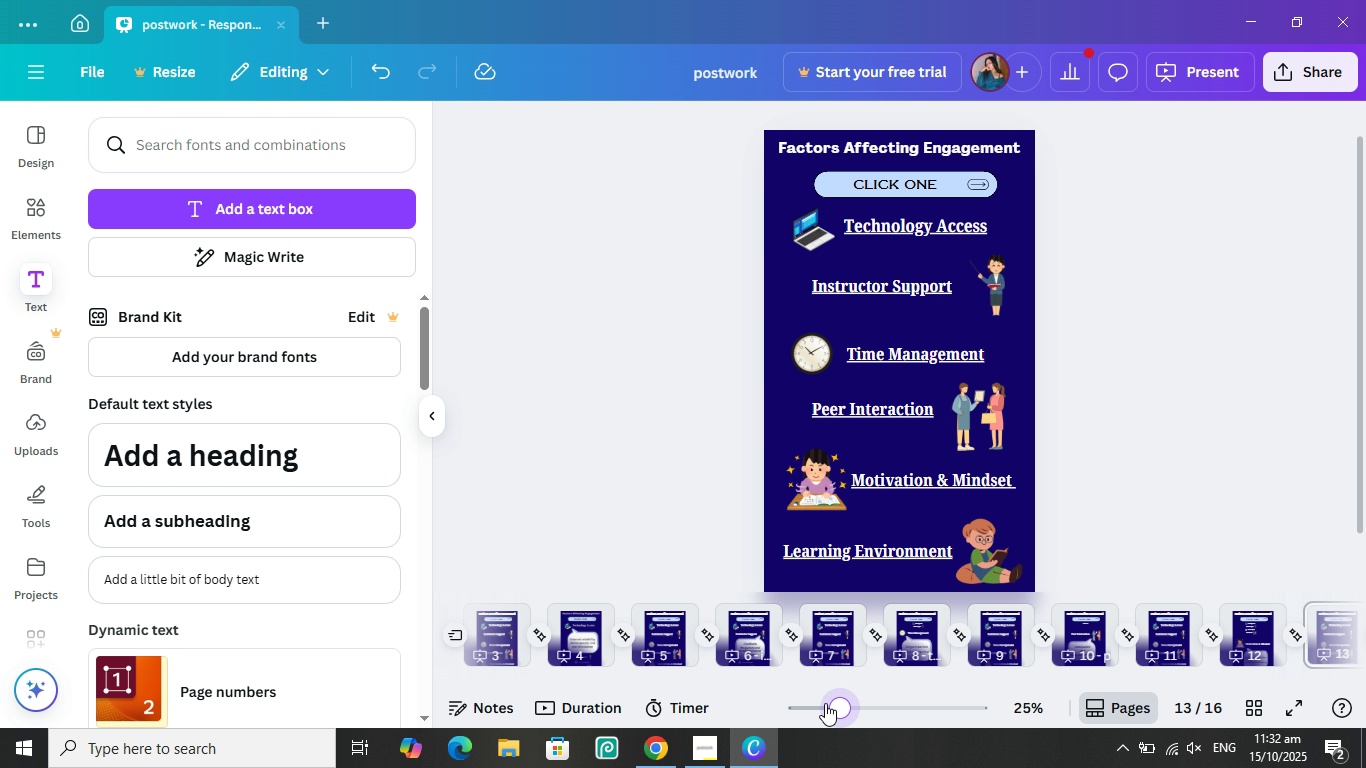 
left_click_drag(start_coordinate=[826, 703], to_coordinate=[818, 704])
 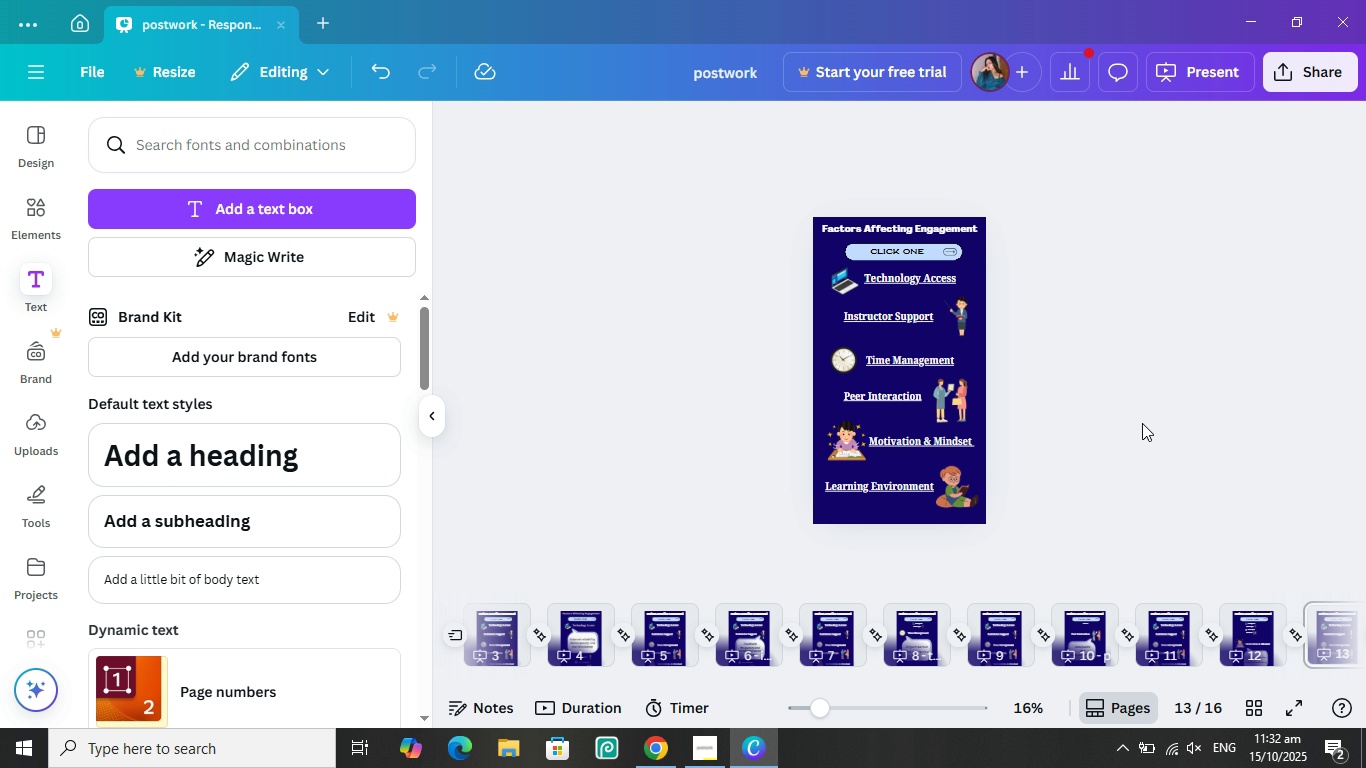 
left_click([1142, 423])
 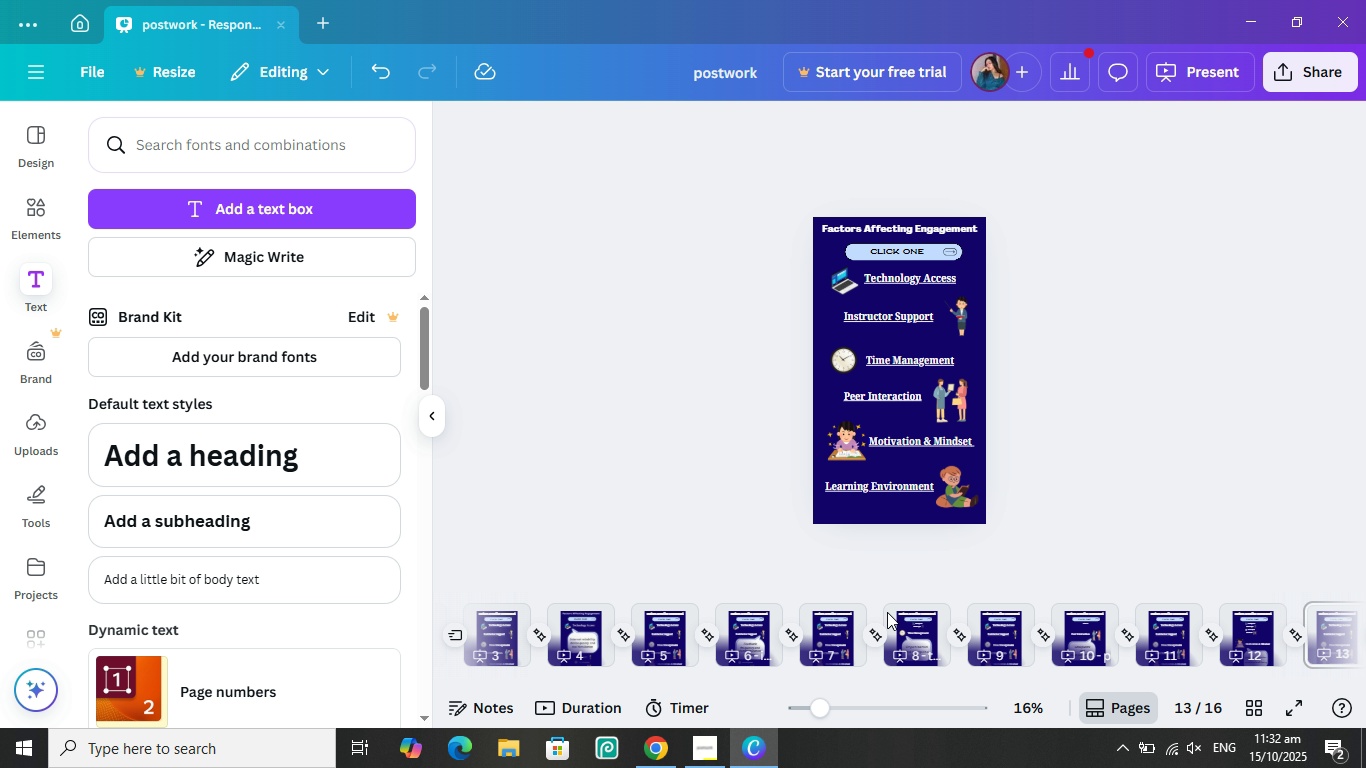 
left_click_drag(start_coordinate=[825, 702], to_coordinate=[781, 700])
 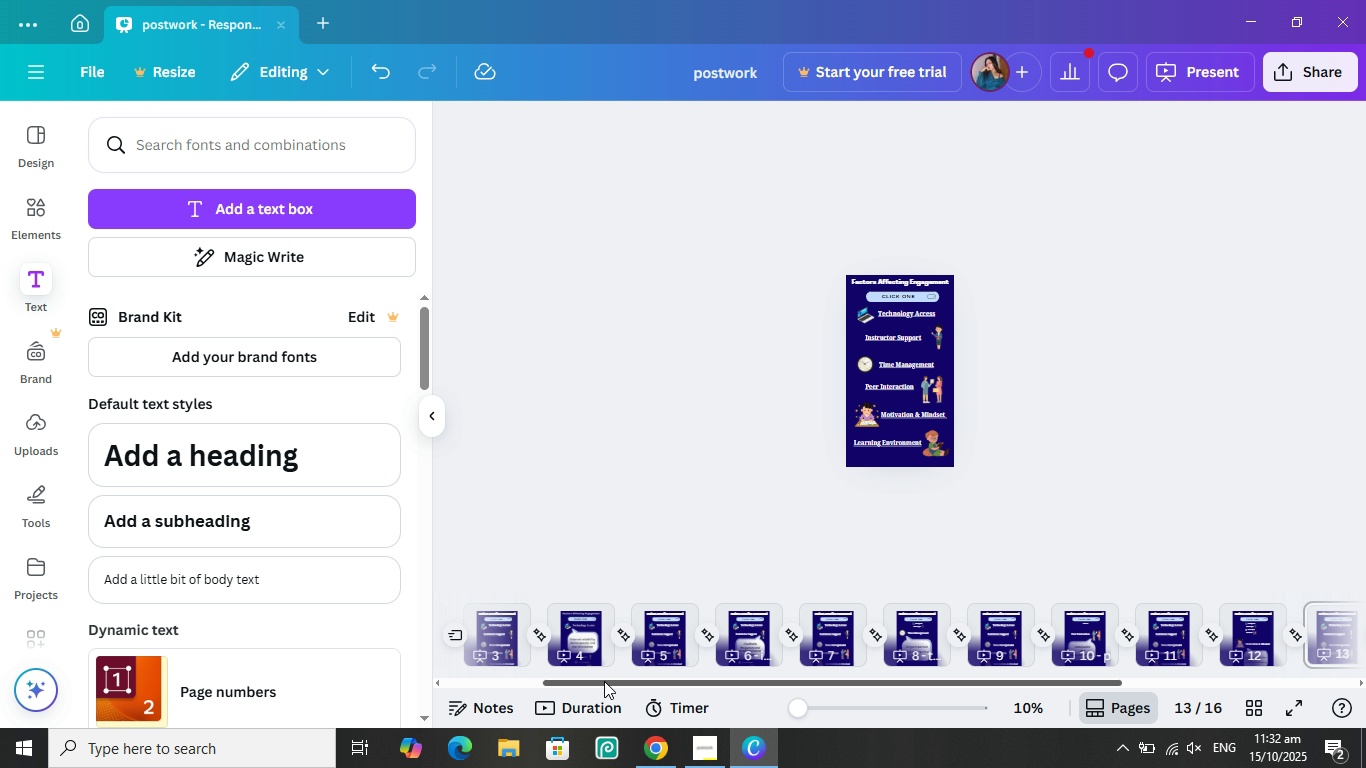 
left_click_drag(start_coordinate=[604, 681], to_coordinate=[444, 674])
 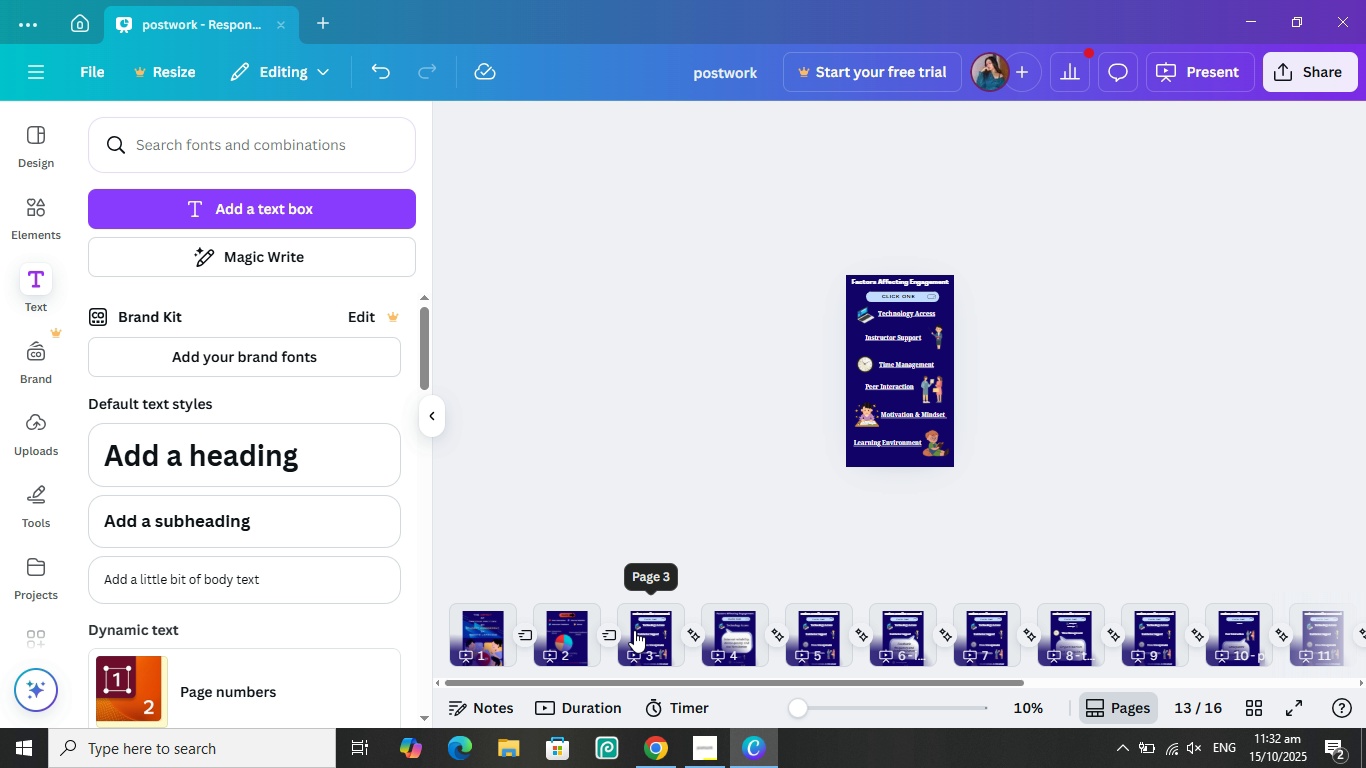 
left_click([634, 630])
 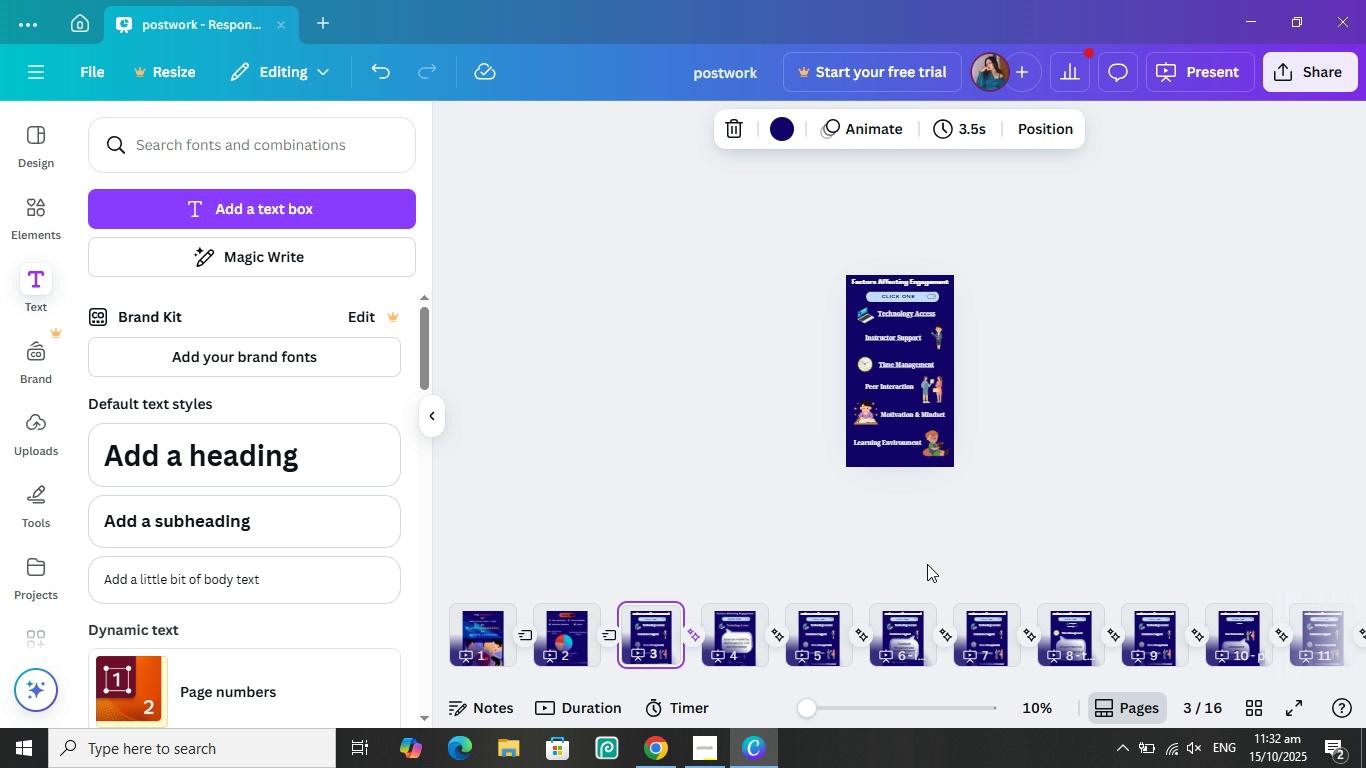 
scroll: coordinate [968, 479], scroll_direction: up, amount: 3.0
 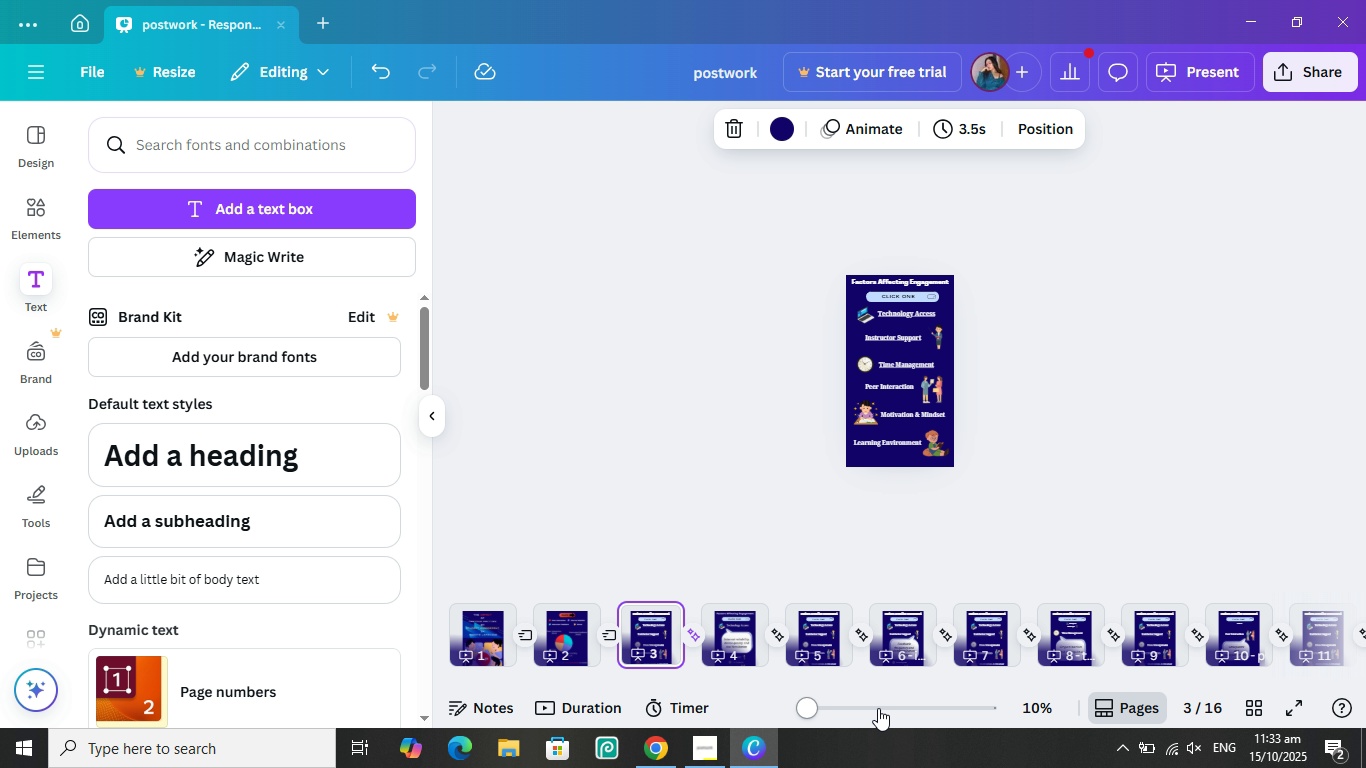 
left_click([895, 708])
 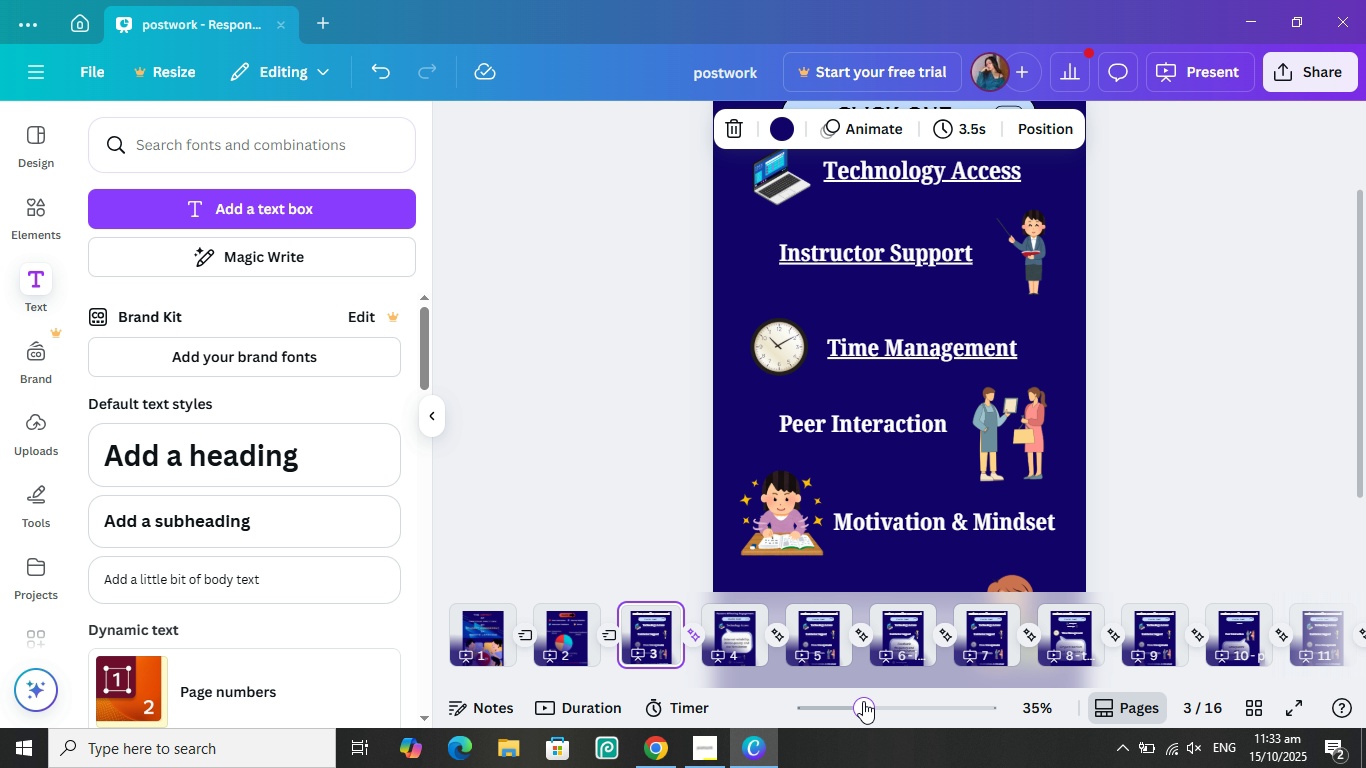 
left_click([863, 701])
 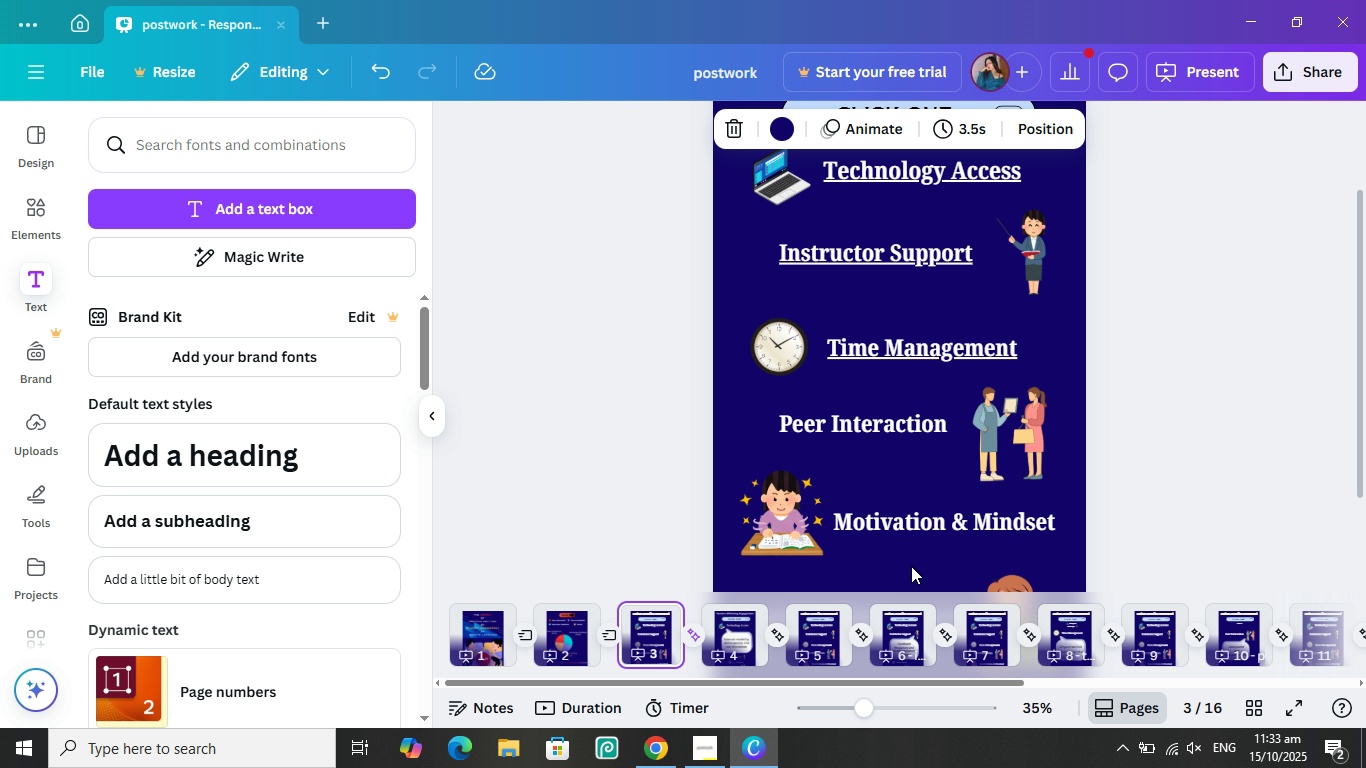 
scroll: coordinate [958, 491], scroll_direction: up, amount: 4.0
 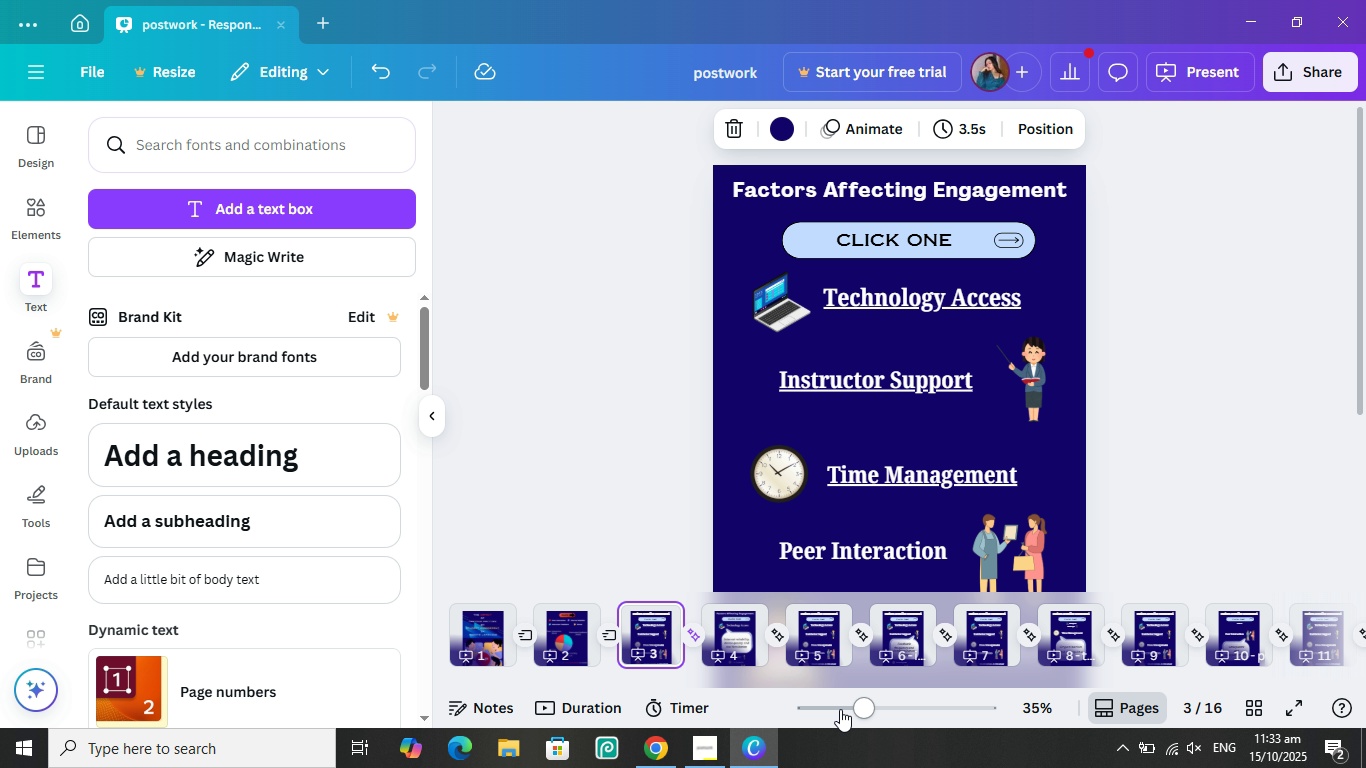 
left_click([845, 706])
 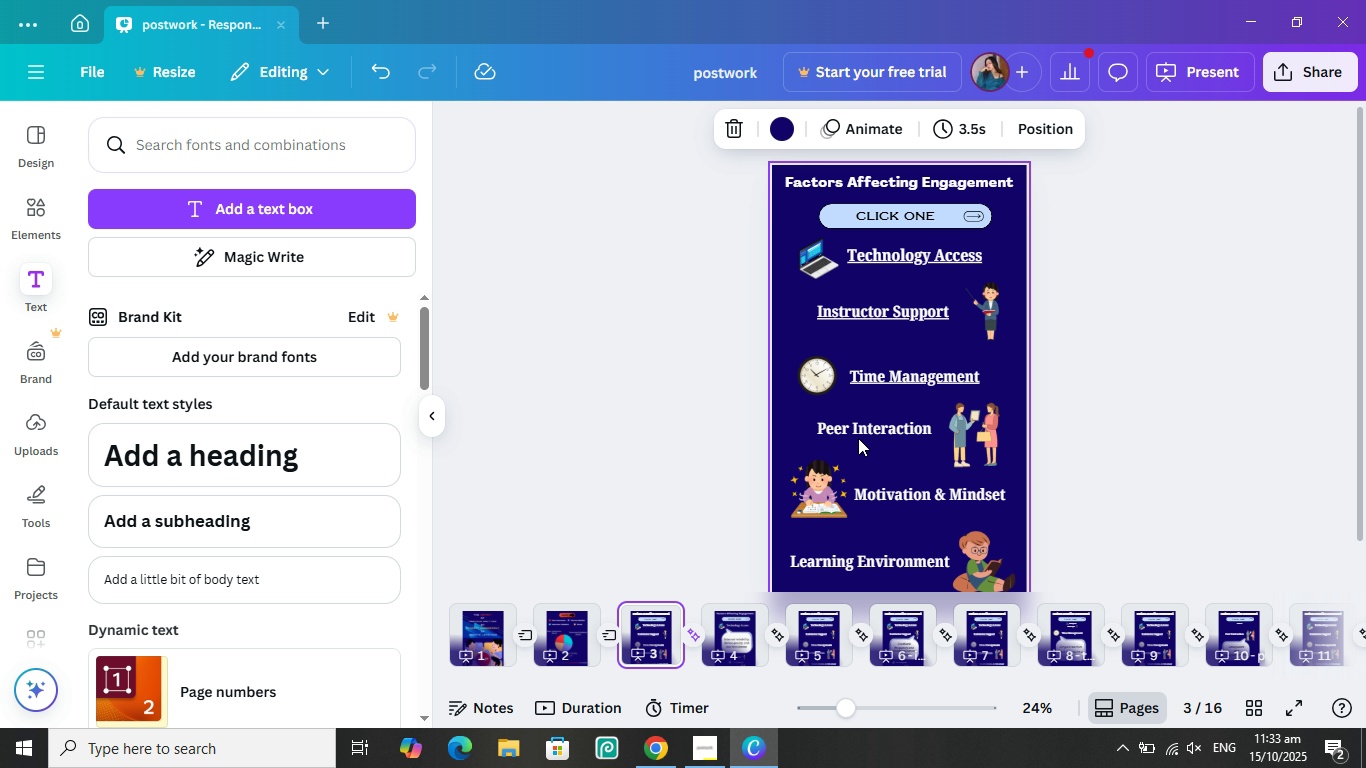 
left_click_drag(start_coordinate=[854, 401], to_coordinate=[1002, 443])
 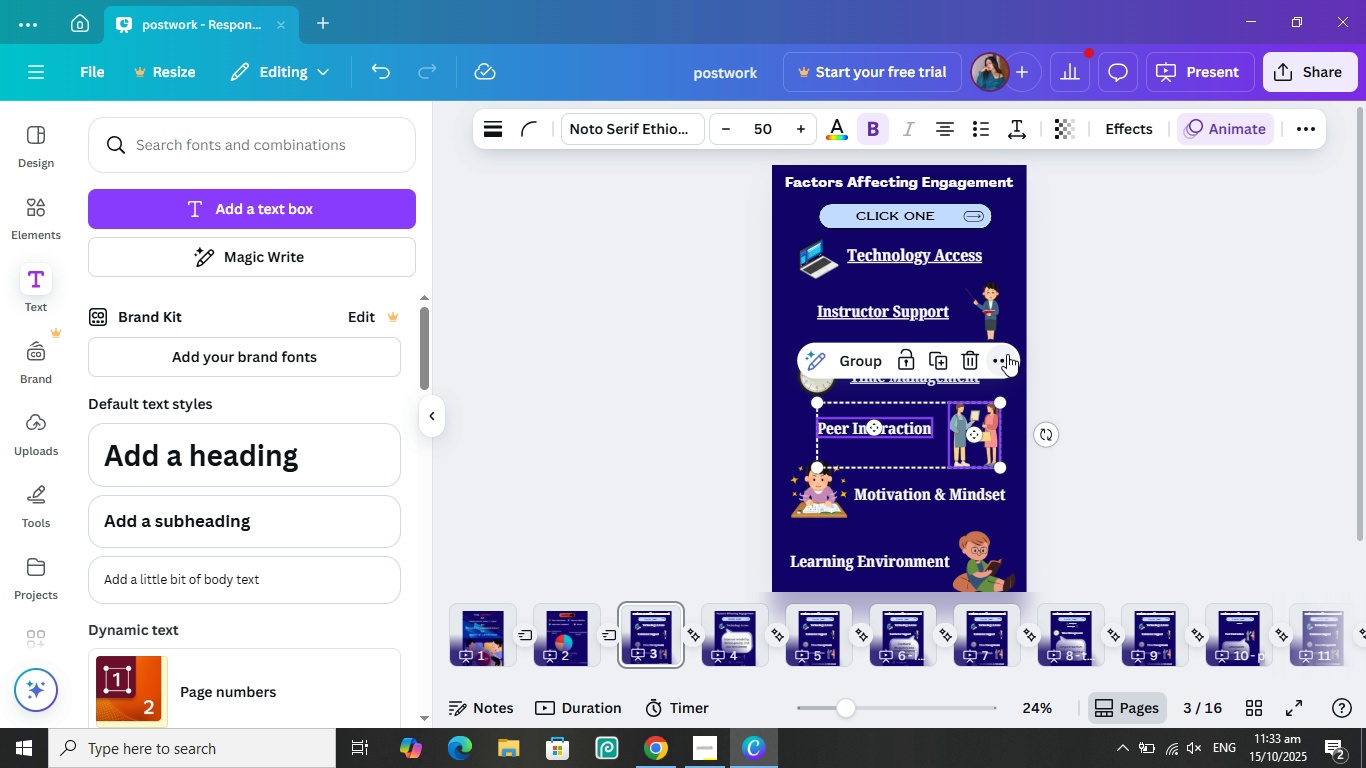 
left_click([1007, 354])
 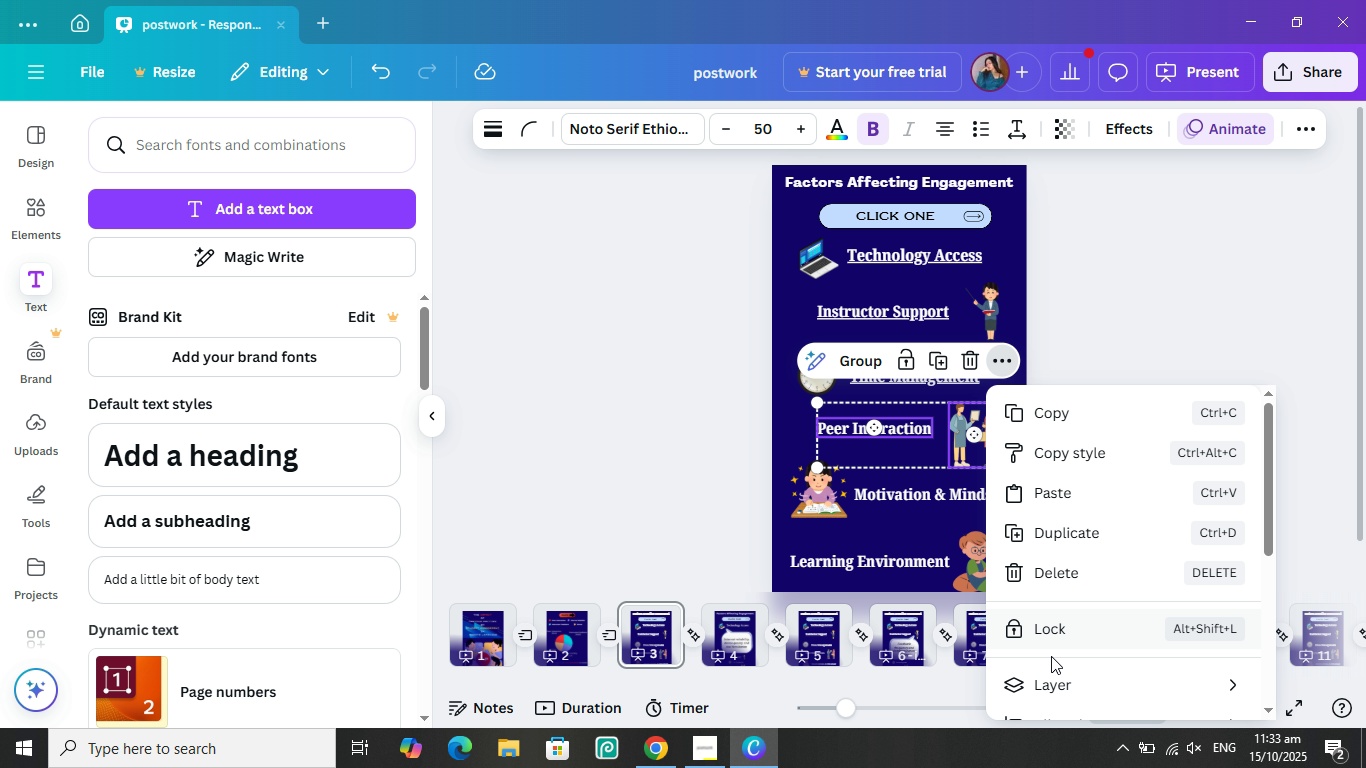 
scroll: coordinate [1064, 615], scroll_direction: down, amount: 1.0
 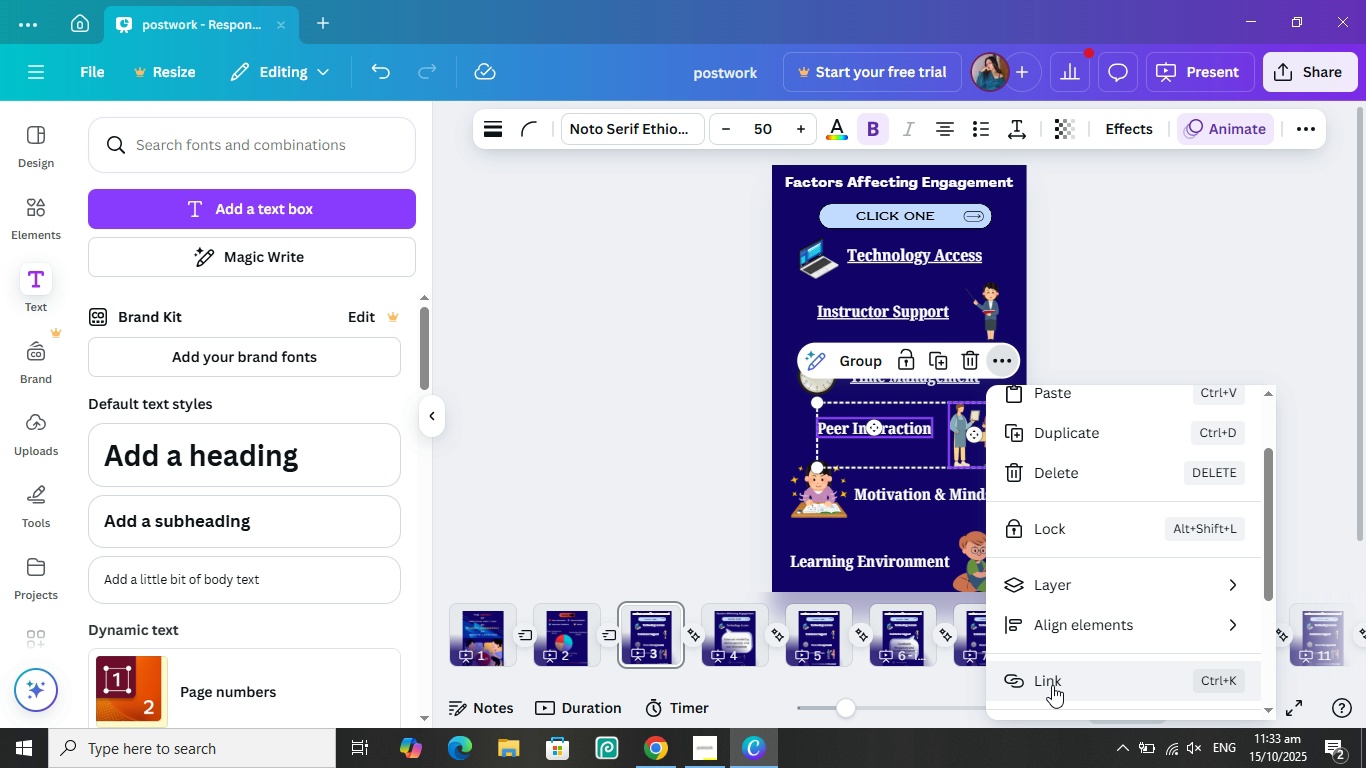 
left_click([1054, 676])
 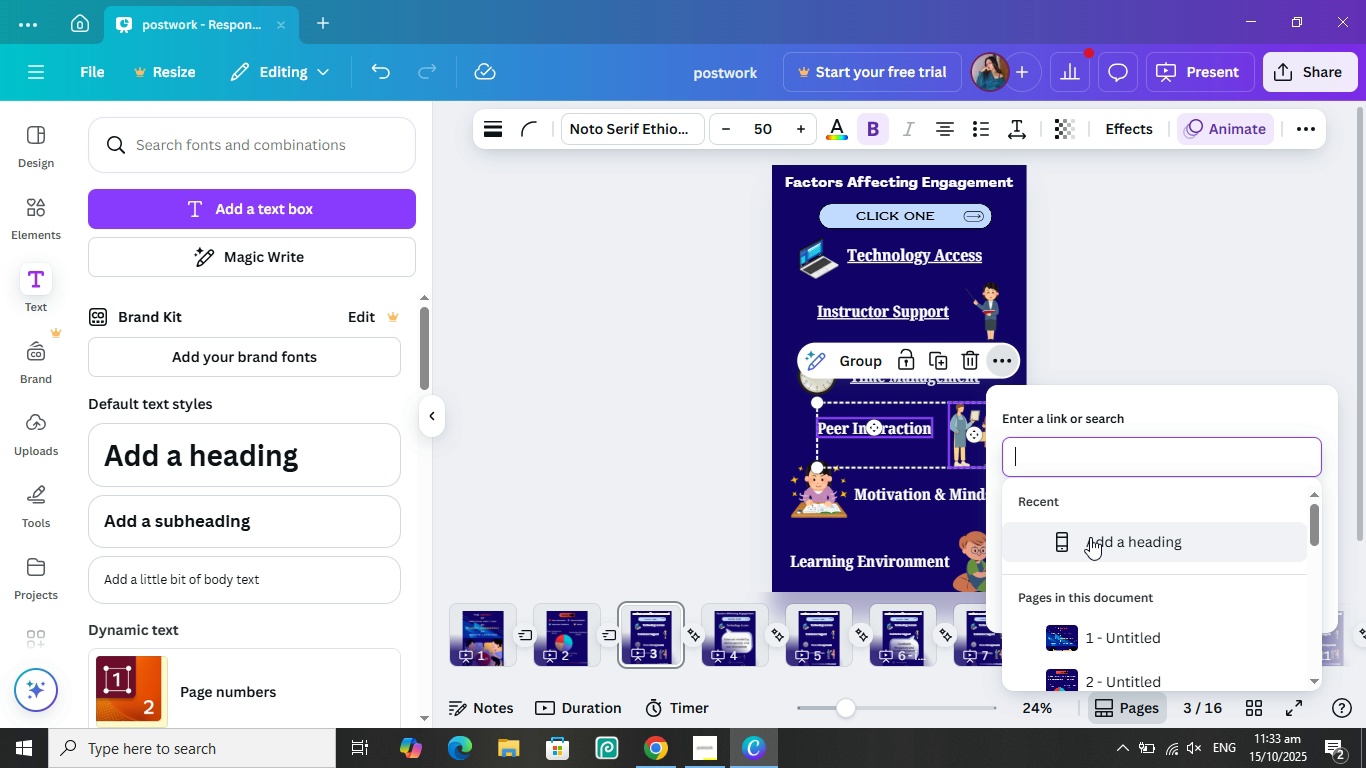 
scroll: coordinate [1090, 560], scroll_direction: down, amount: 4.0
 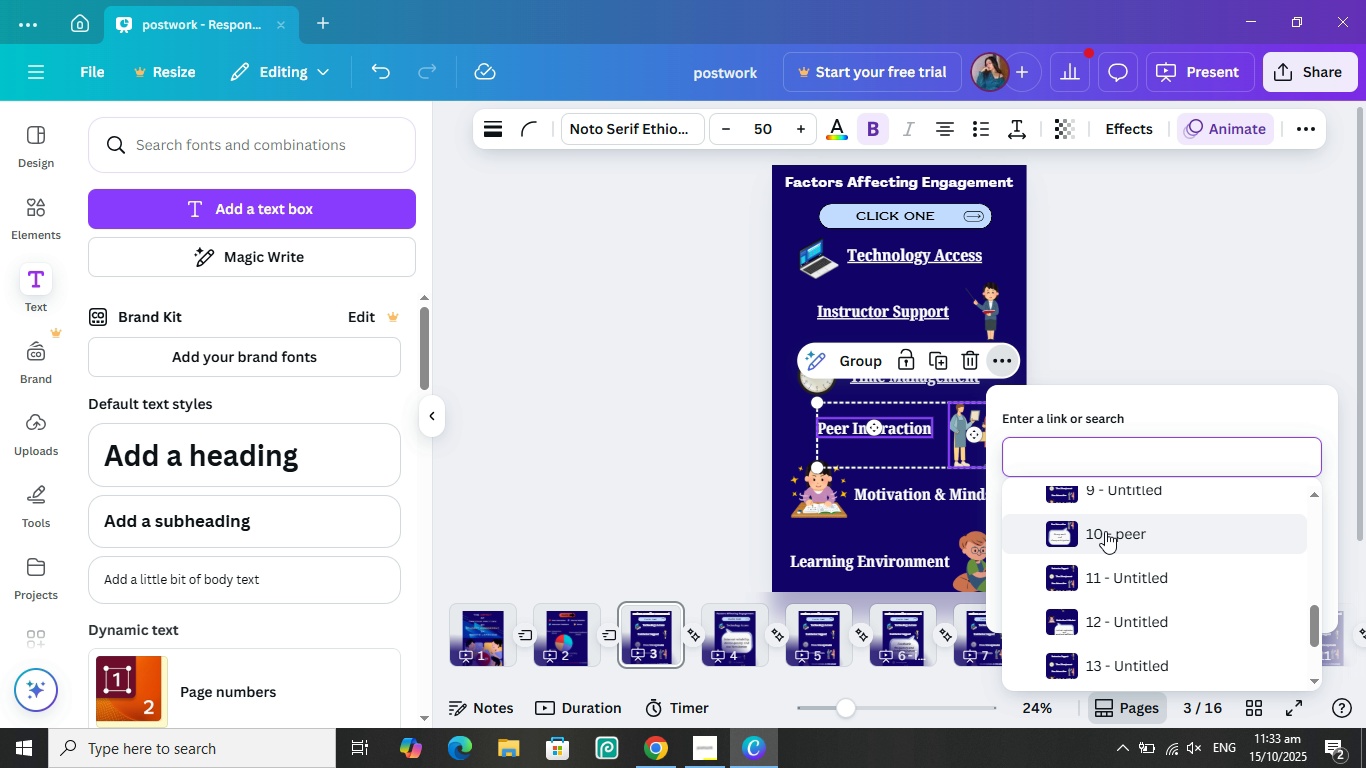 
left_click([1105, 533])
 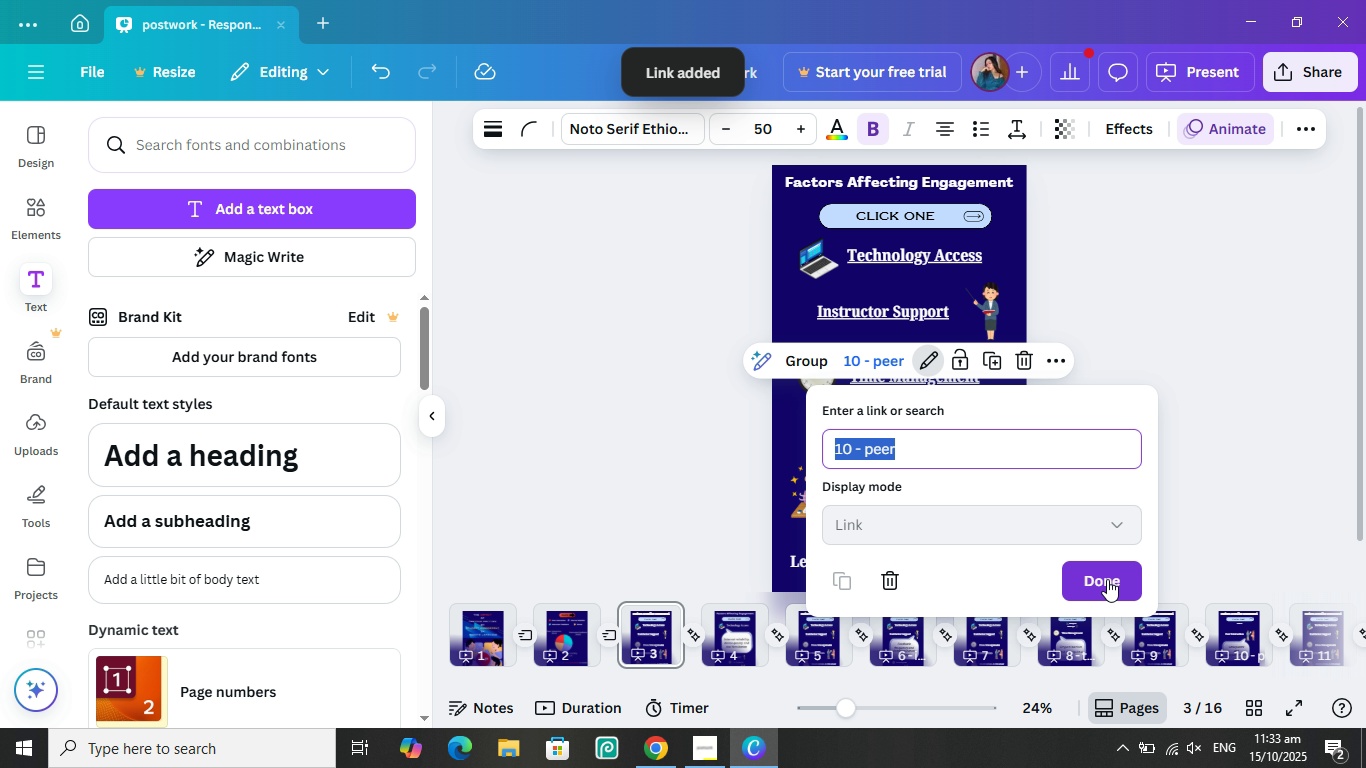 
left_click([1107, 576])
 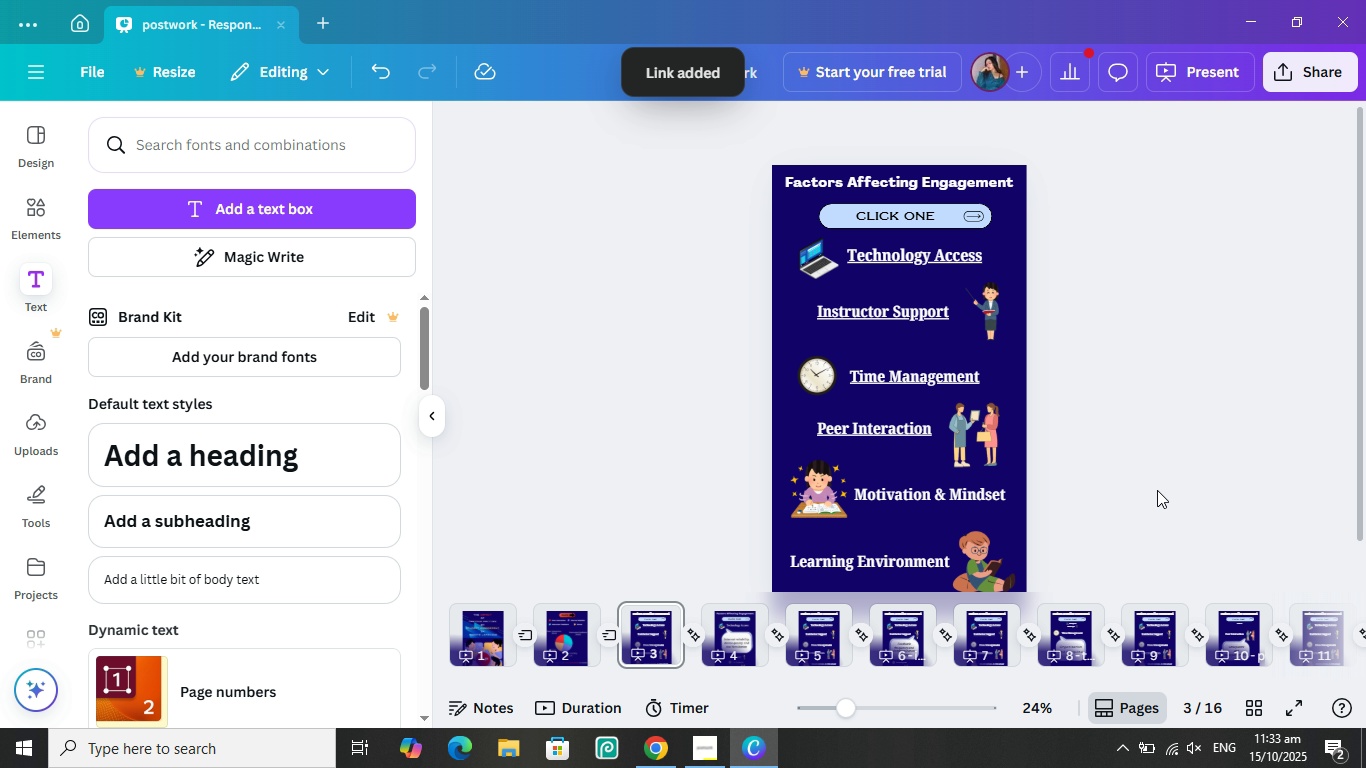 
left_click([1157, 490])
 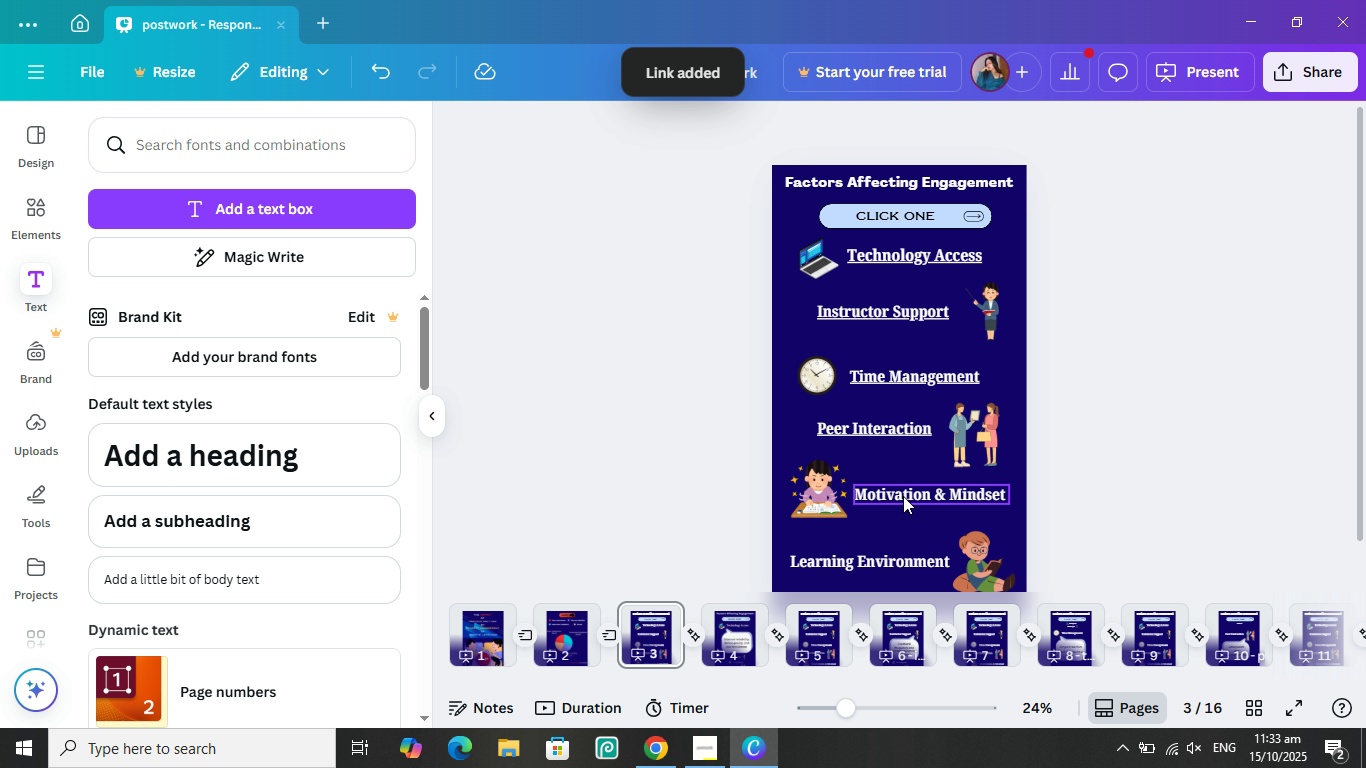 
left_click_drag(start_coordinate=[925, 510], to_coordinate=[854, 509])
 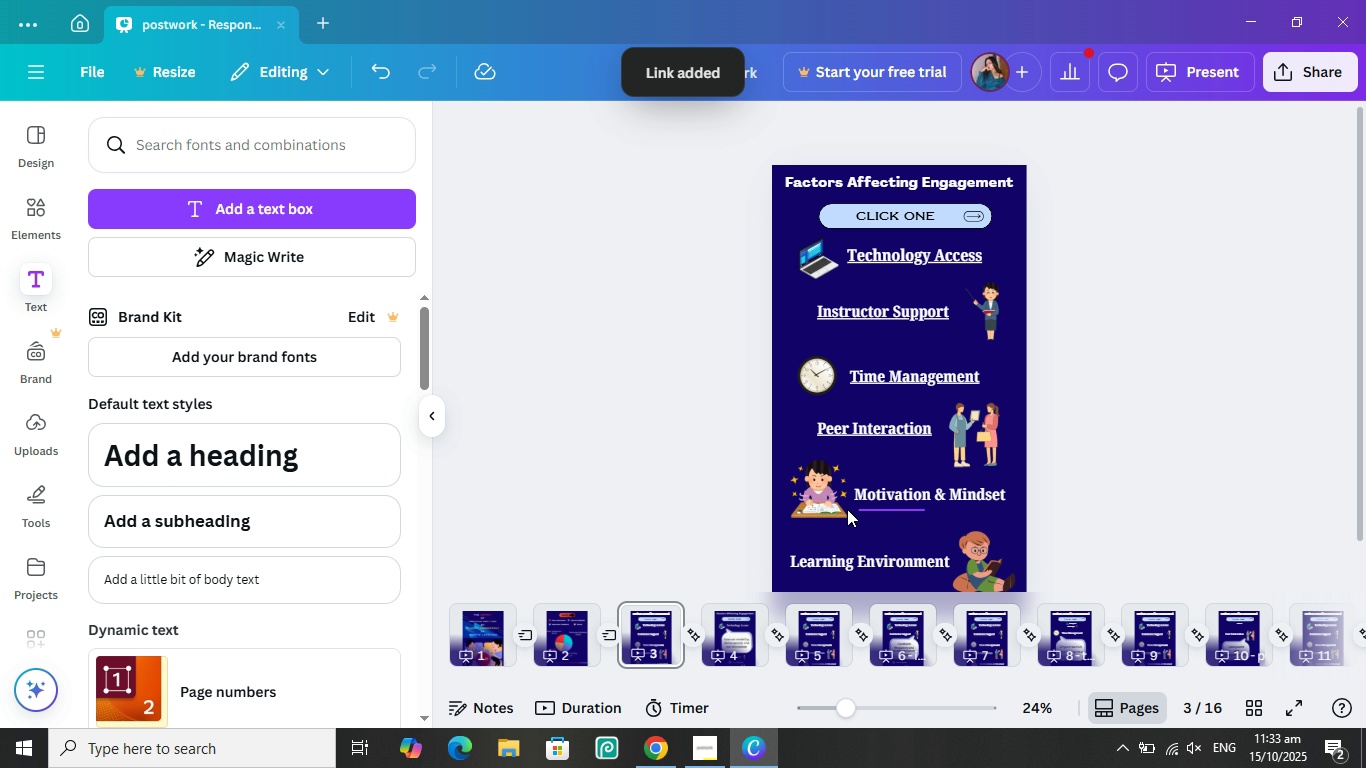 
left_click_drag(start_coordinate=[847, 509], to_coordinate=[829, 494])
 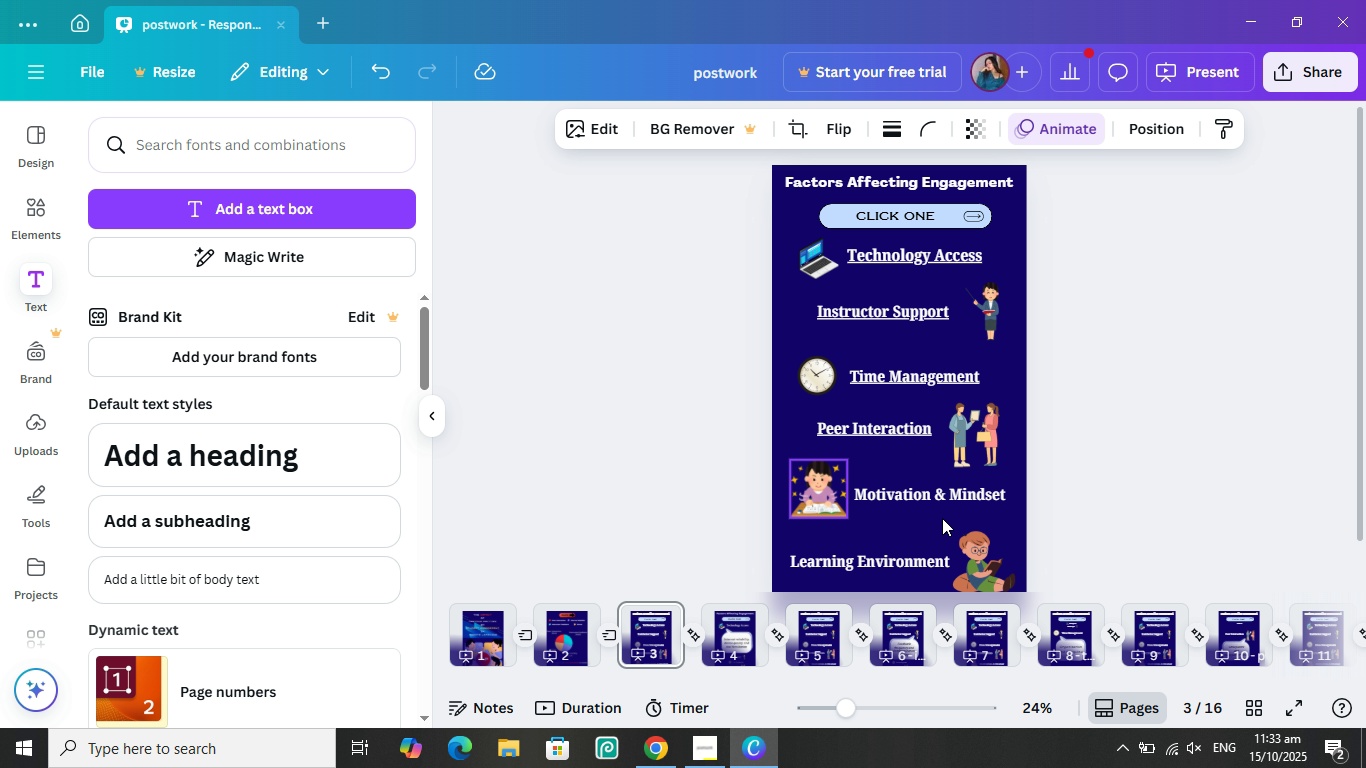 
left_click_drag(start_coordinate=[941, 514], to_coordinate=[851, 498])
 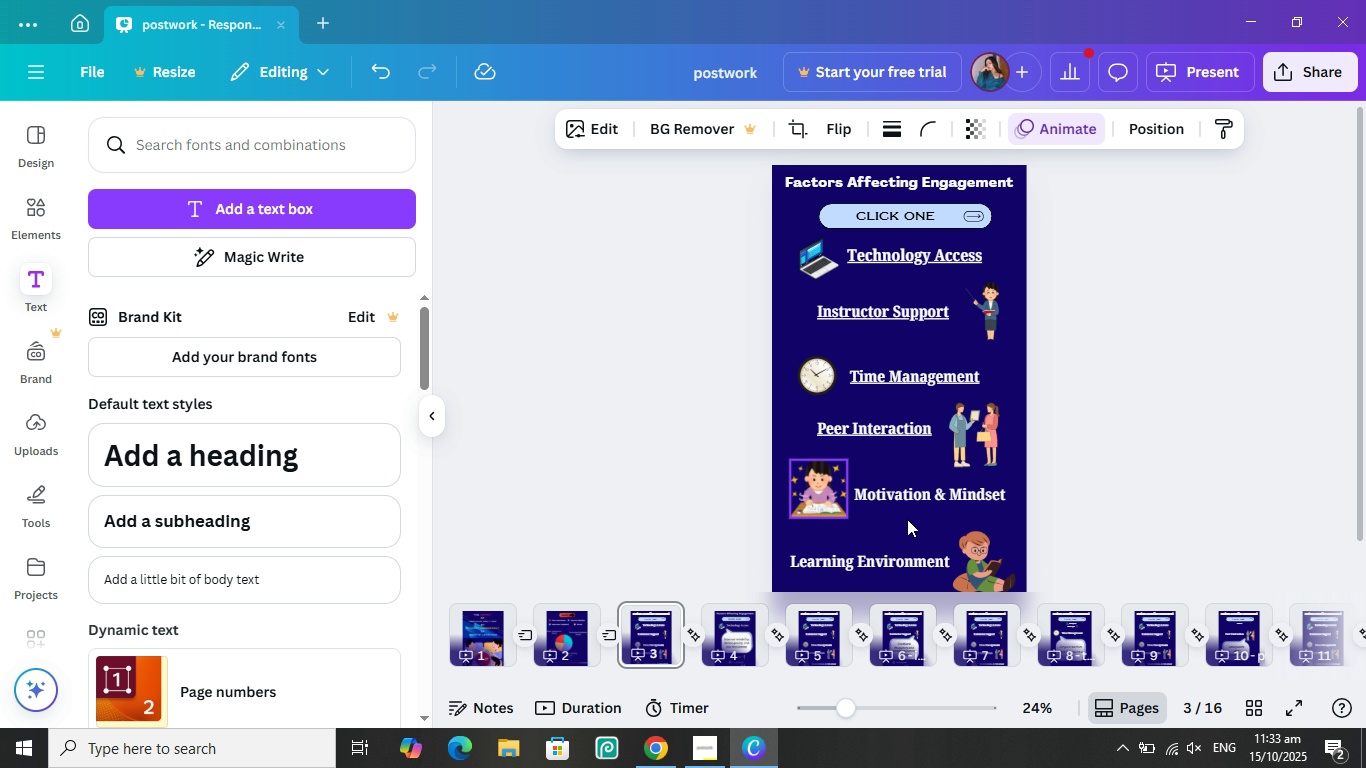 
left_click([907, 519])
 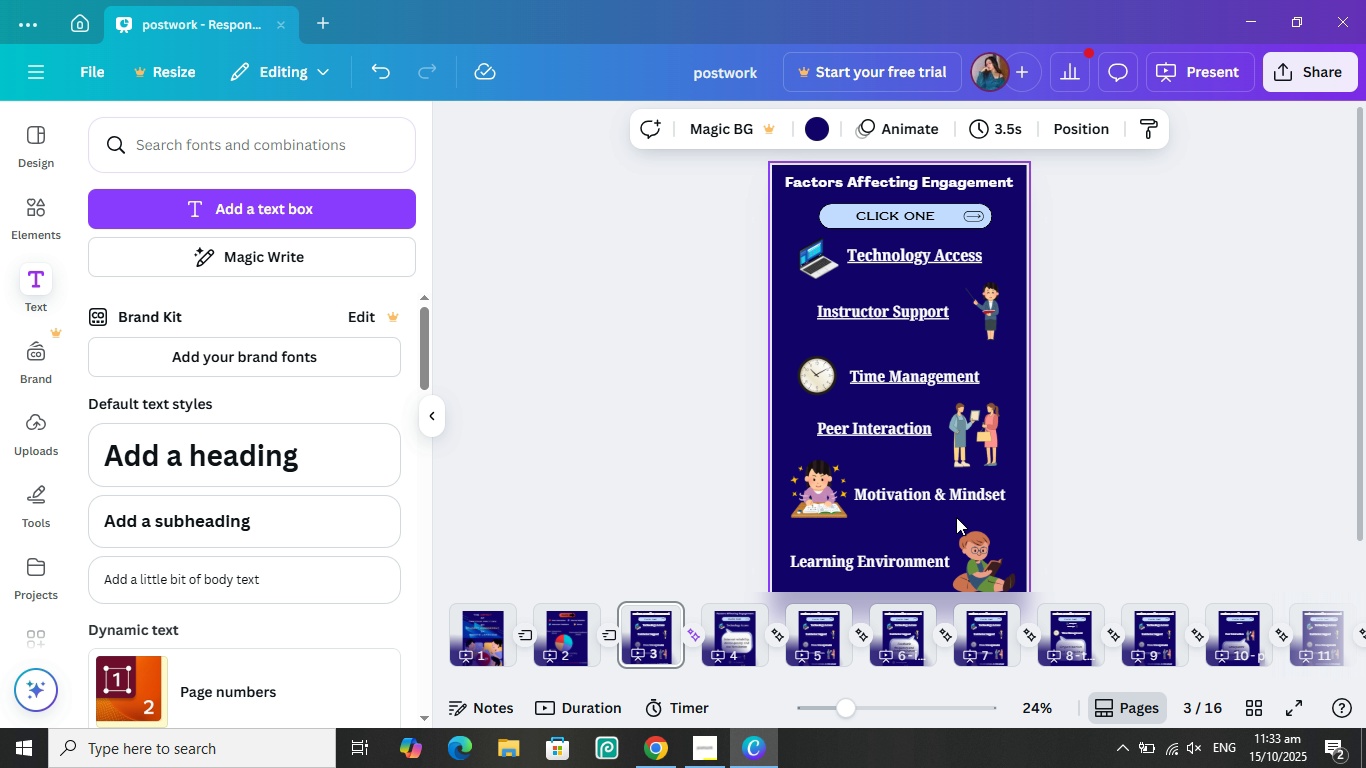 
left_click_drag(start_coordinate=[952, 516], to_coordinate=[851, 497])
 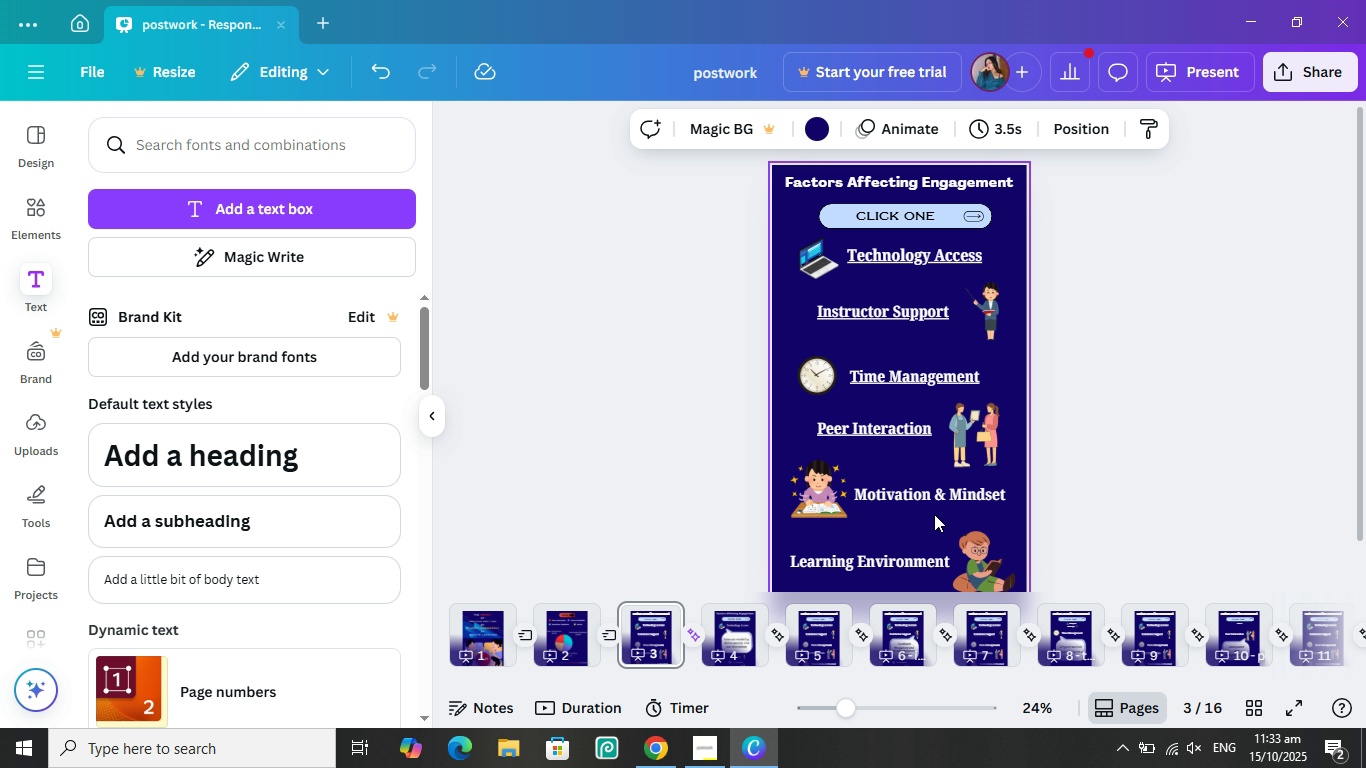 
double_click([934, 514])
 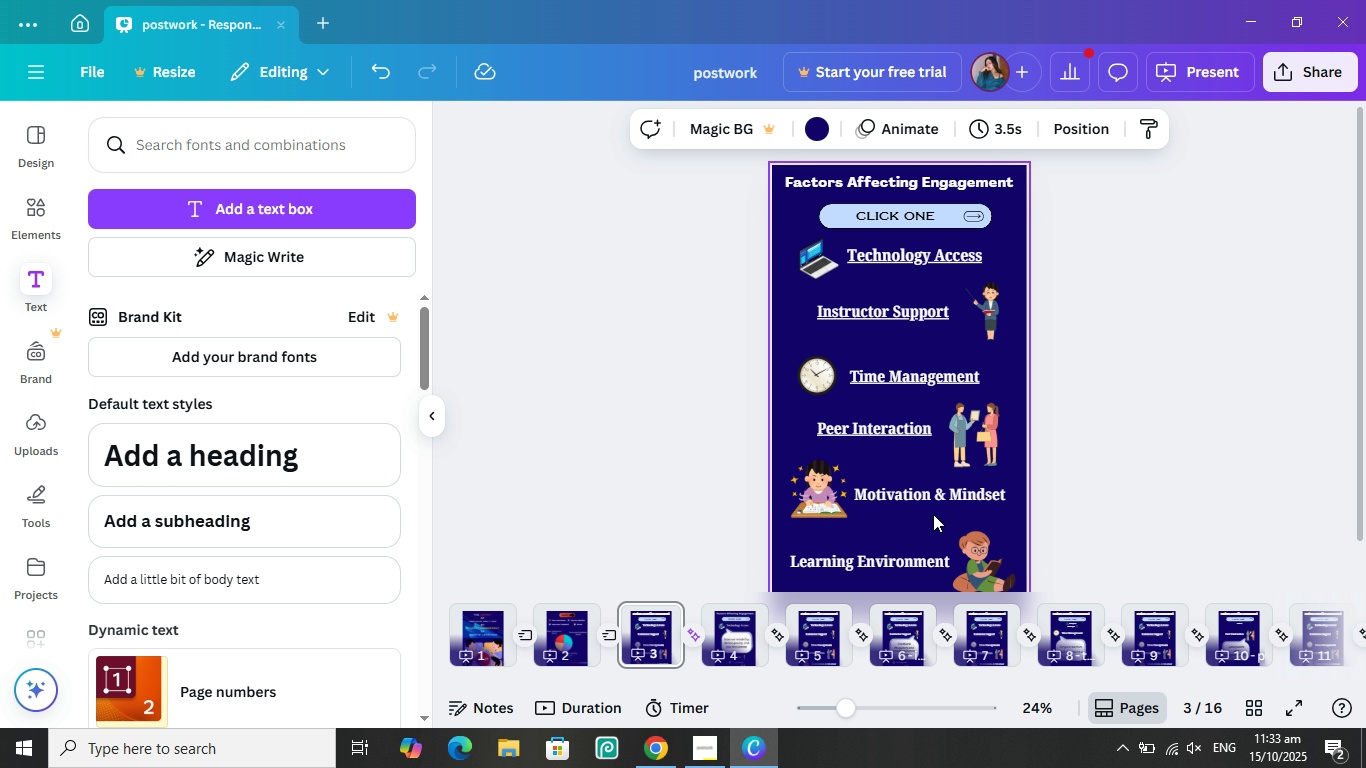 
left_click_drag(start_coordinate=[934, 514], to_coordinate=[842, 482])
 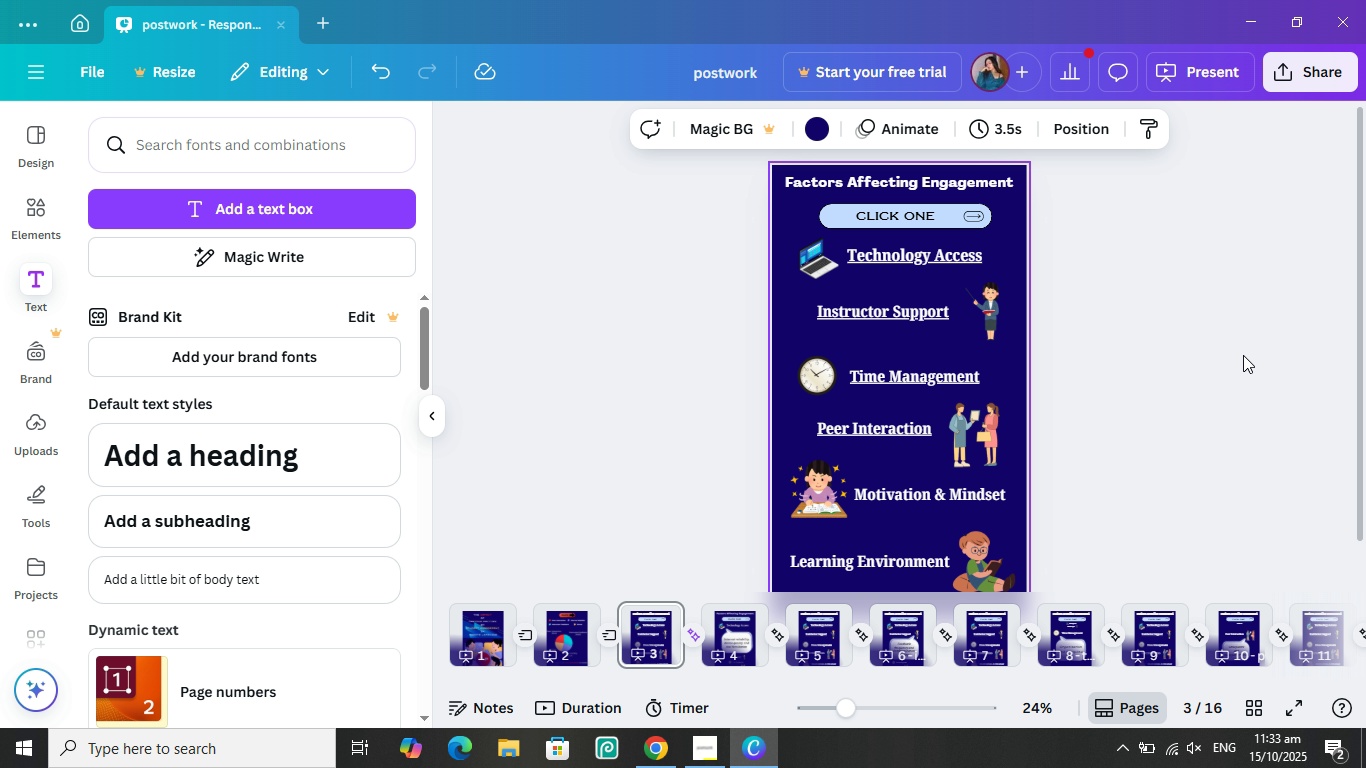 
left_click([1241, 355])
 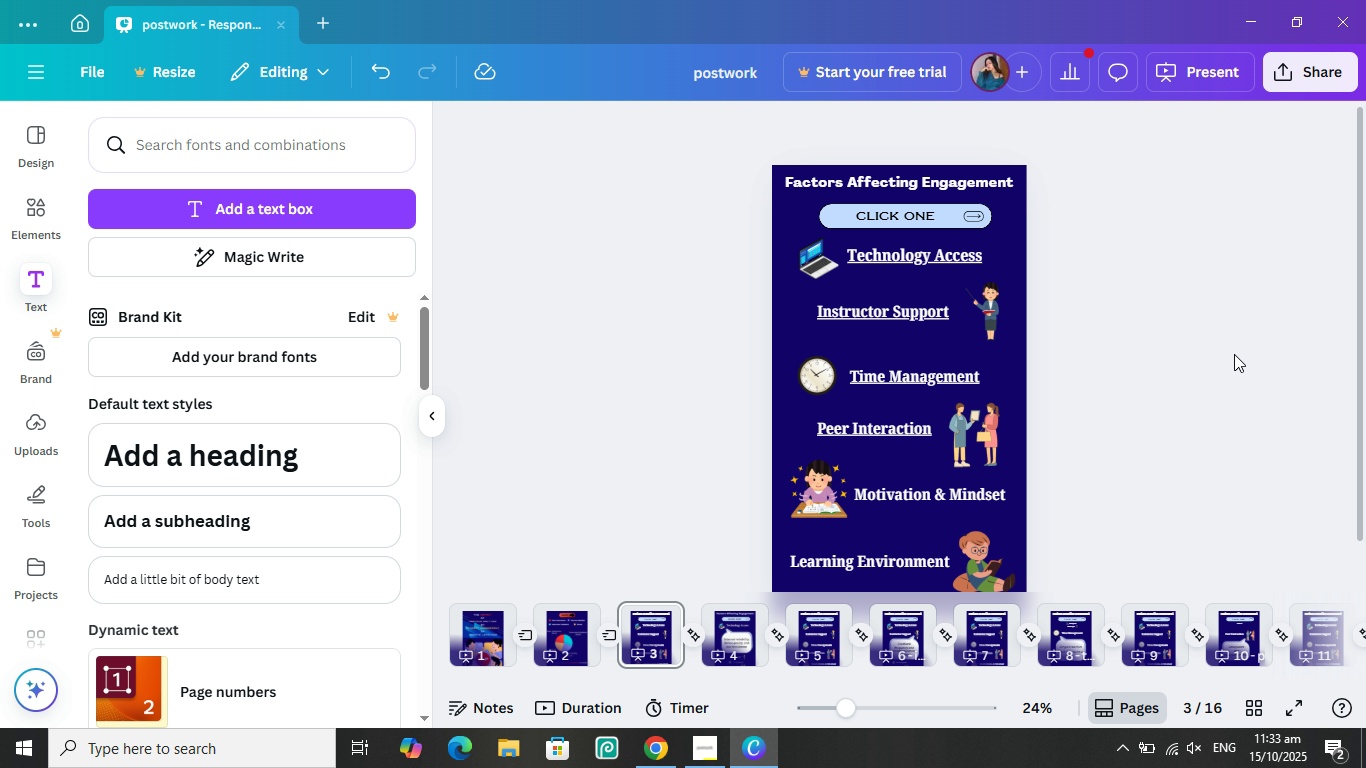 
left_click_drag(start_coordinate=[1234, 354], to_coordinate=[1138, 511])
 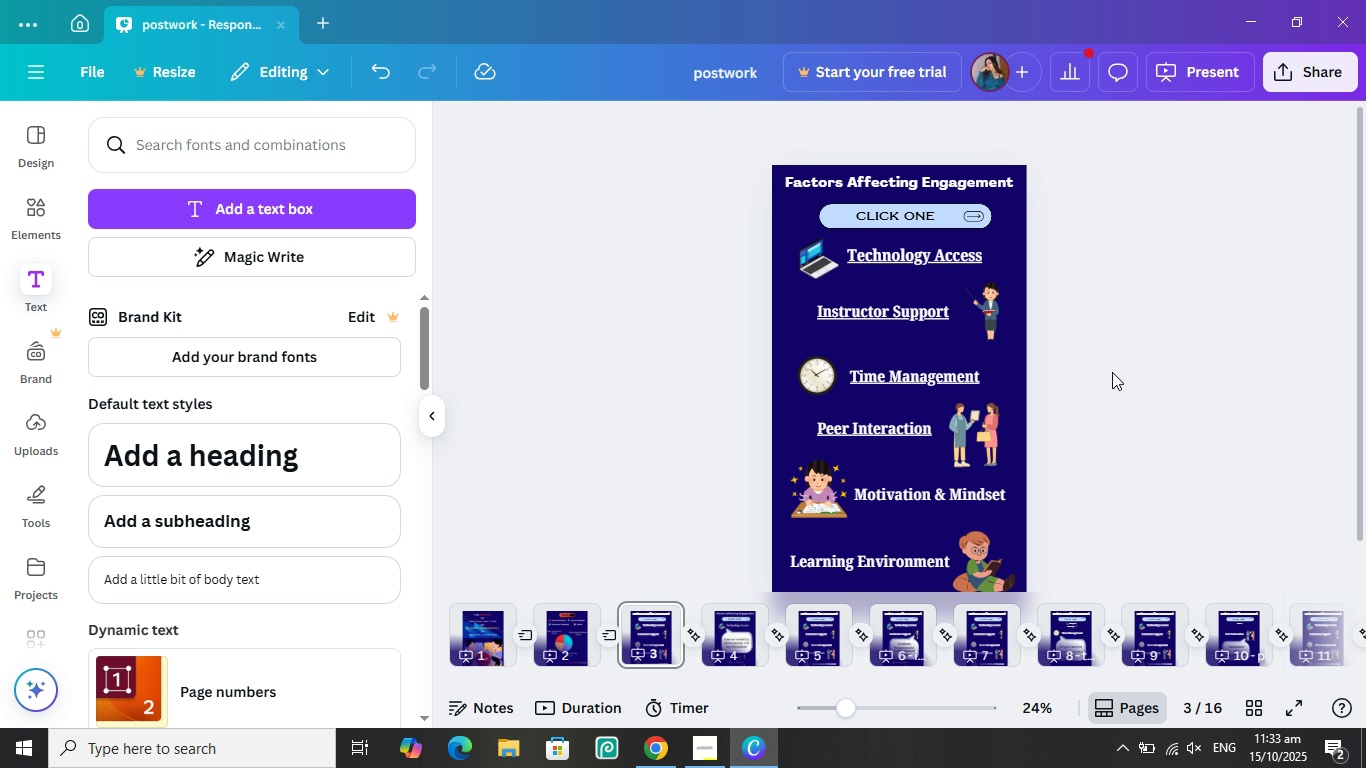 
left_click_drag(start_coordinate=[1112, 372], to_coordinate=[1190, 481])
 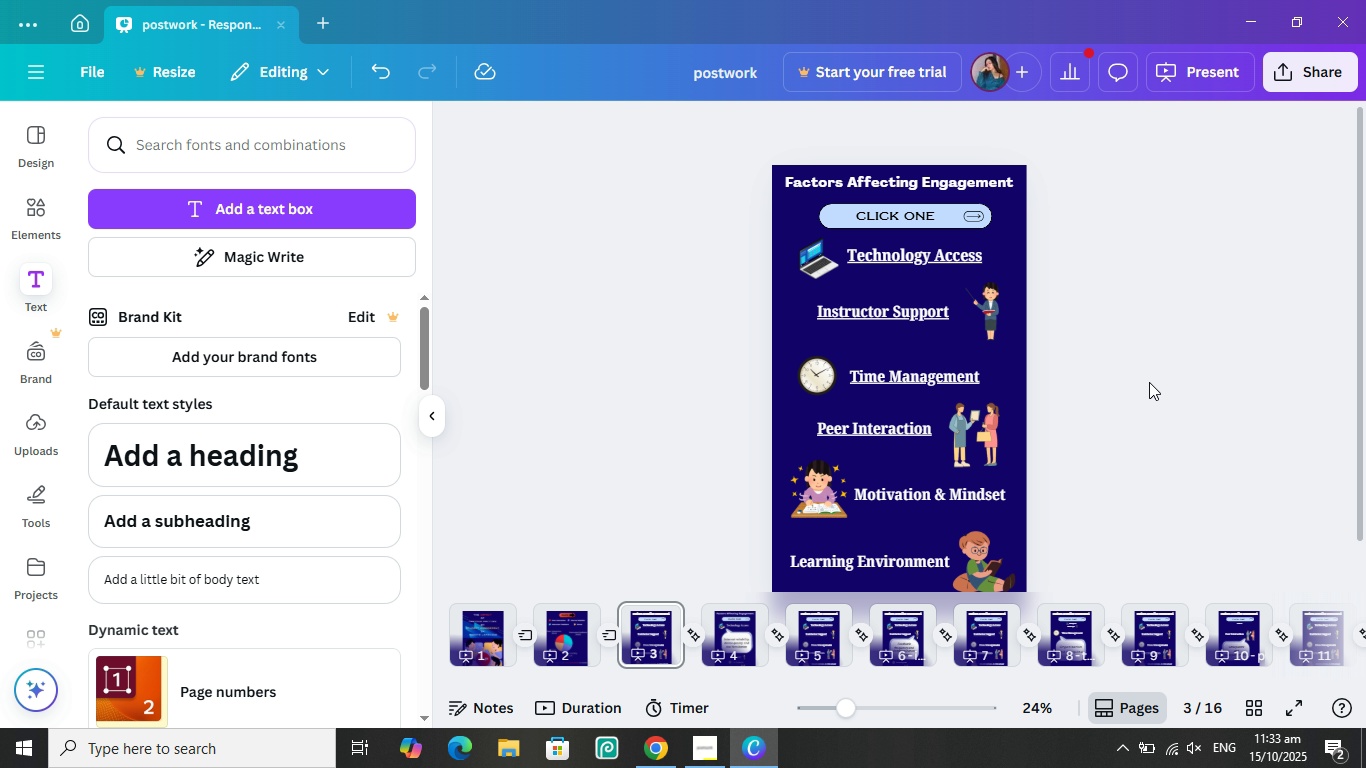 
left_click_drag(start_coordinate=[1149, 382], to_coordinate=[1226, 542])
 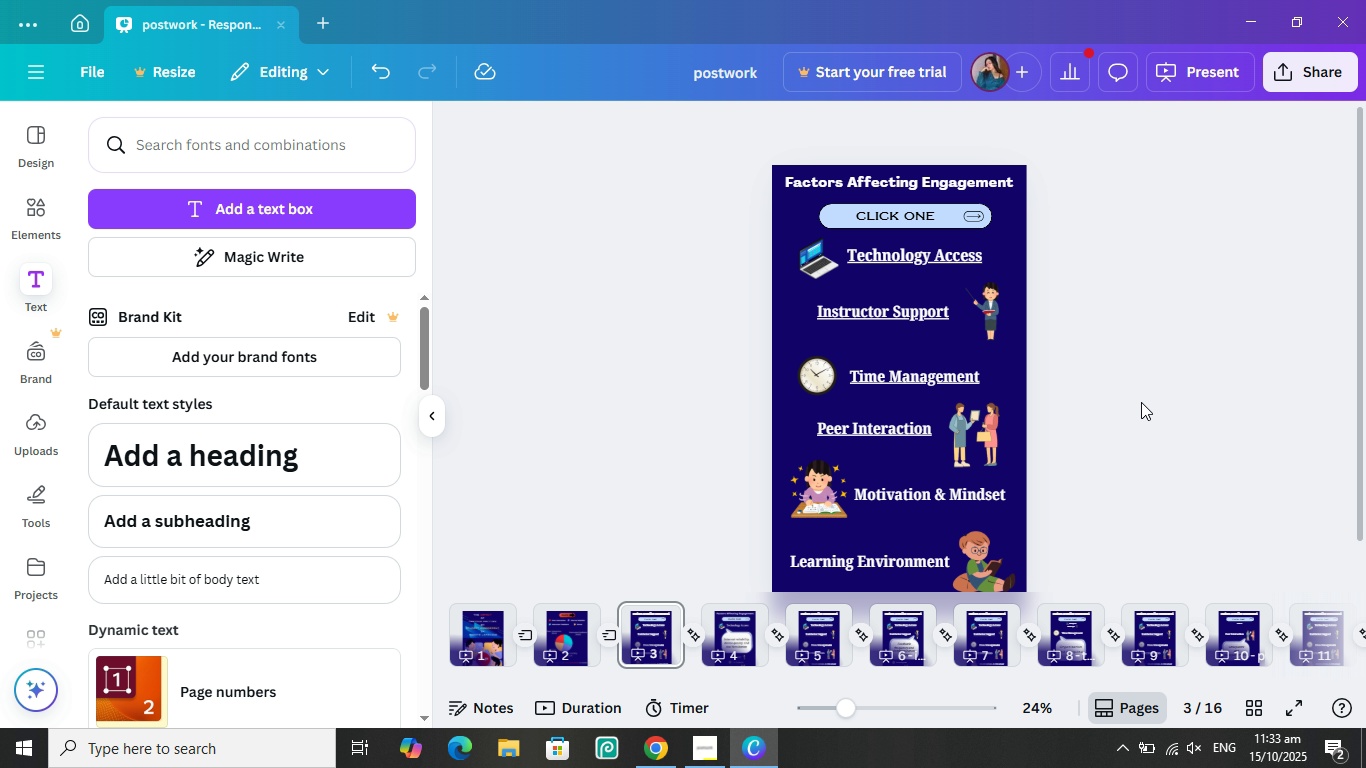 
double_click([1141, 402])
 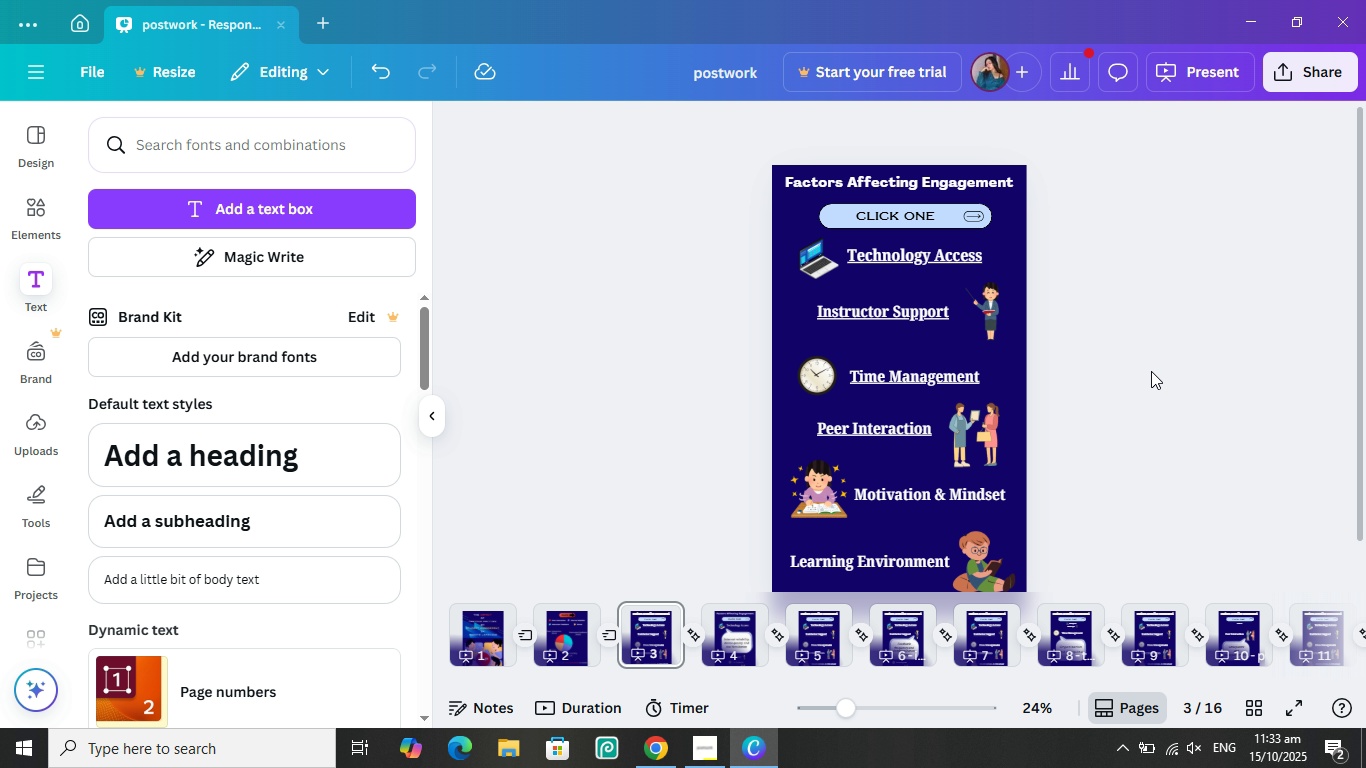 
triple_click([1159, 365])
 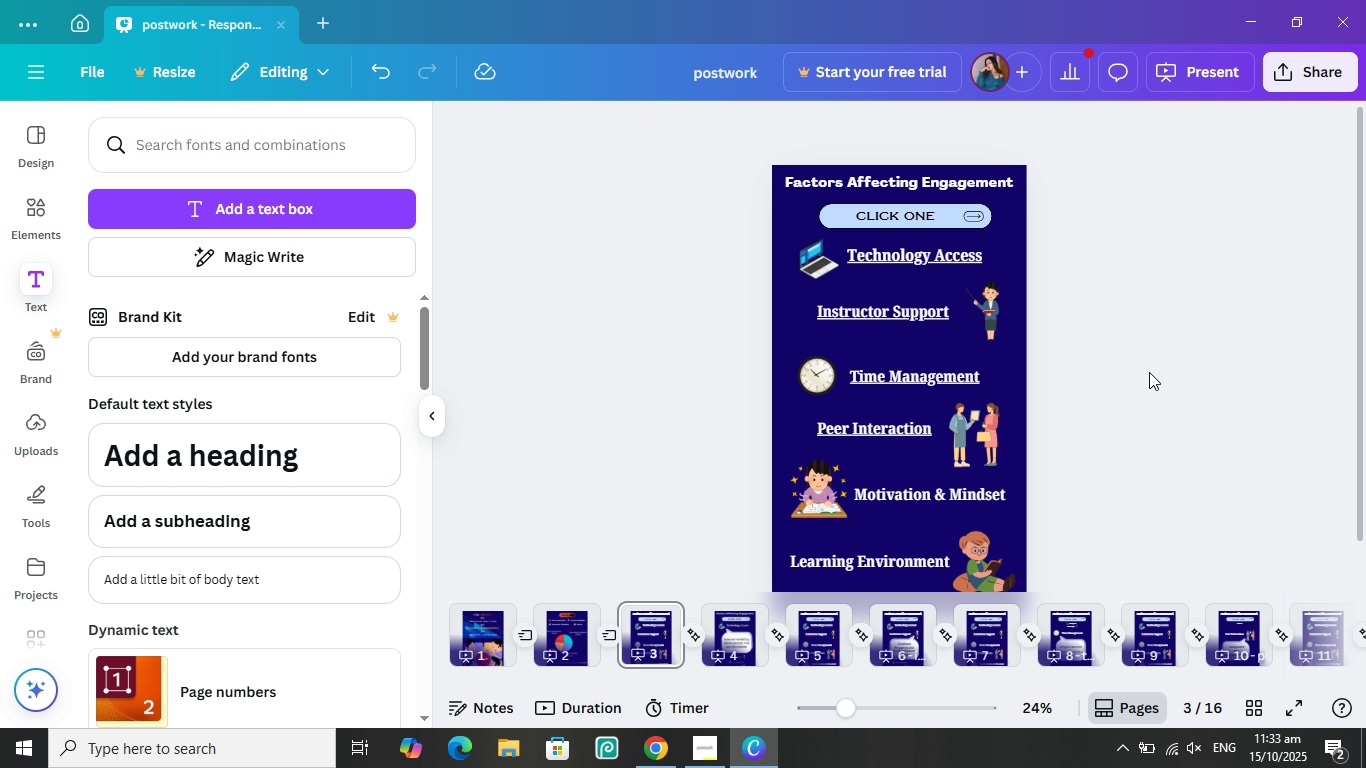 
key(Control+ControlLeft)
 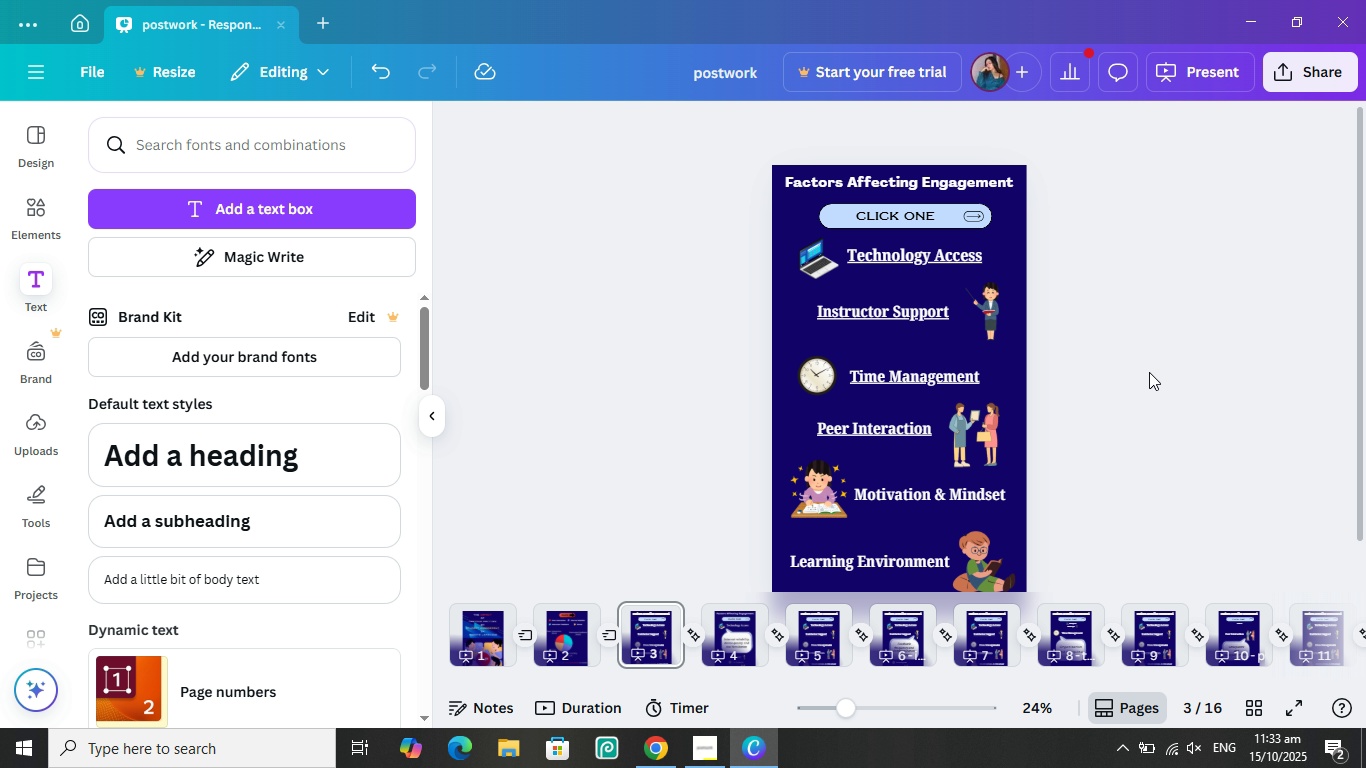 
key(Control+R)
 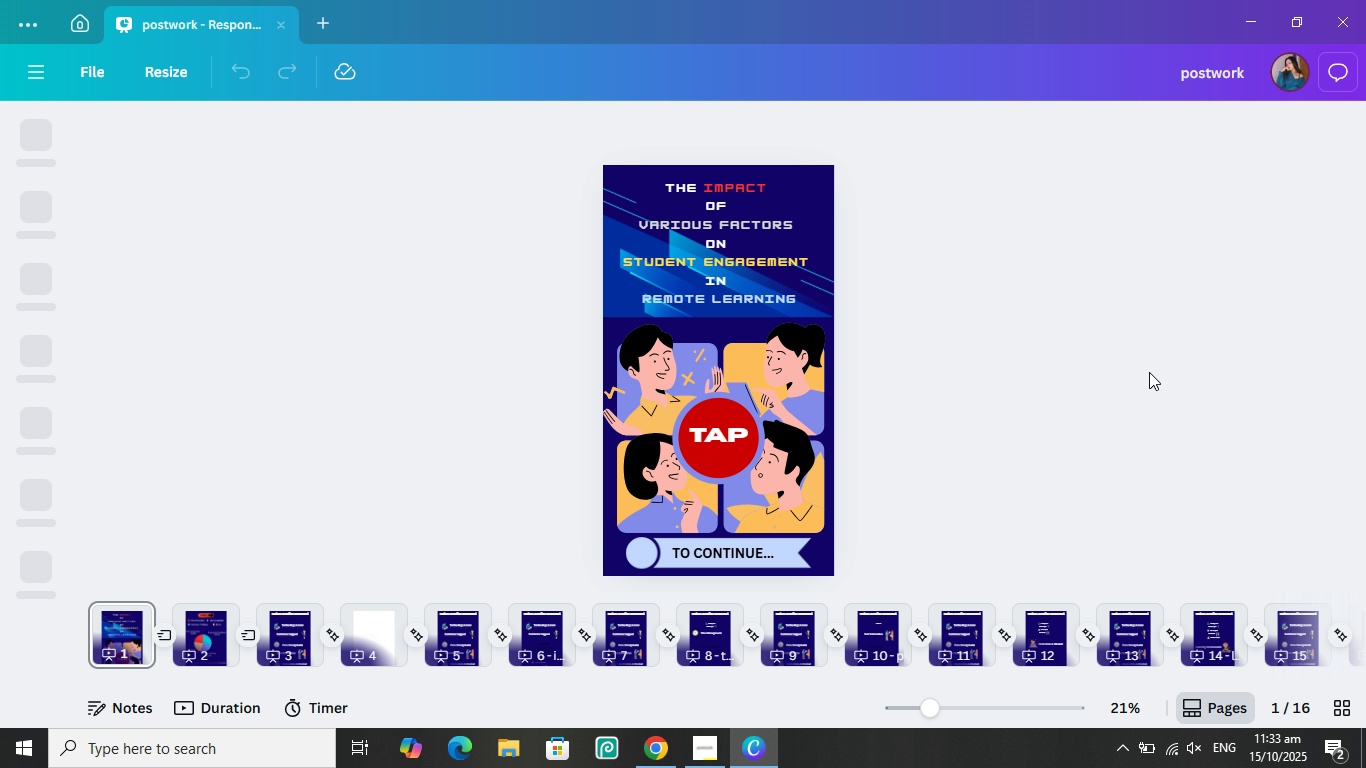 
wait(7.53)
 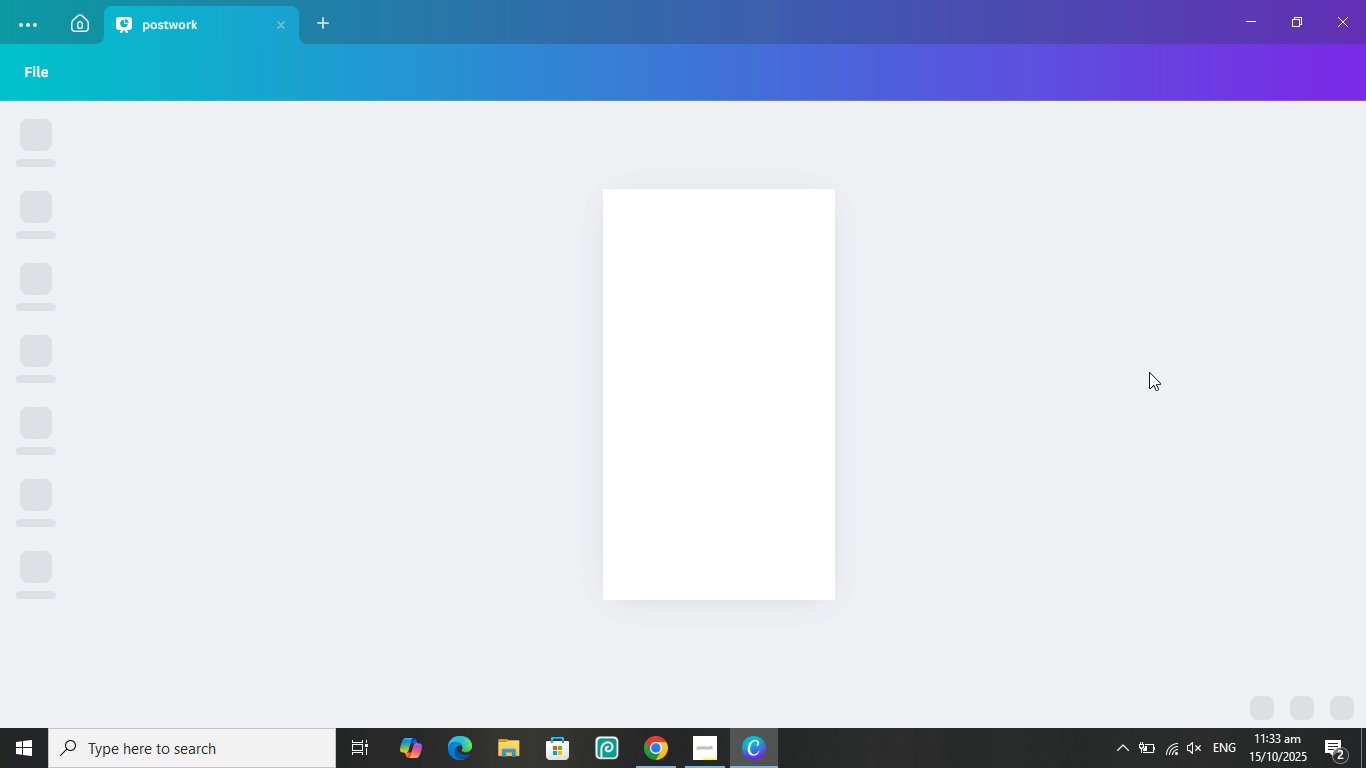 
left_click([284, 632])
 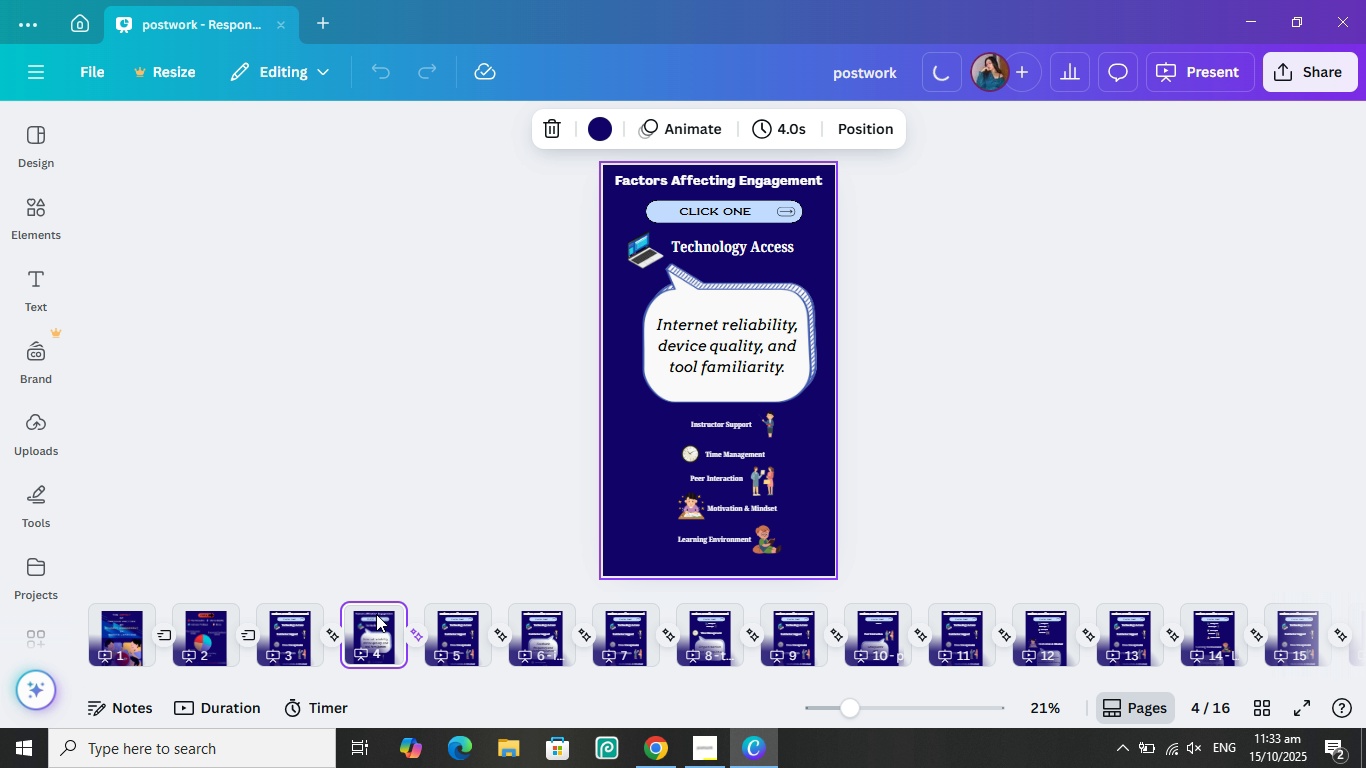 
left_click([286, 618])
 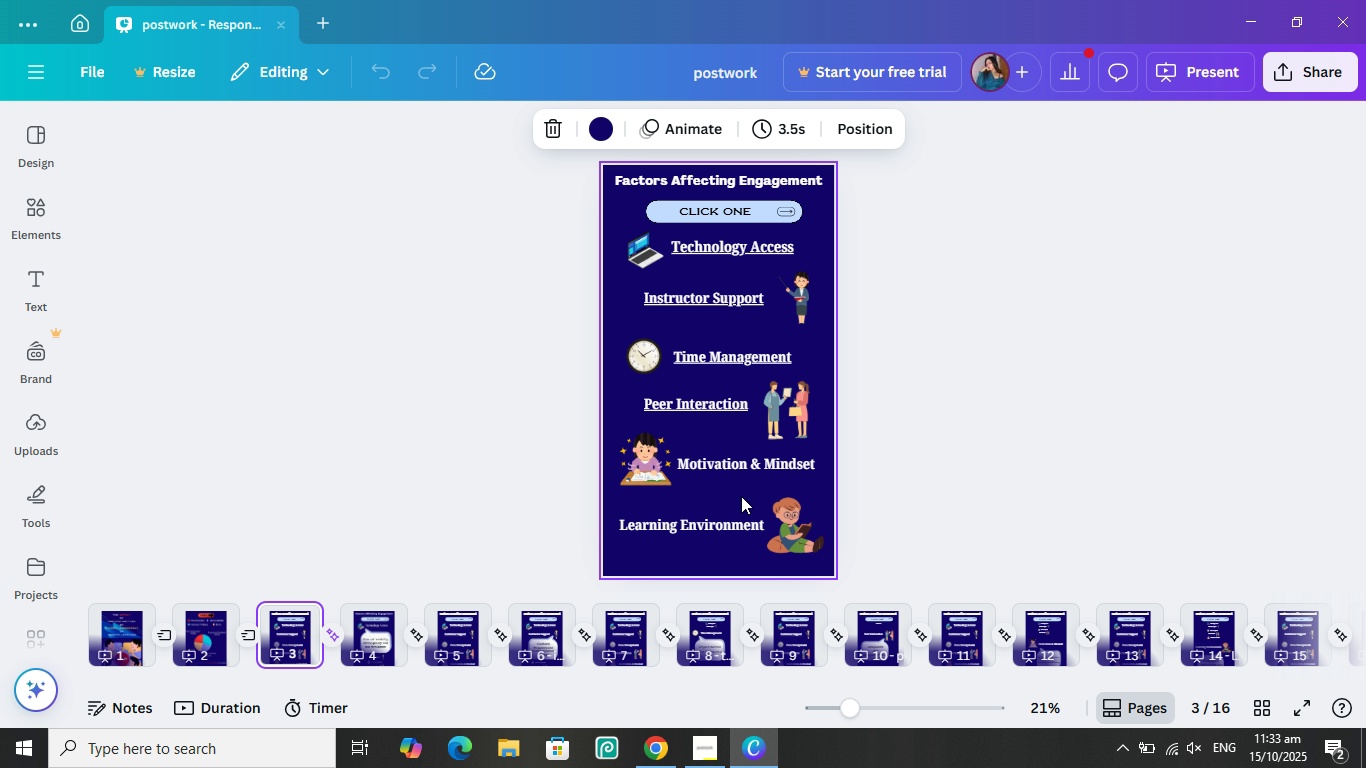 
scroll: coordinate [741, 492], scroll_direction: up, amount: 1.0
 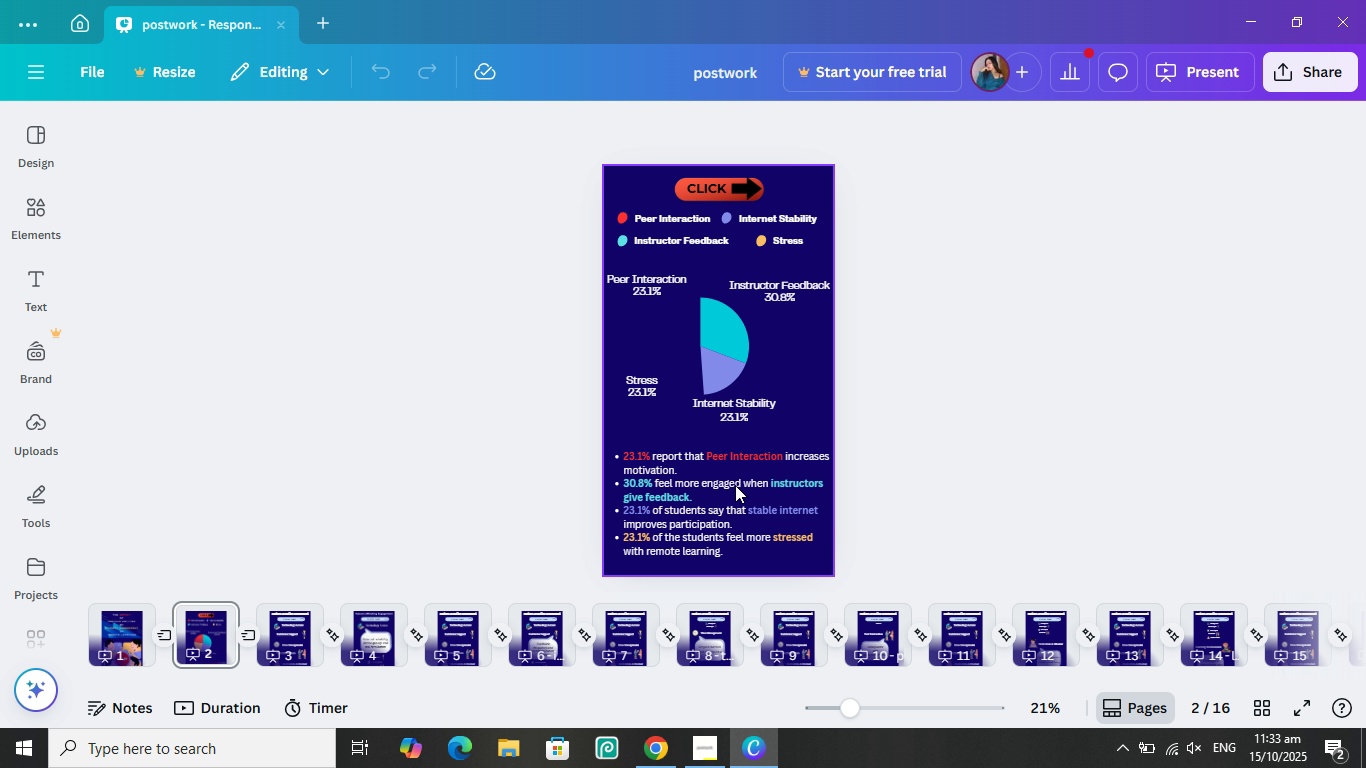 
scroll: coordinate [705, 486], scroll_direction: down, amount: 1.0
 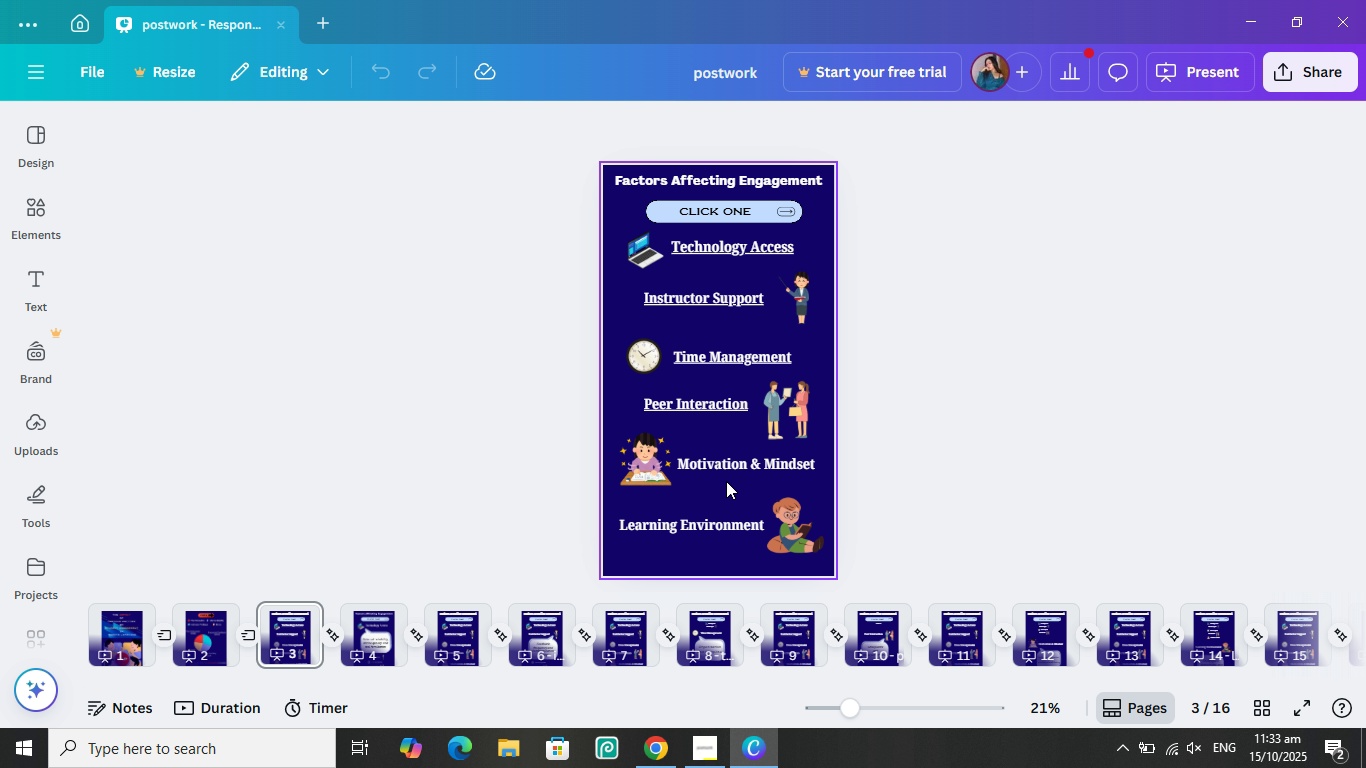 
left_click_drag(start_coordinate=[733, 479], to_coordinate=[656, 452])
 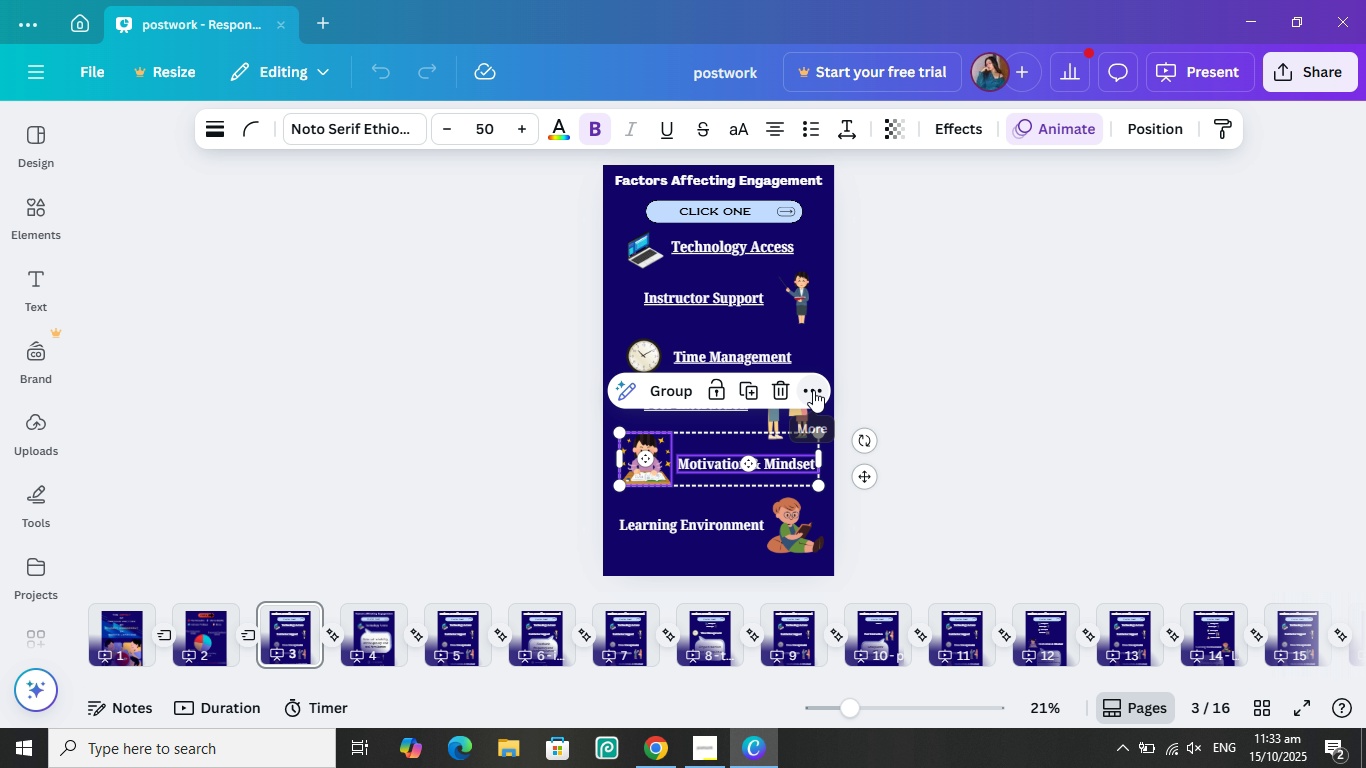 
left_click([813, 390])
 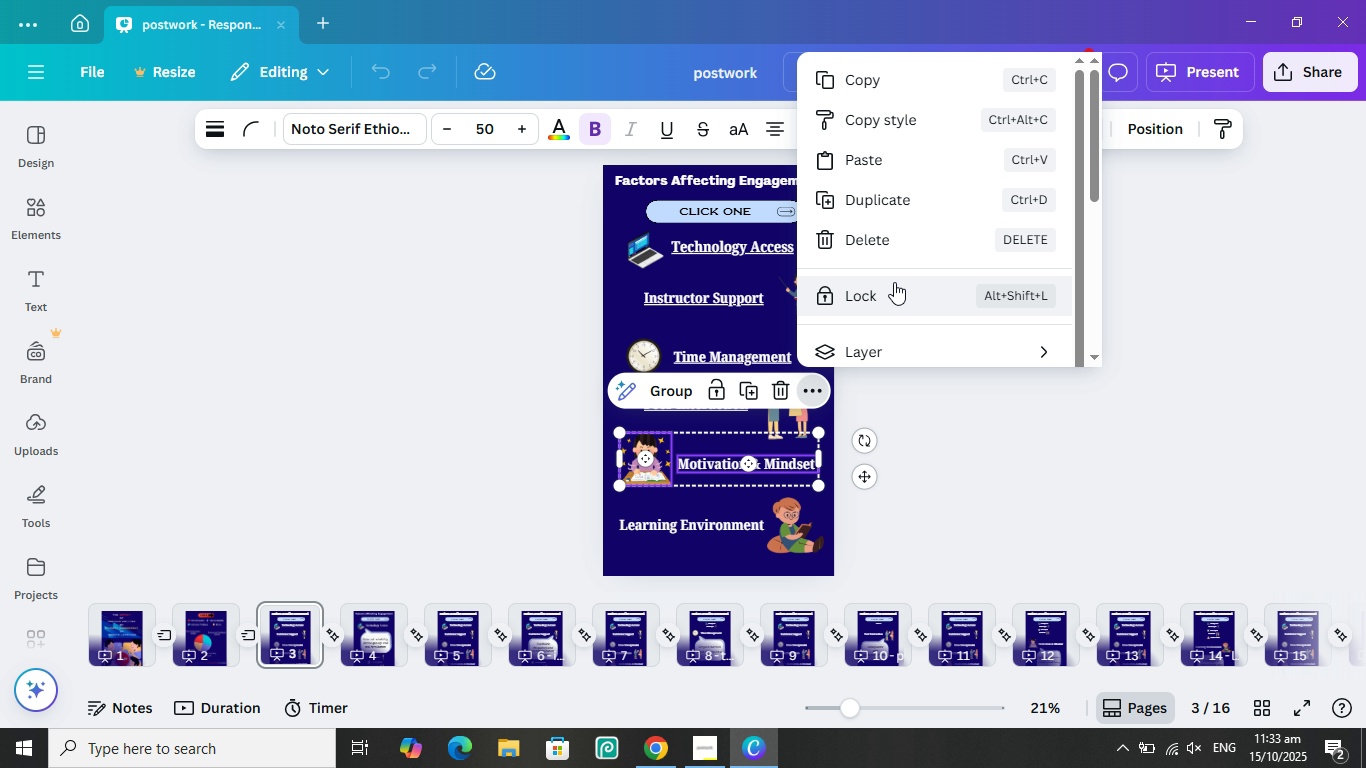 
scroll: coordinate [915, 314], scroll_direction: down, amount: 3.0
 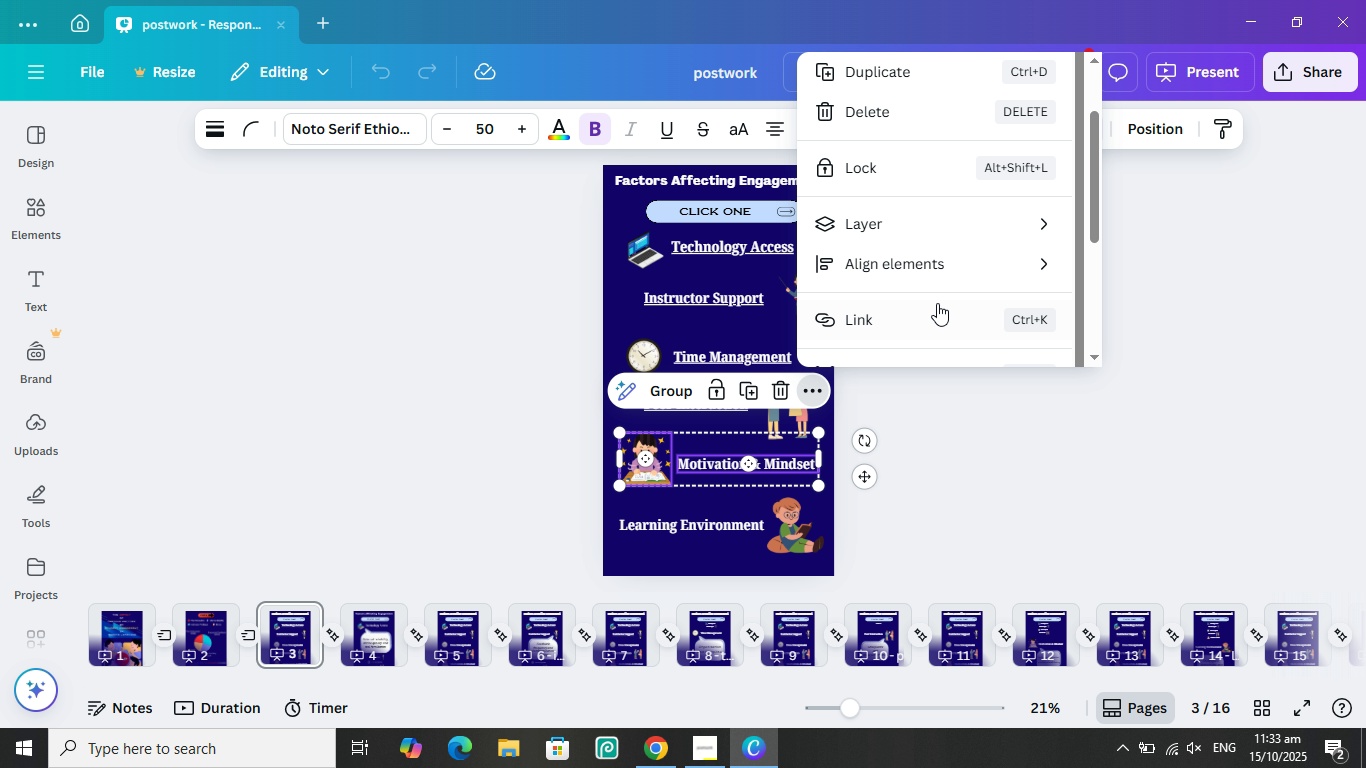 
left_click([937, 305])
 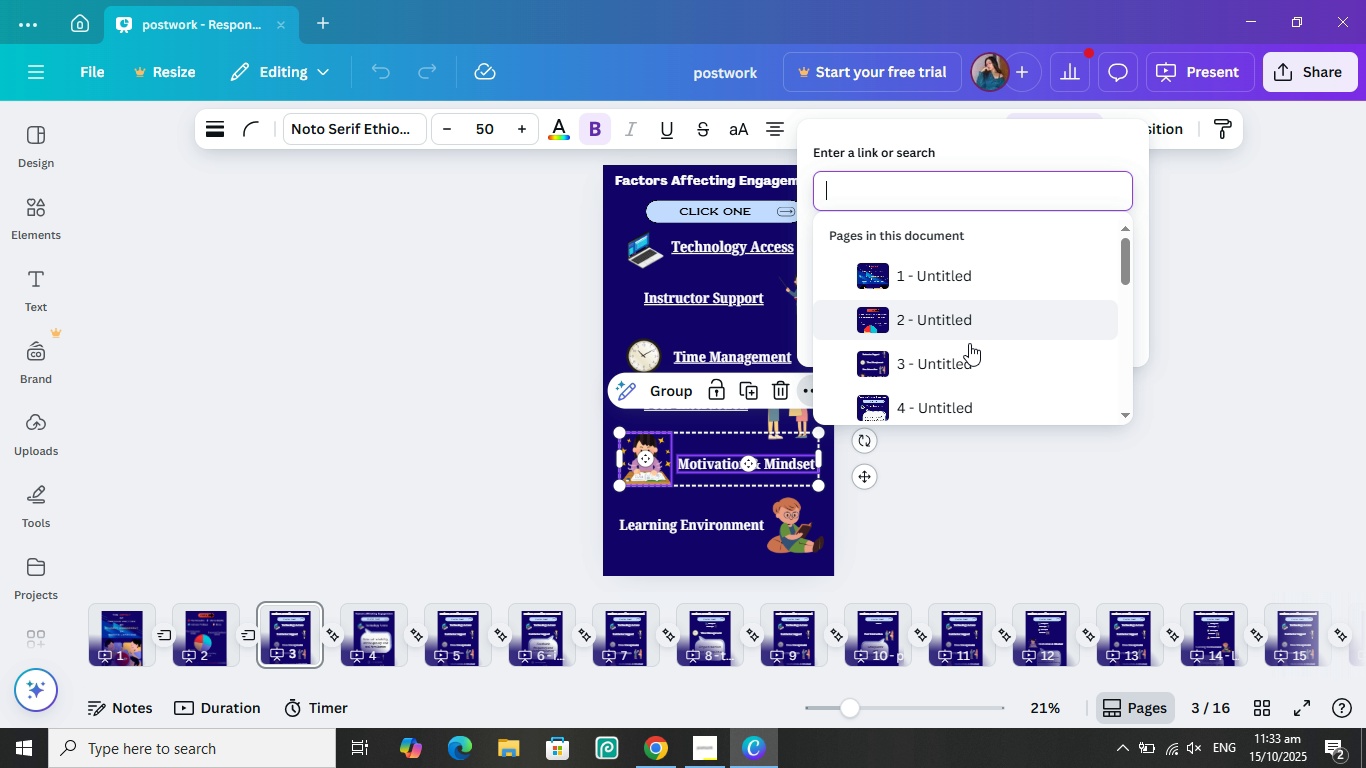 
scroll: coordinate [975, 350], scroll_direction: down, amount: 4.0
 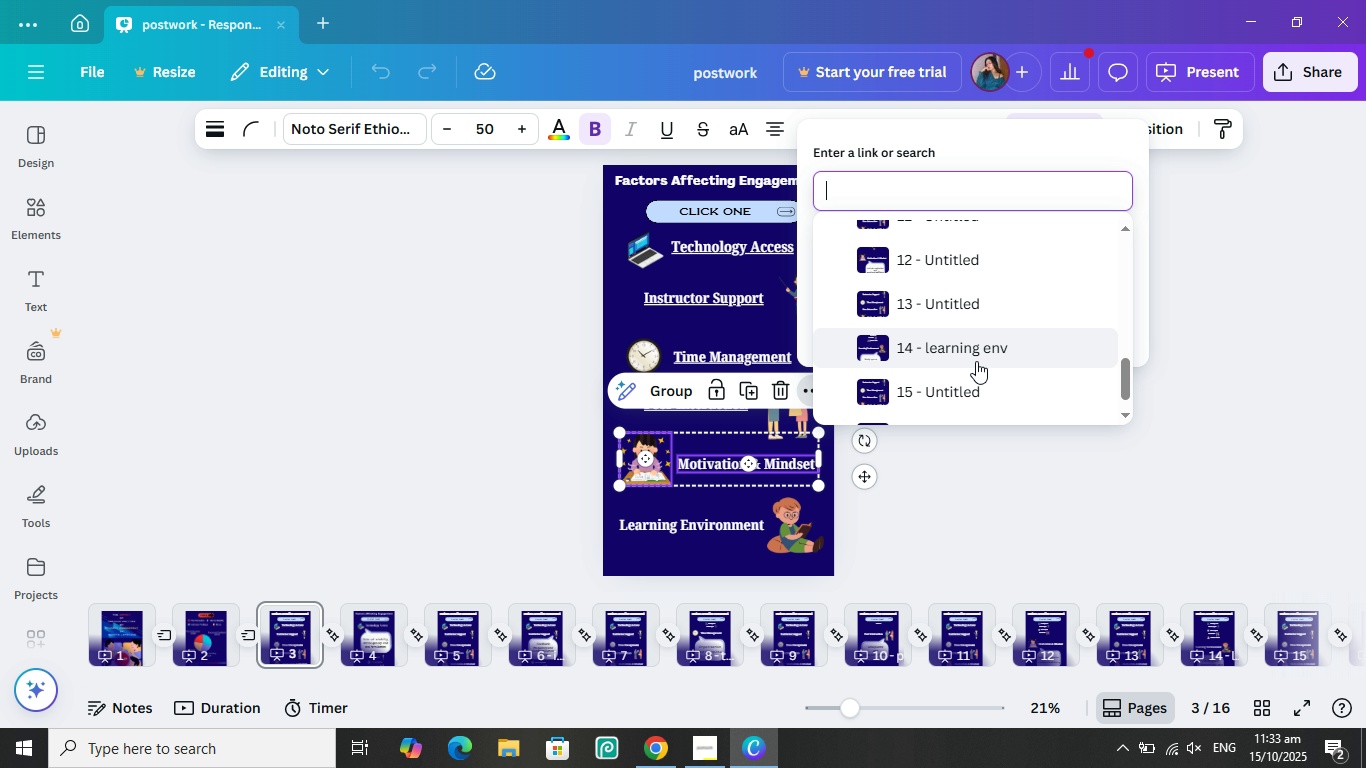 
scroll: coordinate [976, 361], scroll_direction: none, amount: 0.0
 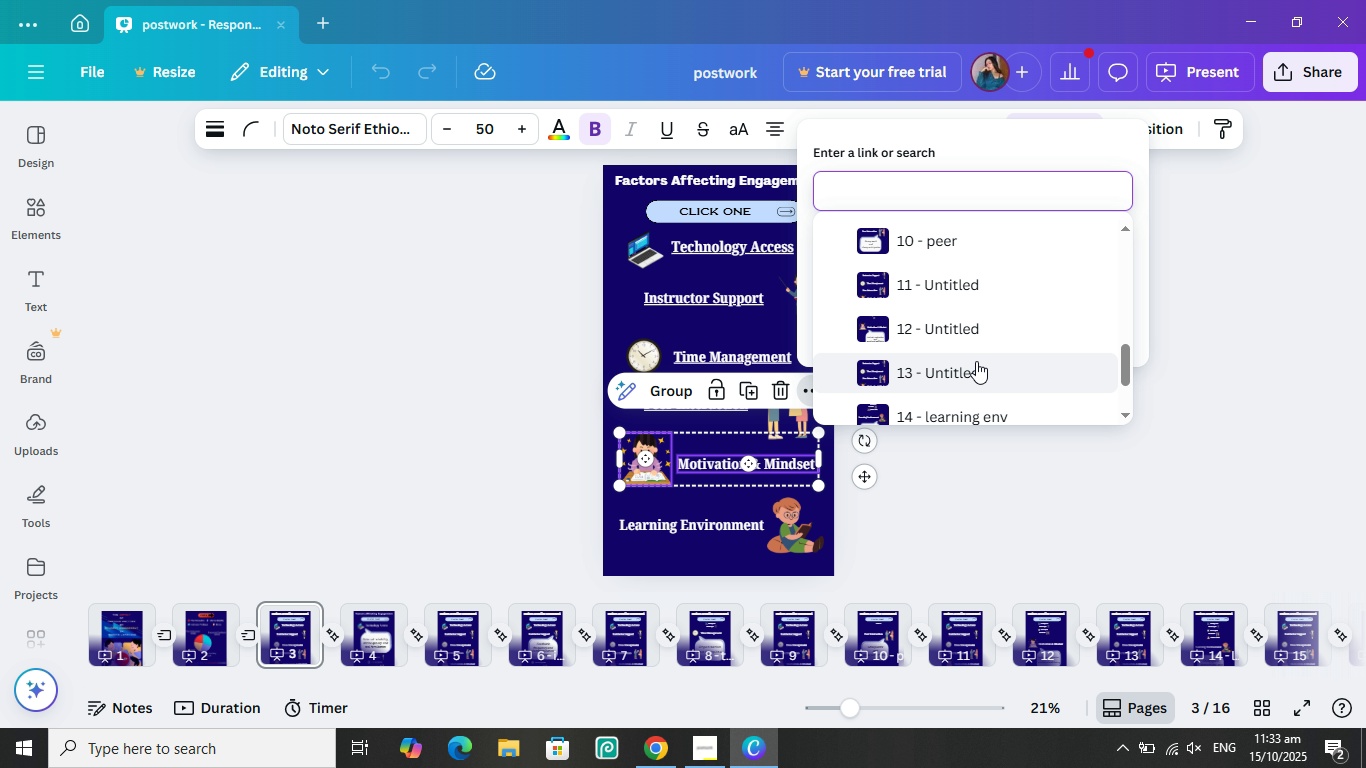 
scroll: coordinate [976, 361], scroll_direction: up, amount: 1.0
 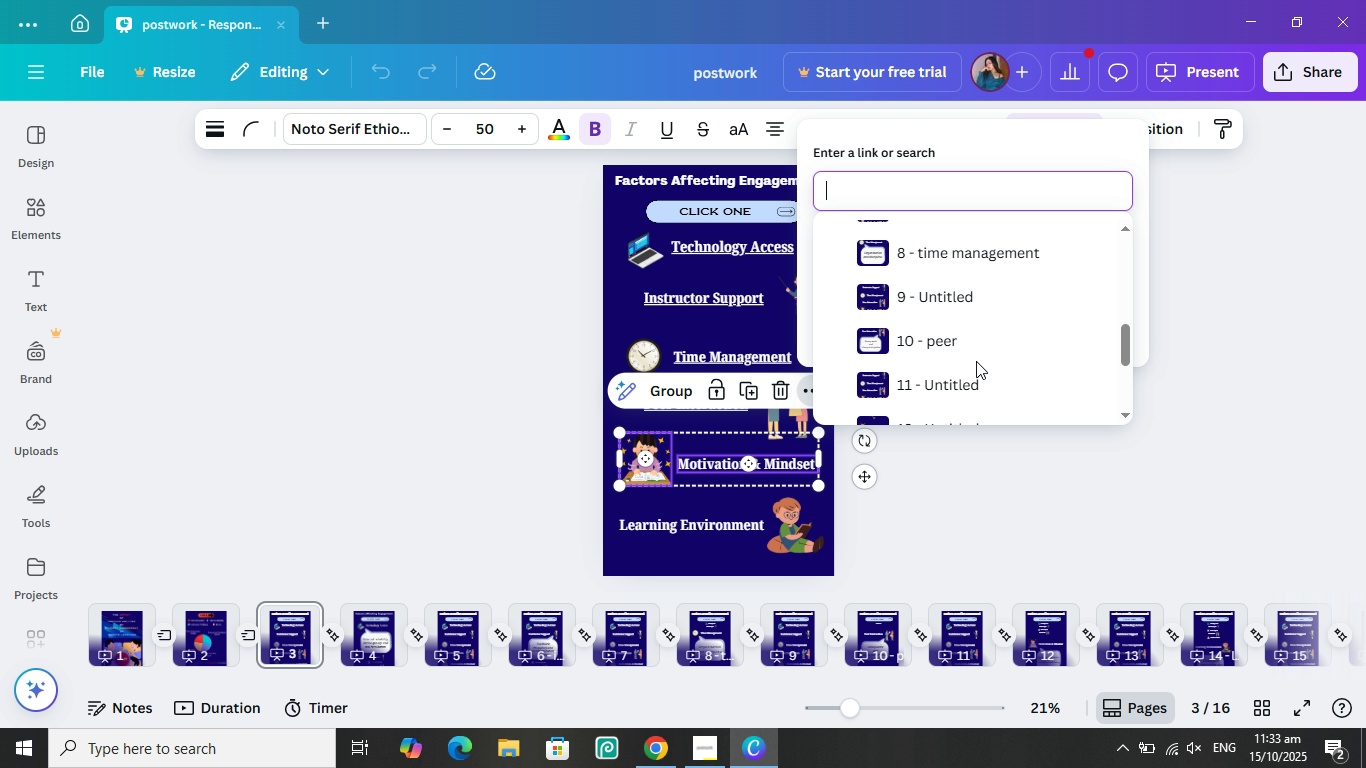 
scroll: coordinate [978, 339], scroll_direction: down, amount: 2.0
 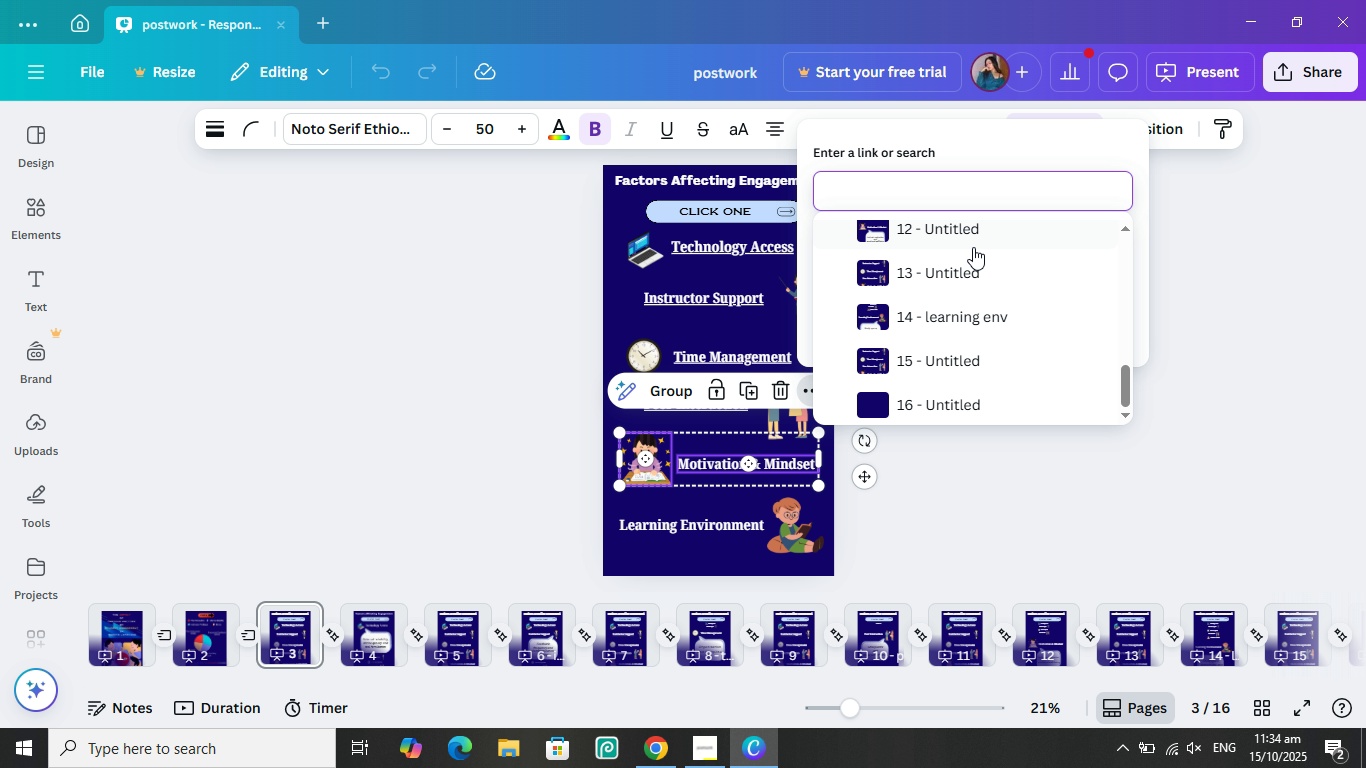 
left_click([967, 238])
 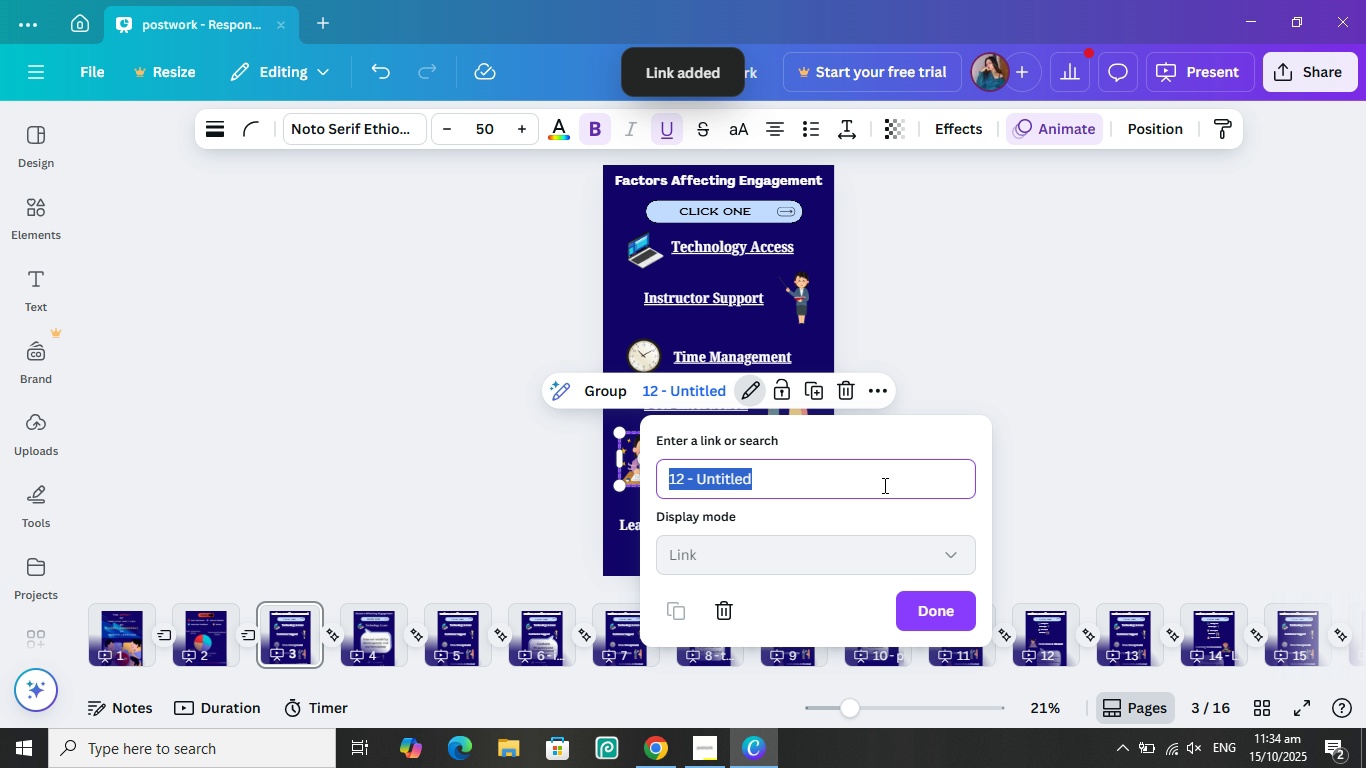 
left_click([888, 477])
 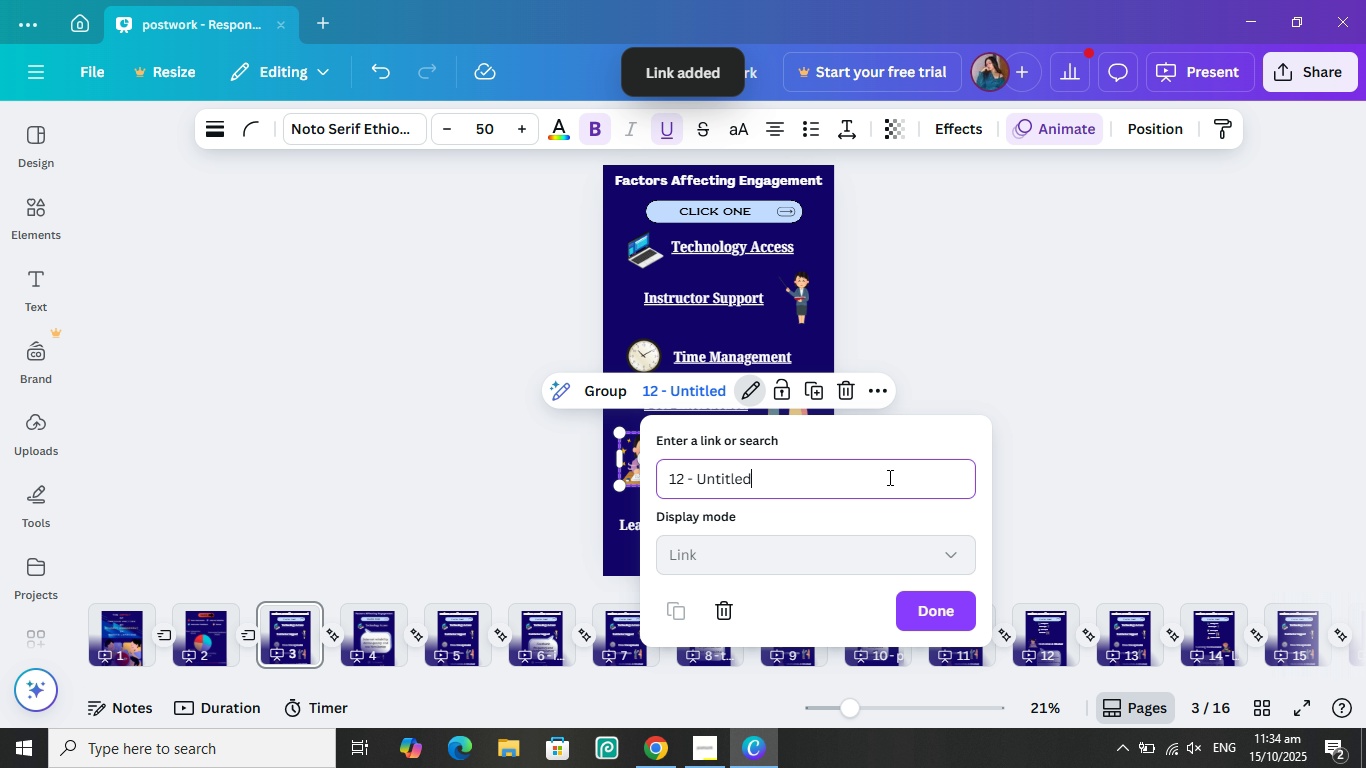 
key(Backspace)
key(Backspace)
key(Backspace)
key(Backspace)
key(Backspace)
key(Backspace)
key(Backspace)
key(Backspace)
type(lea)
key(Backspace)
key(Backspace)
key(Backspace)
key(Backspace)
 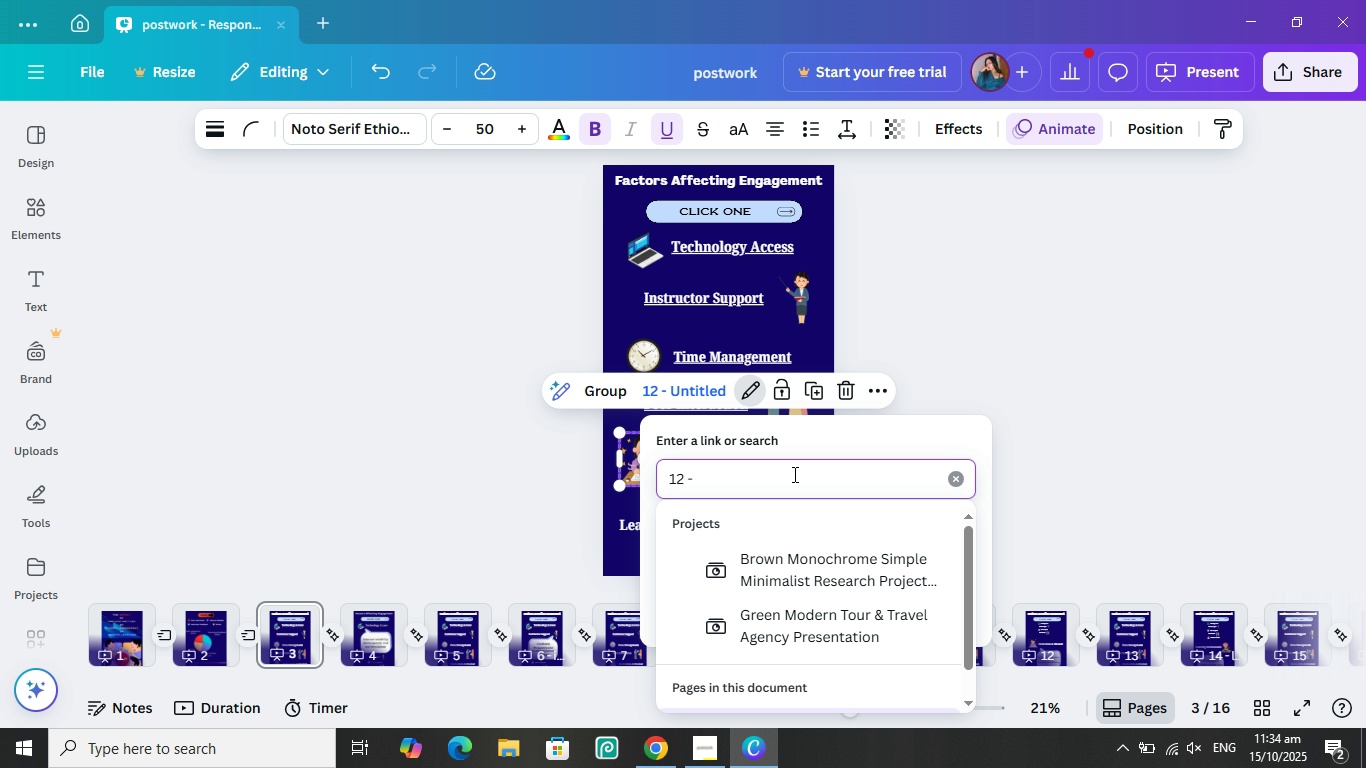 
left_click([683, 393])
 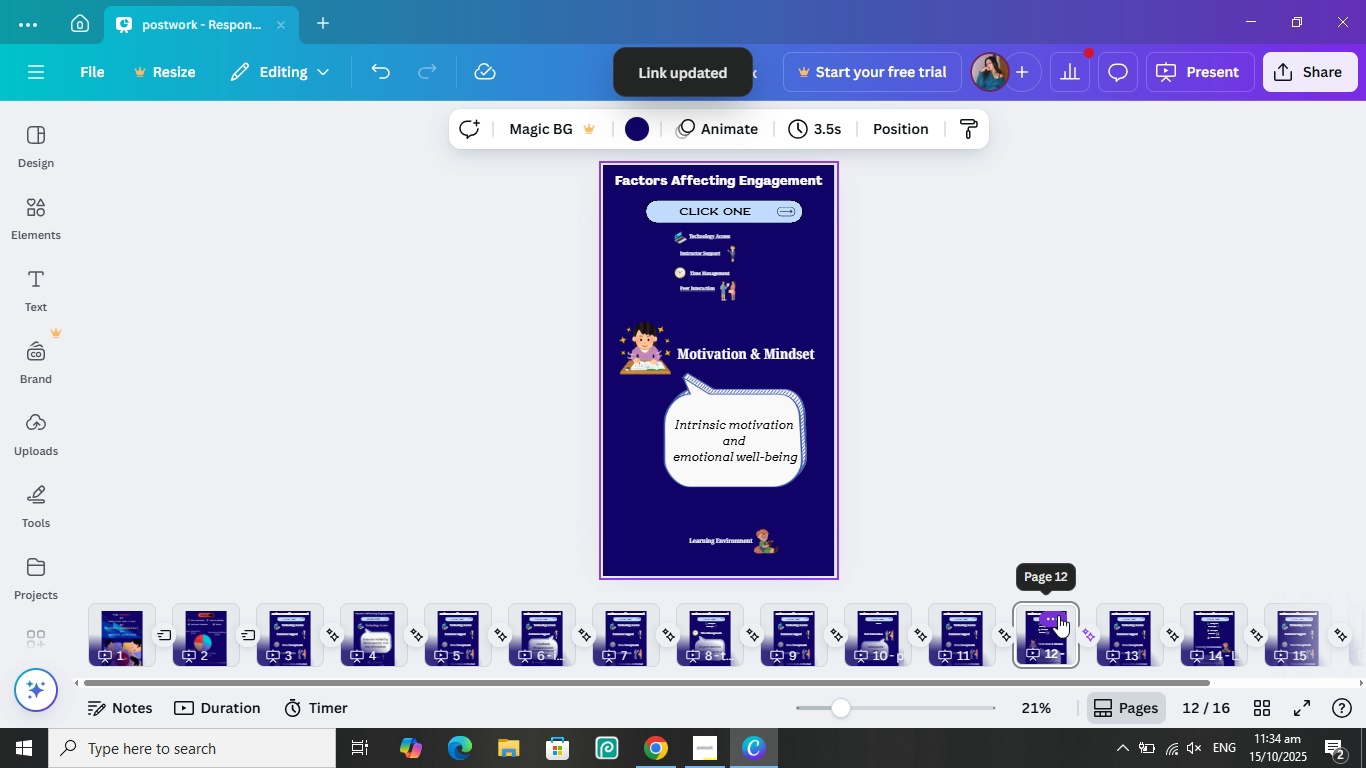 
left_click([1058, 615])
 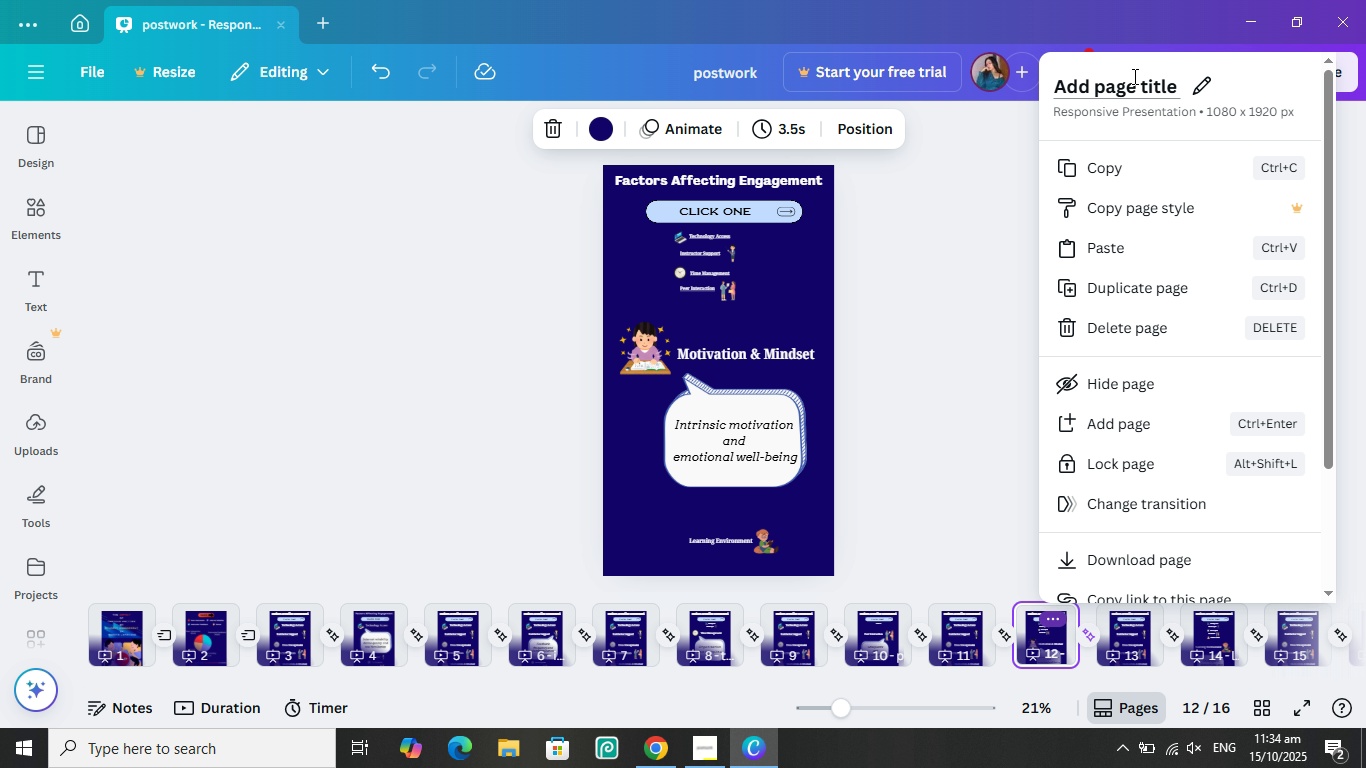 
left_click([1133, 76])
 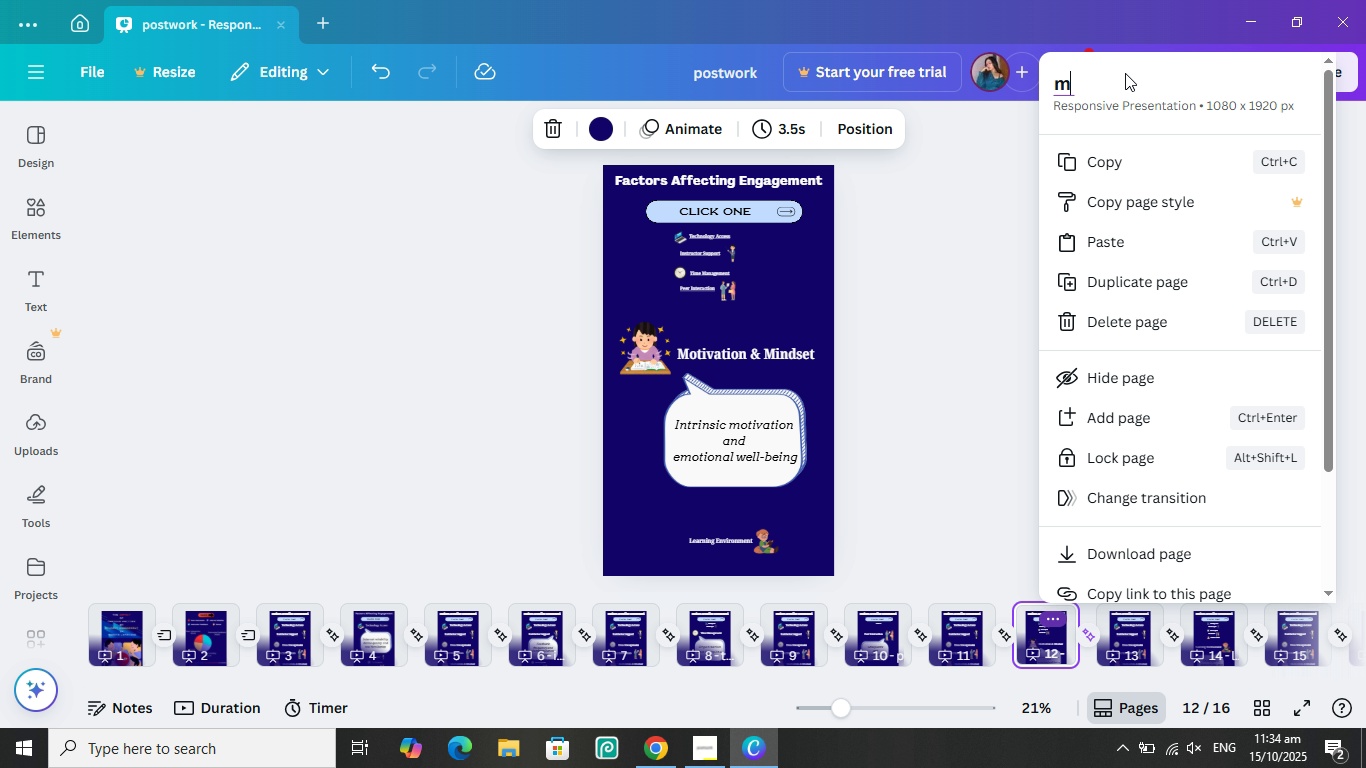 
type(motivation)
 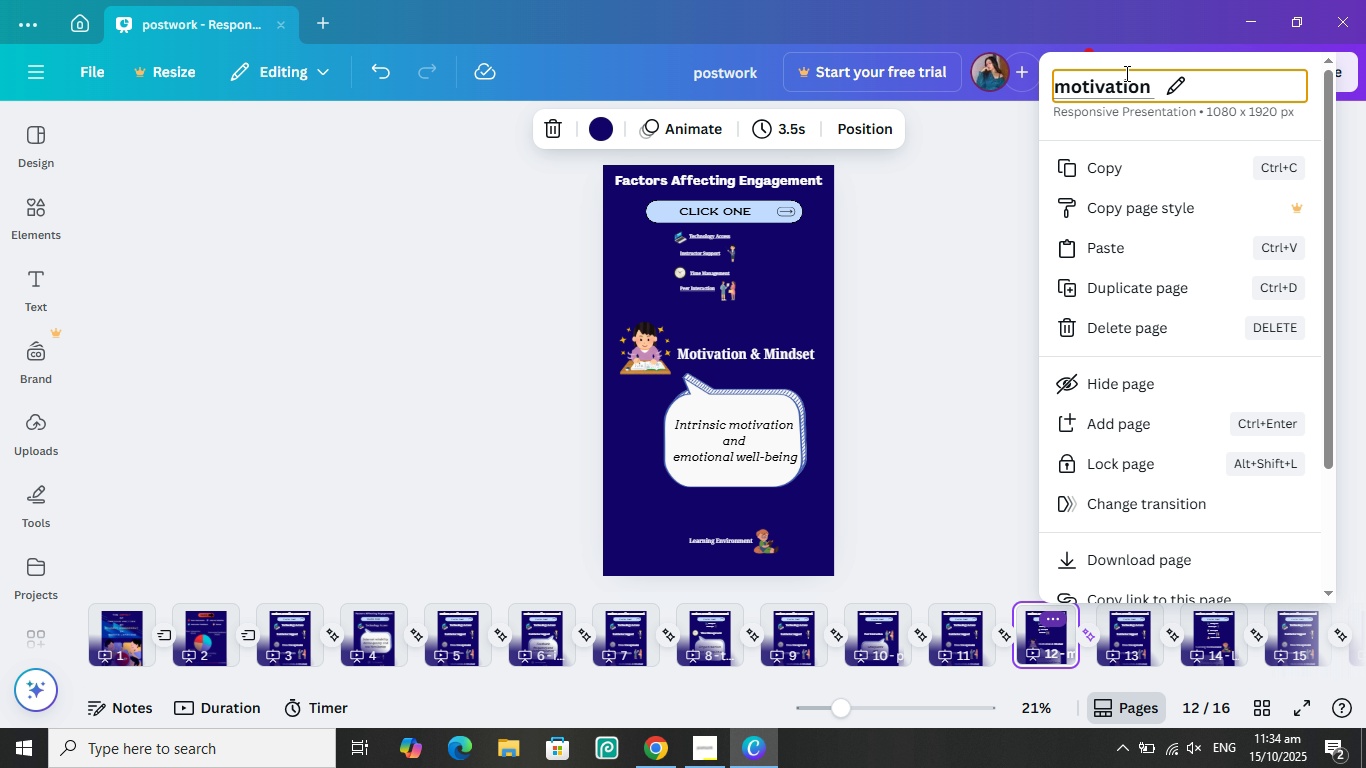 
key(Enter)
 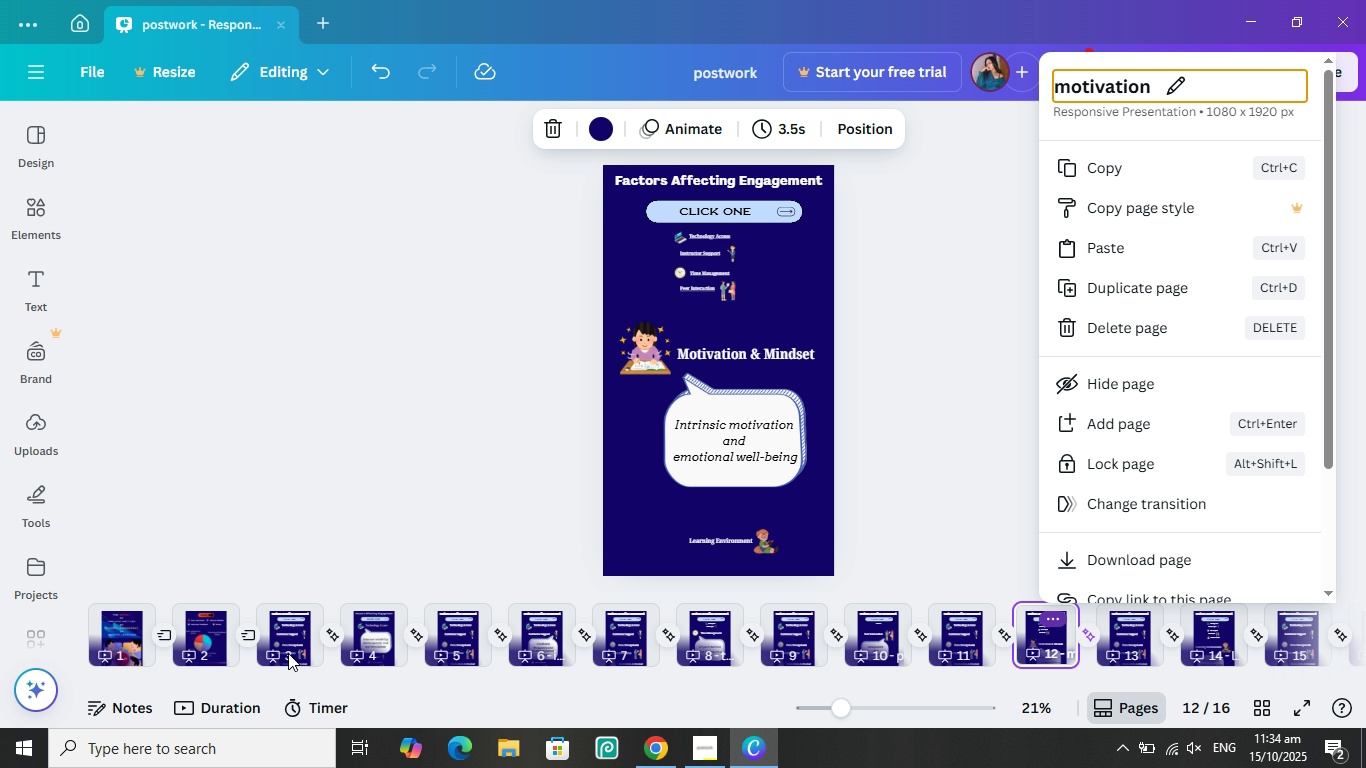 
left_click([284, 631])
 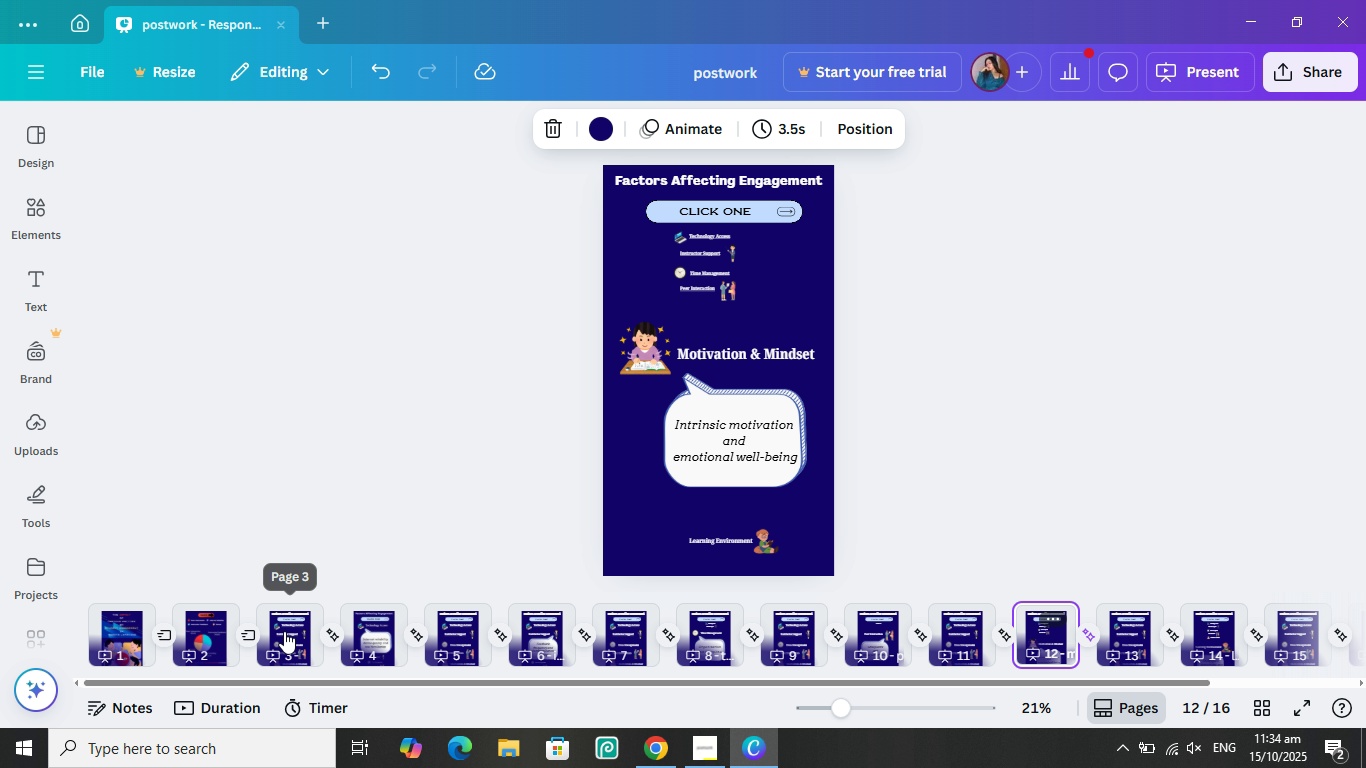 
left_click([284, 631])
 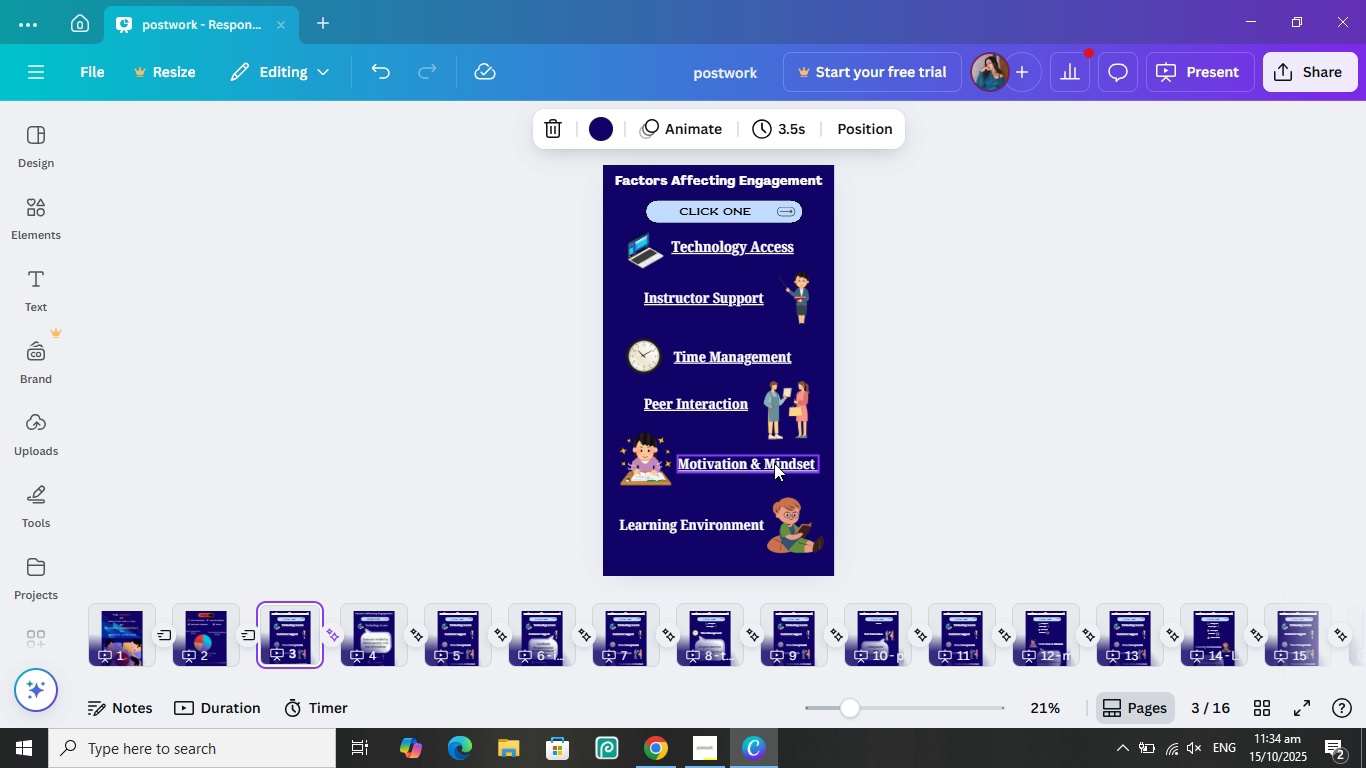 
left_click([1045, 462])
 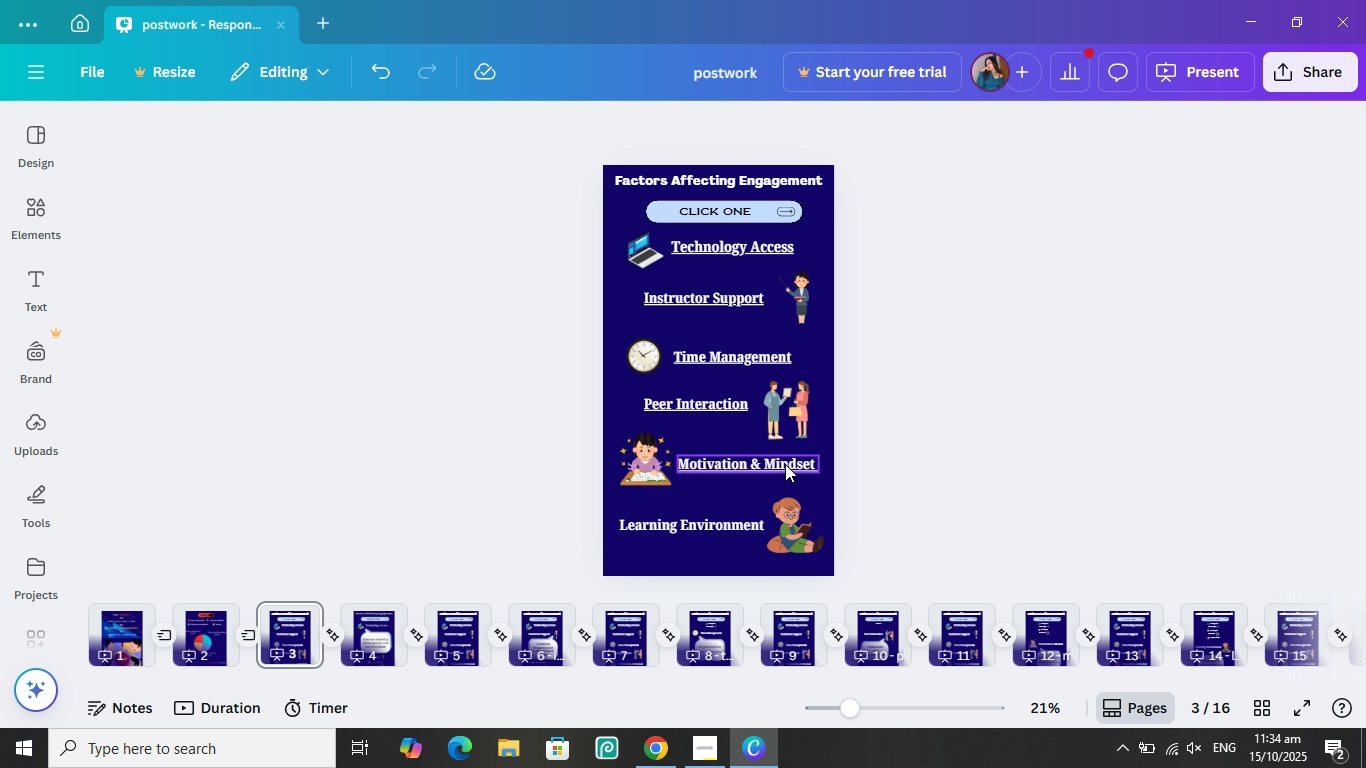 
left_click([785, 464])
 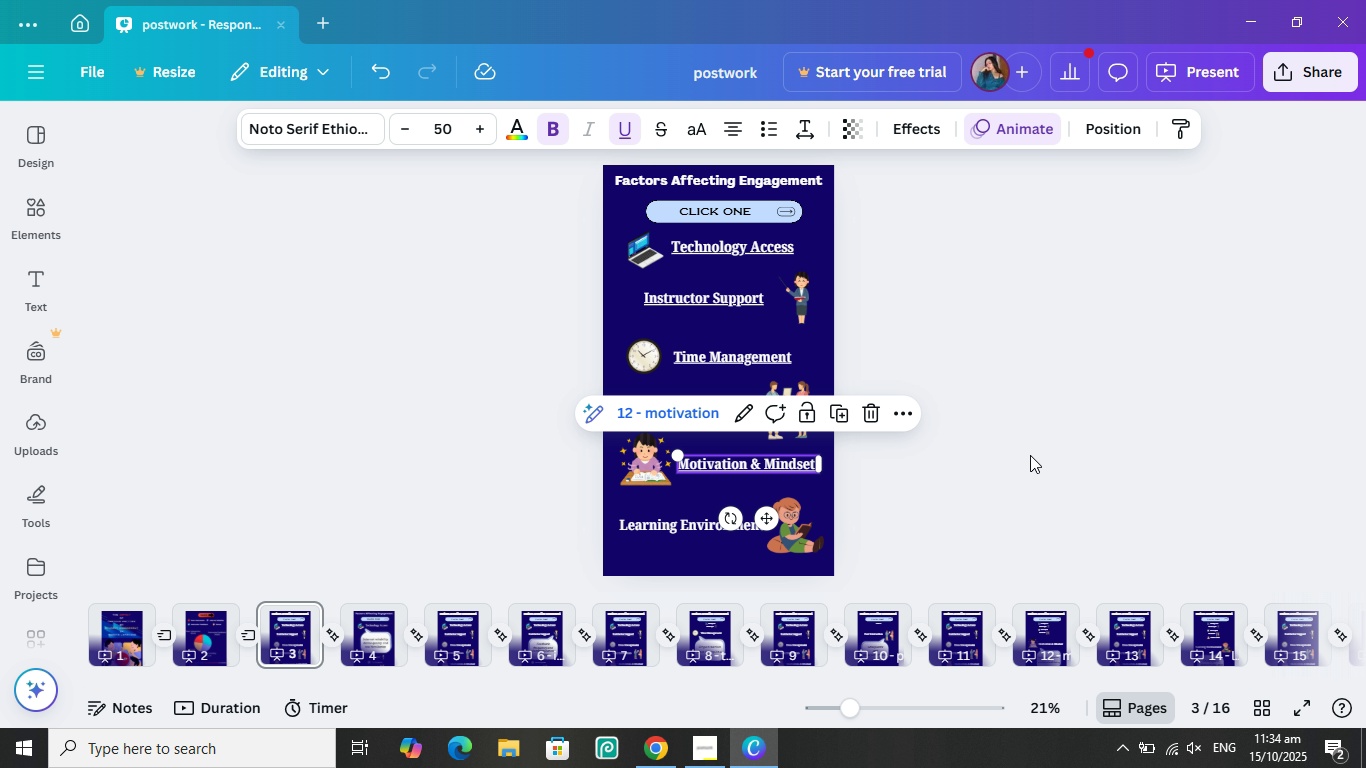 
left_click([1030, 455])
 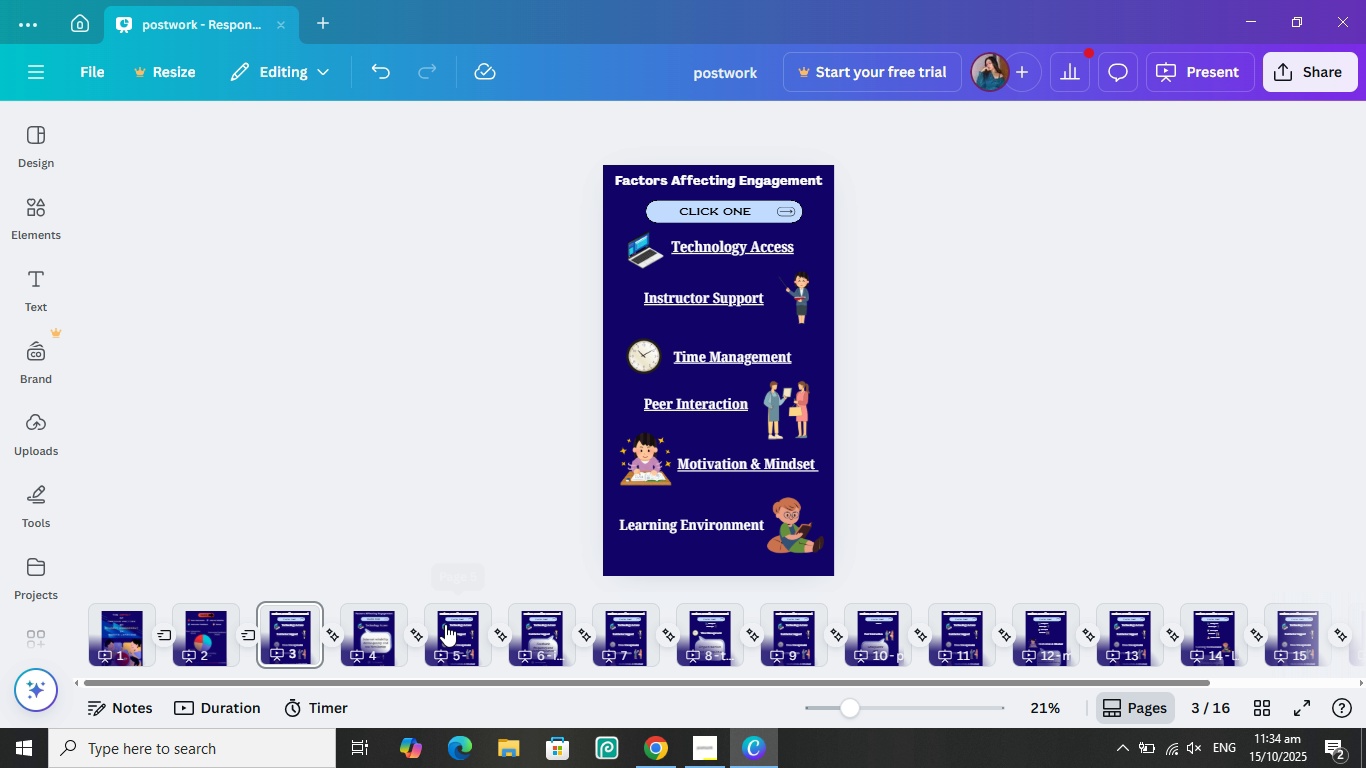 
left_click([445, 624])
 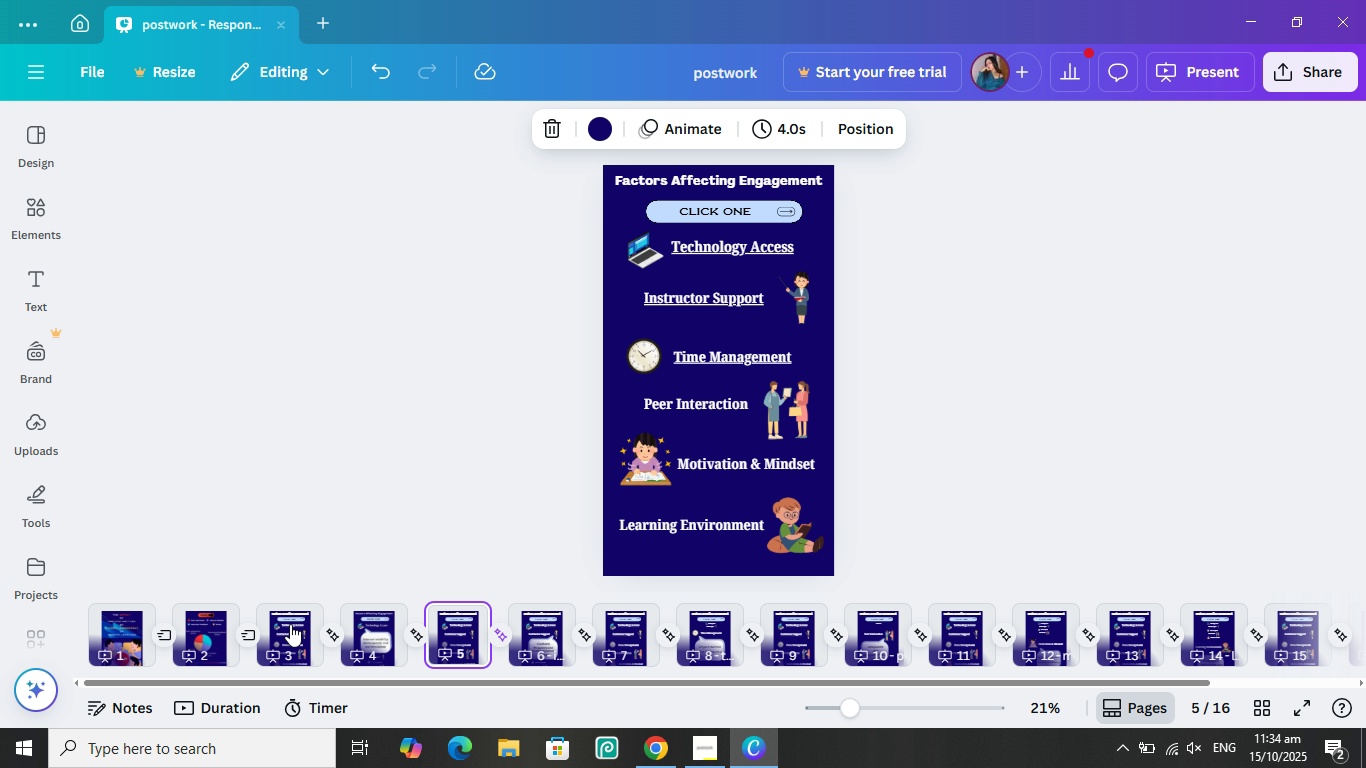 
left_click([290, 624])
 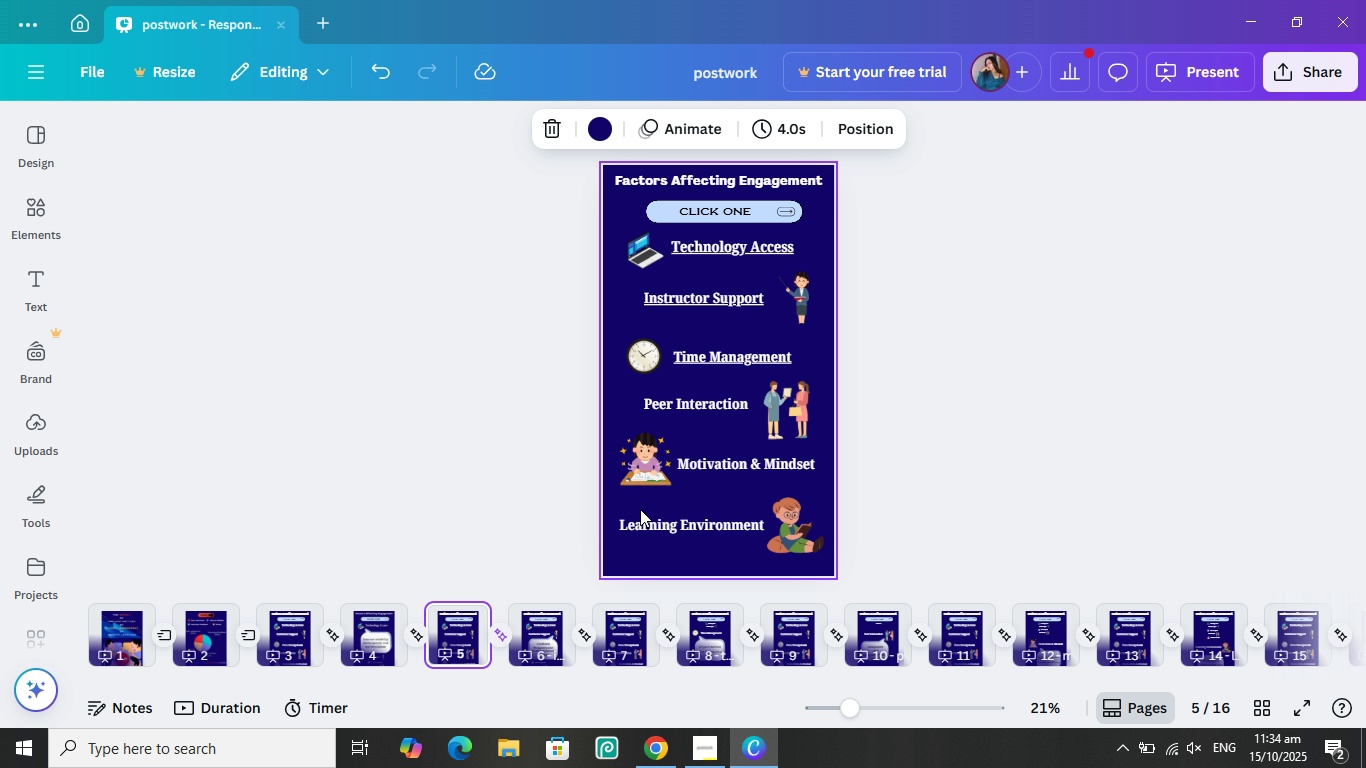 
left_click_drag(start_coordinate=[635, 505], to_coordinate=[824, 545])
 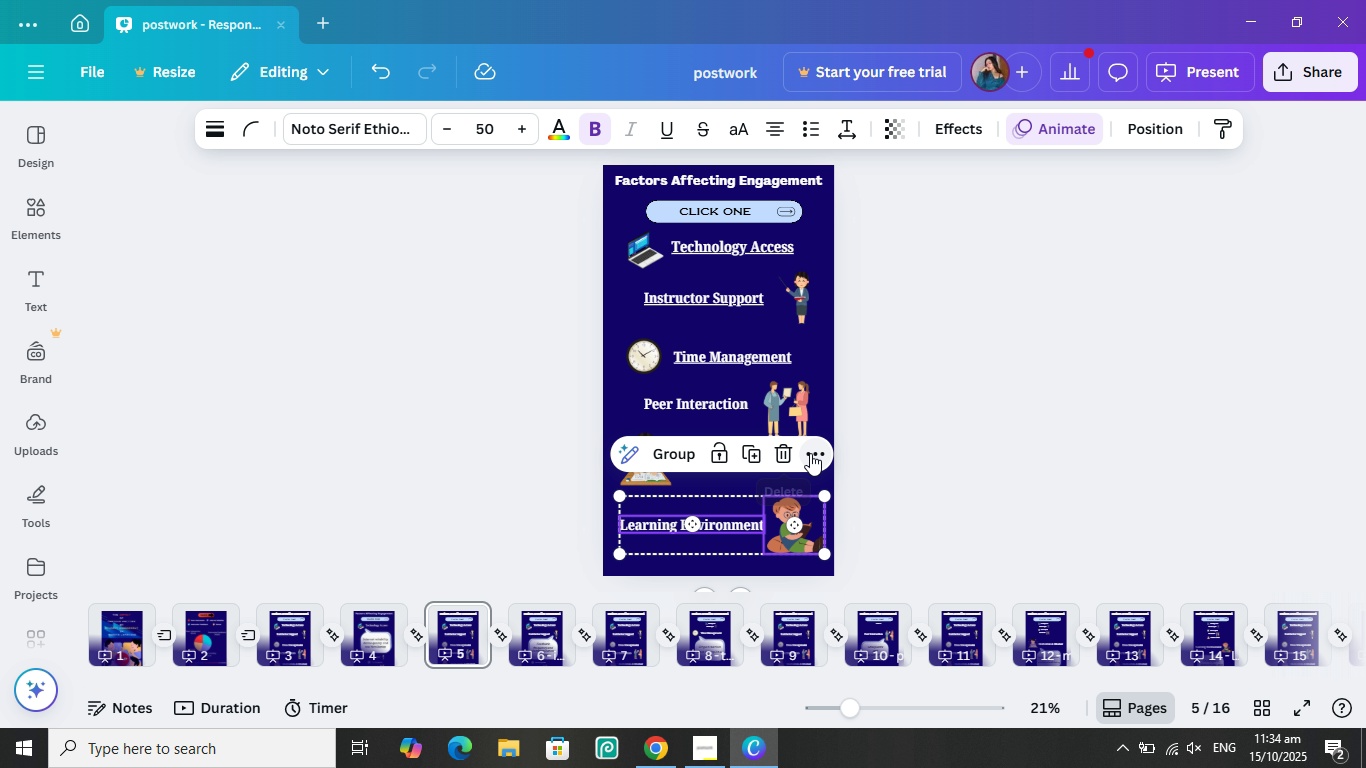 
left_click([810, 453])
 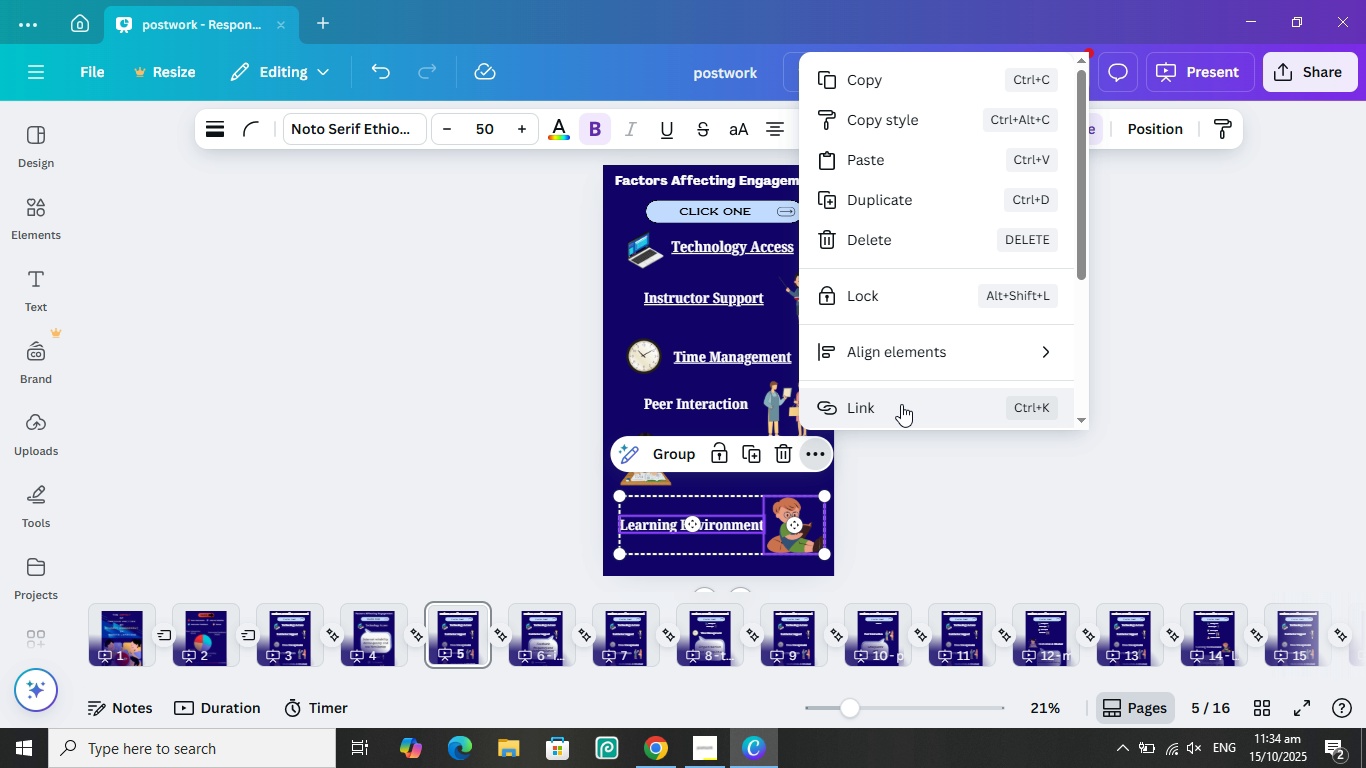 
left_click([903, 403])
 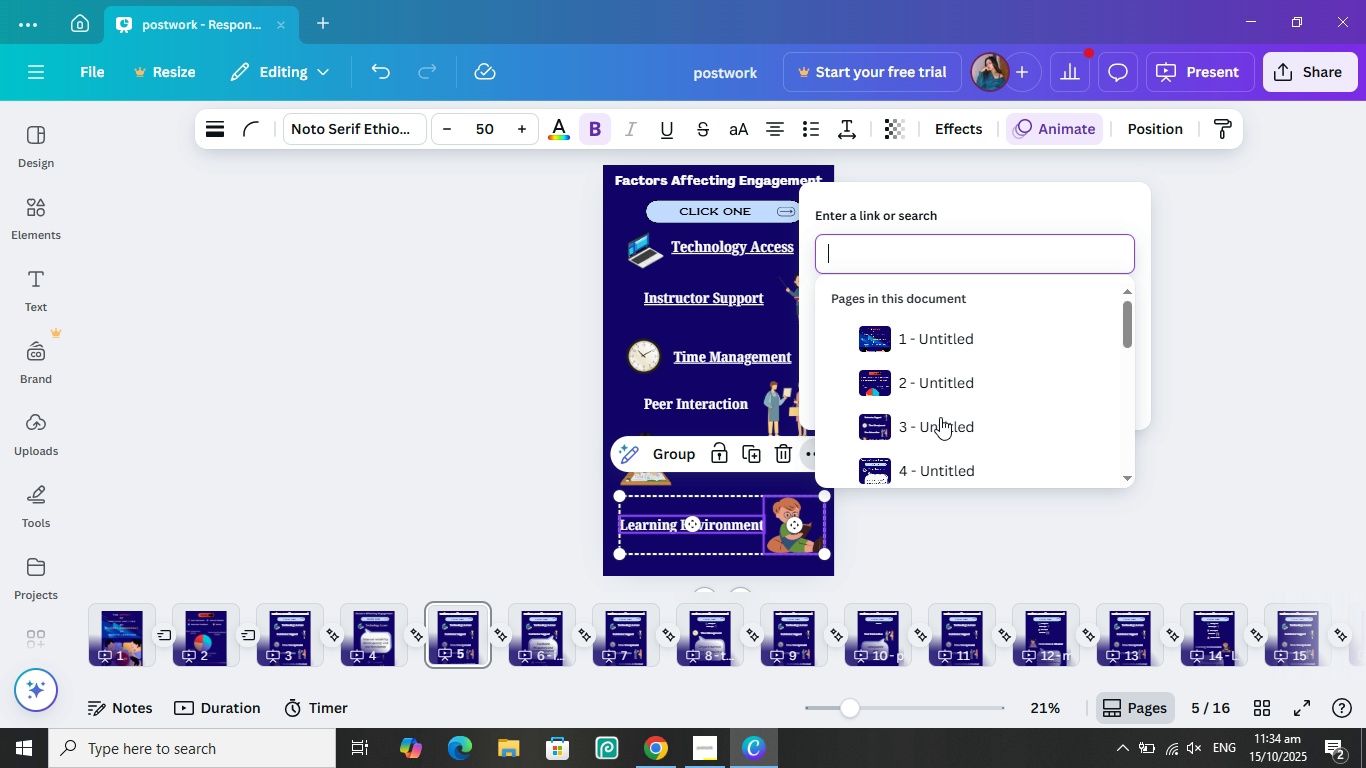 
scroll: coordinate [962, 407], scroll_direction: down, amount: 9.0
 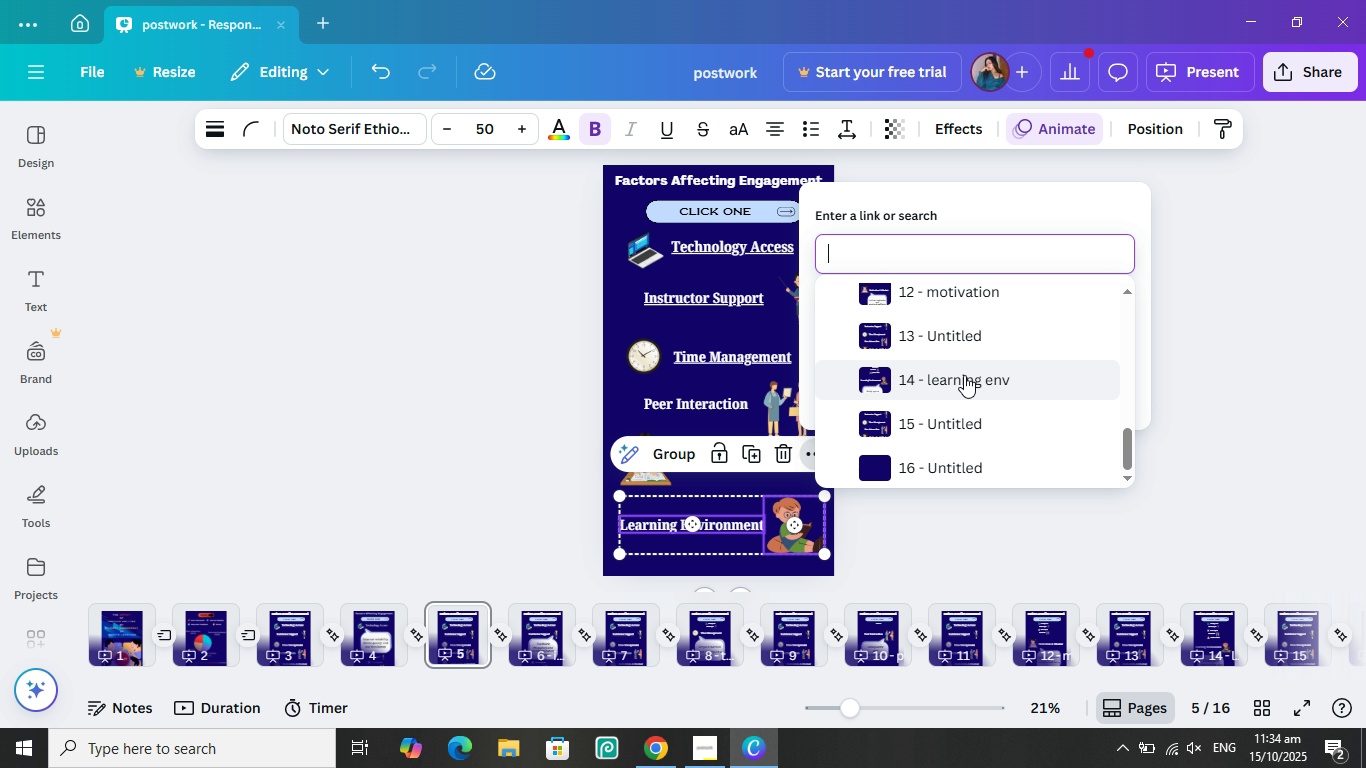 
left_click([964, 375])
 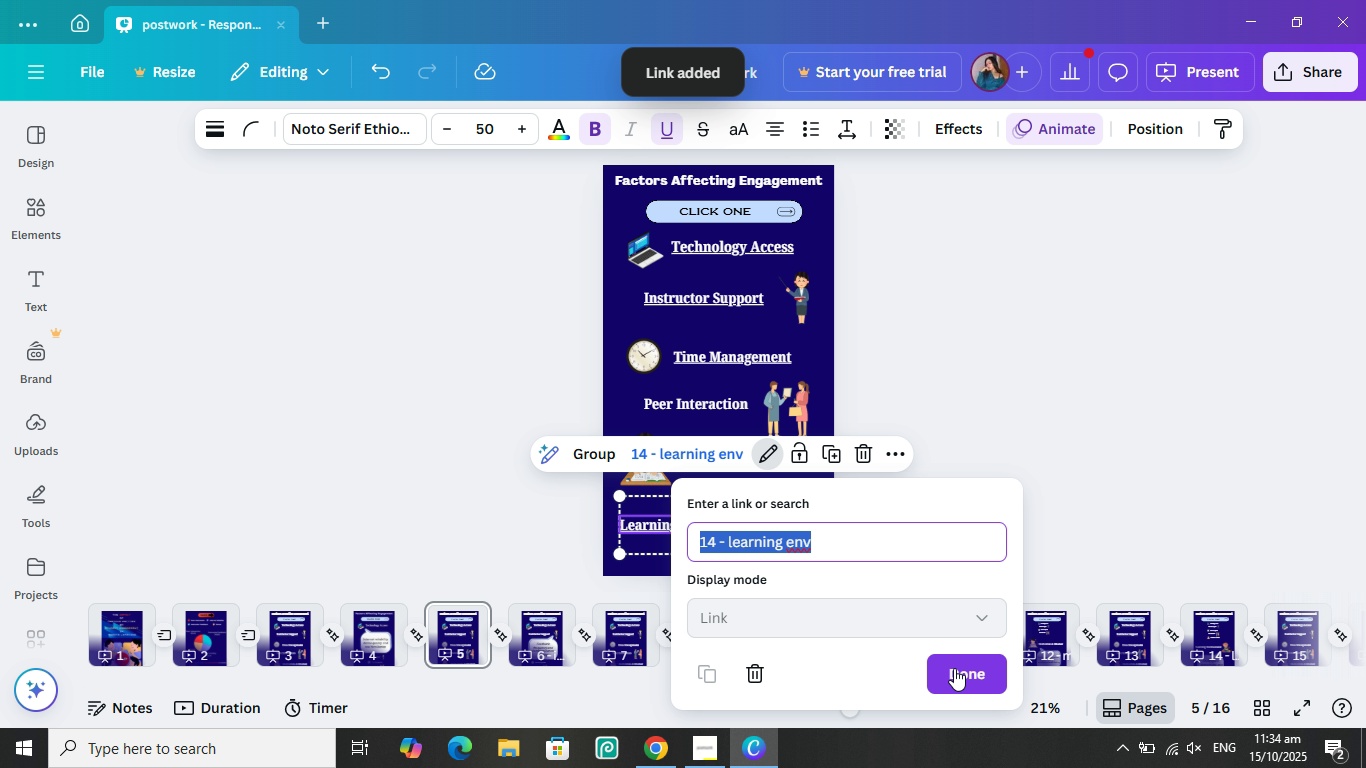 
left_click([954, 668])
 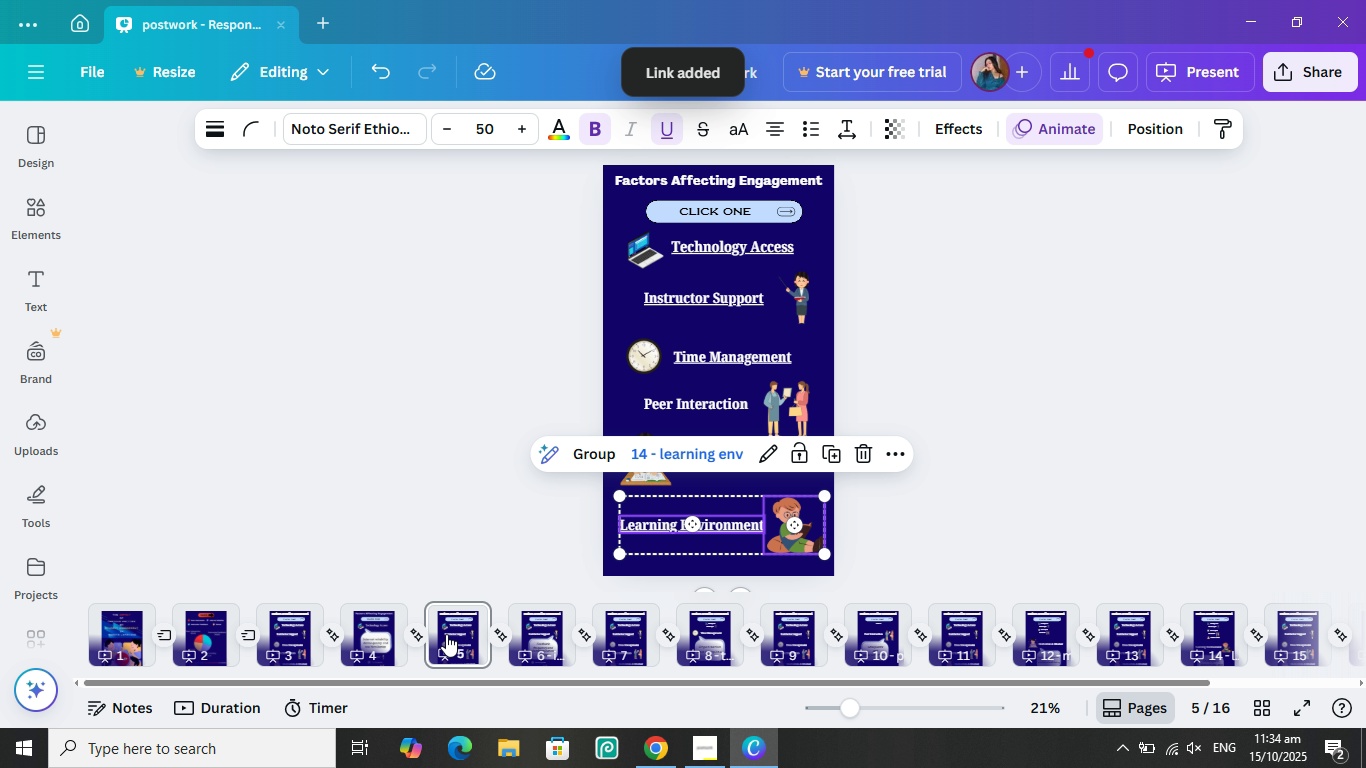 
left_click([448, 634])
 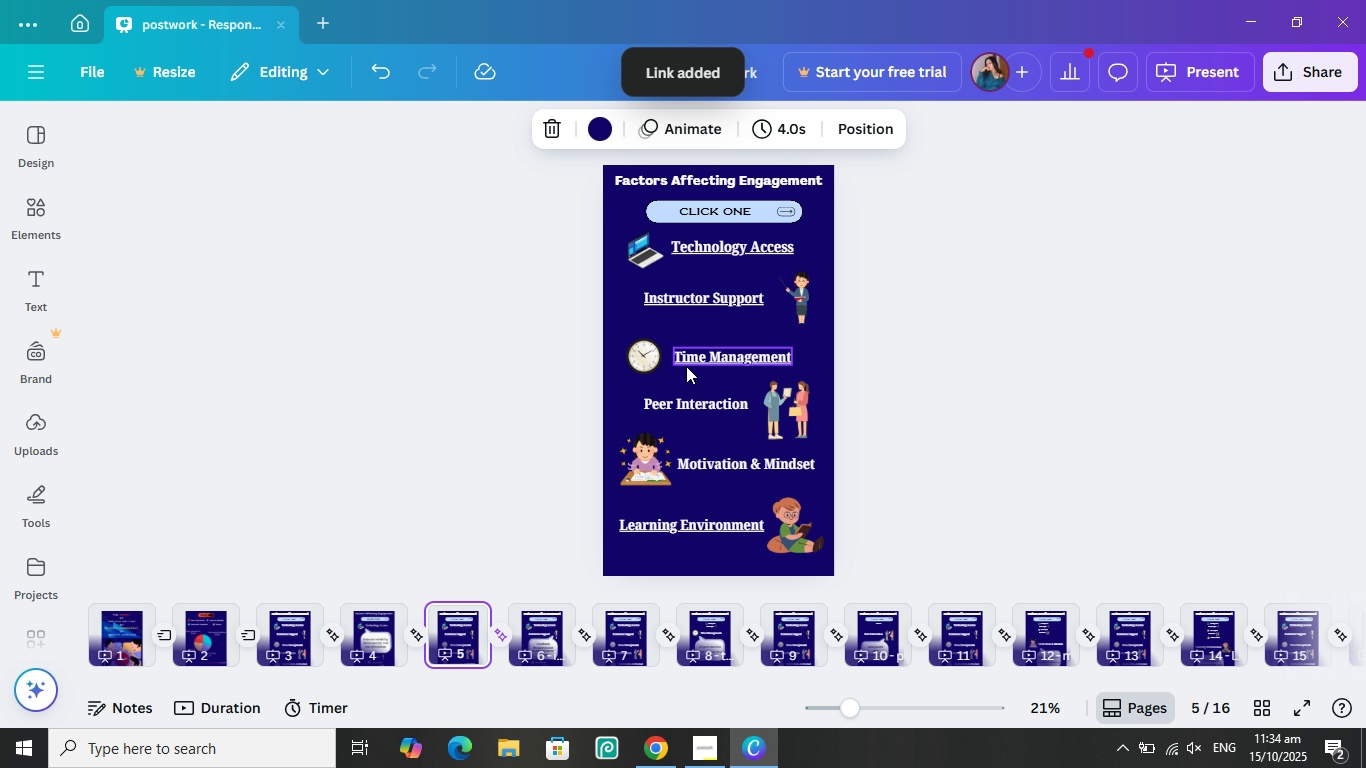 
left_click_drag(start_coordinate=[672, 377], to_coordinate=[792, 405])
 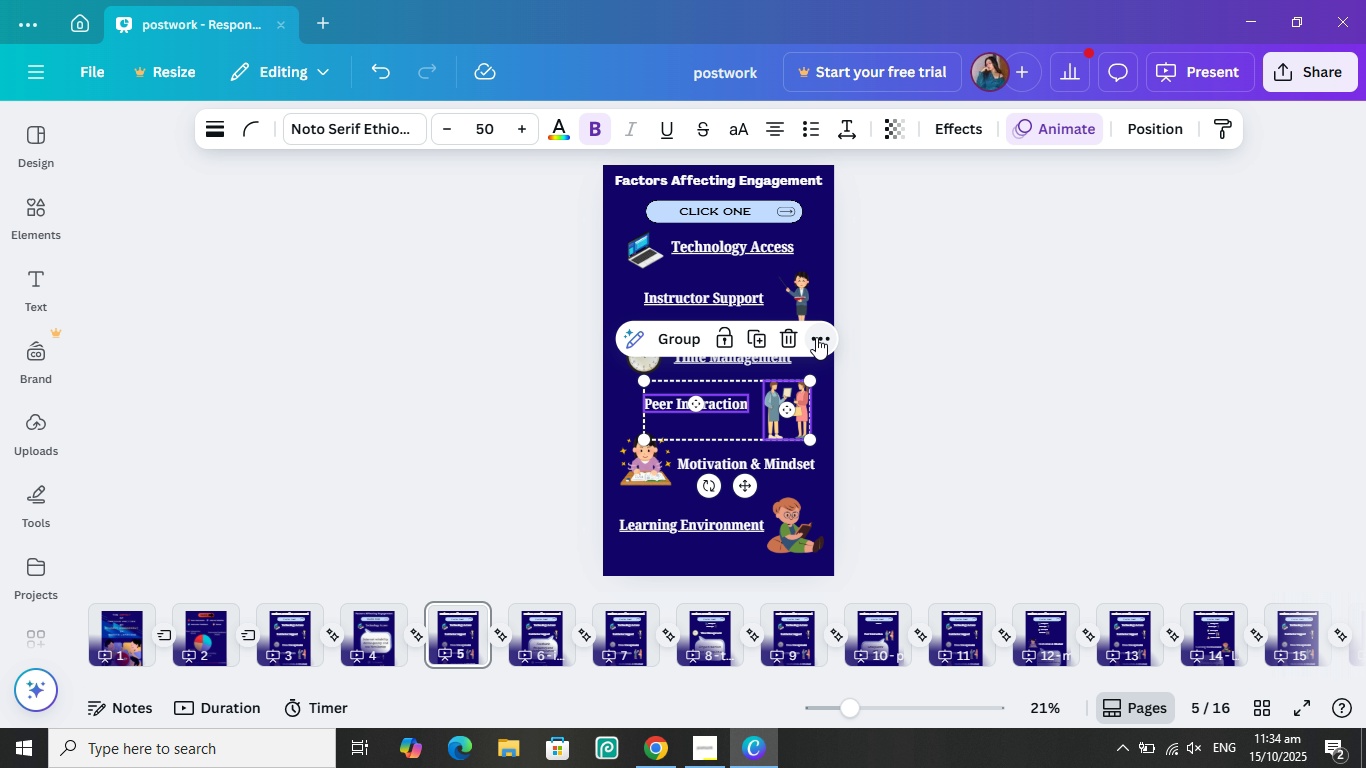 
left_click([817, 337])
 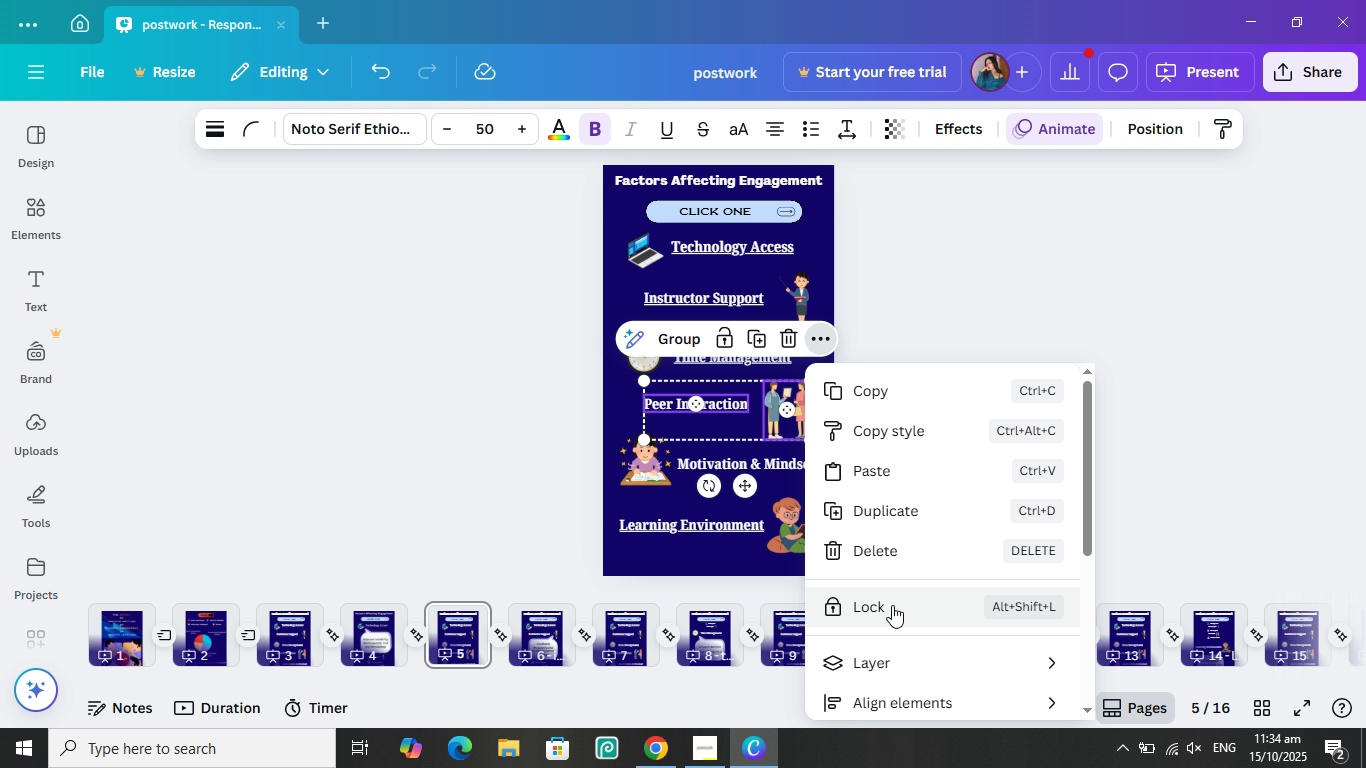 
scroll: coordinate [892, 633], scroll_direction: down, amount: 1.0
 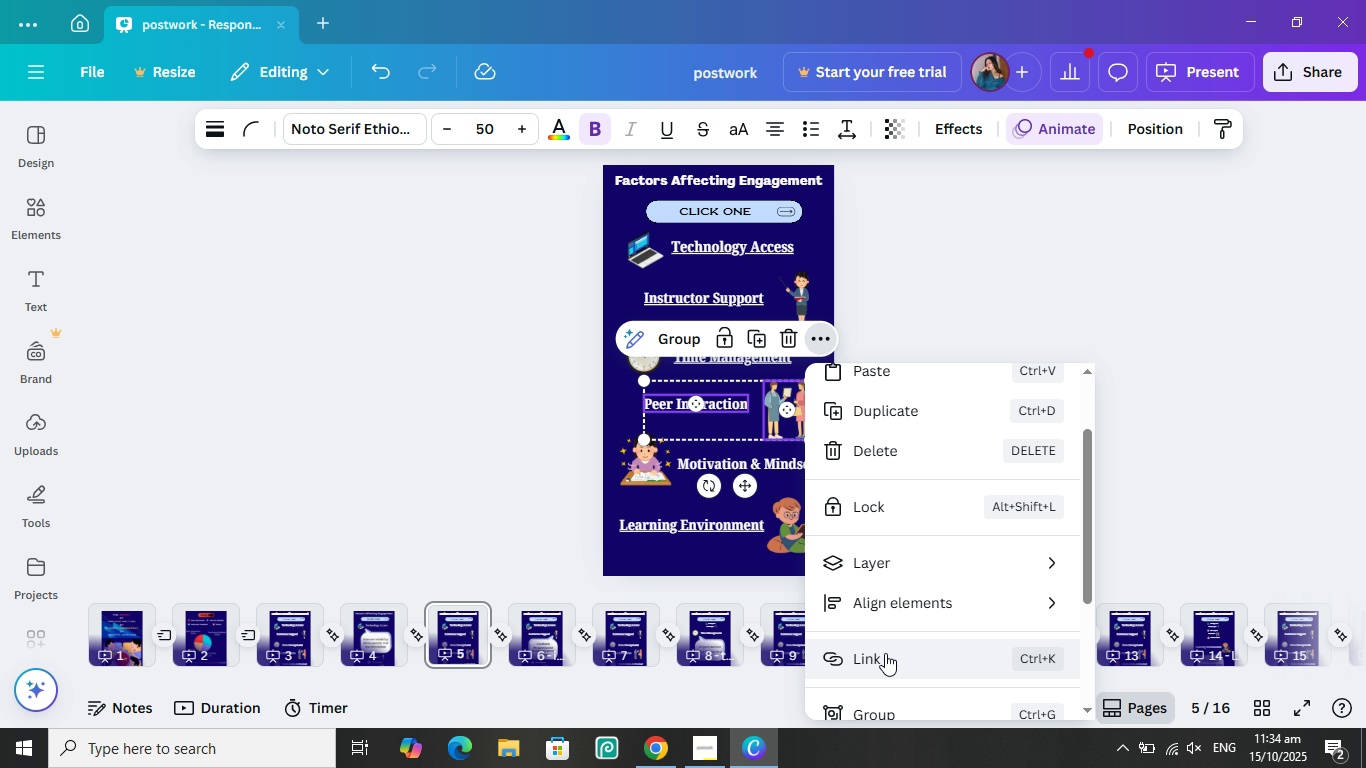 
left_click([885, 653])
 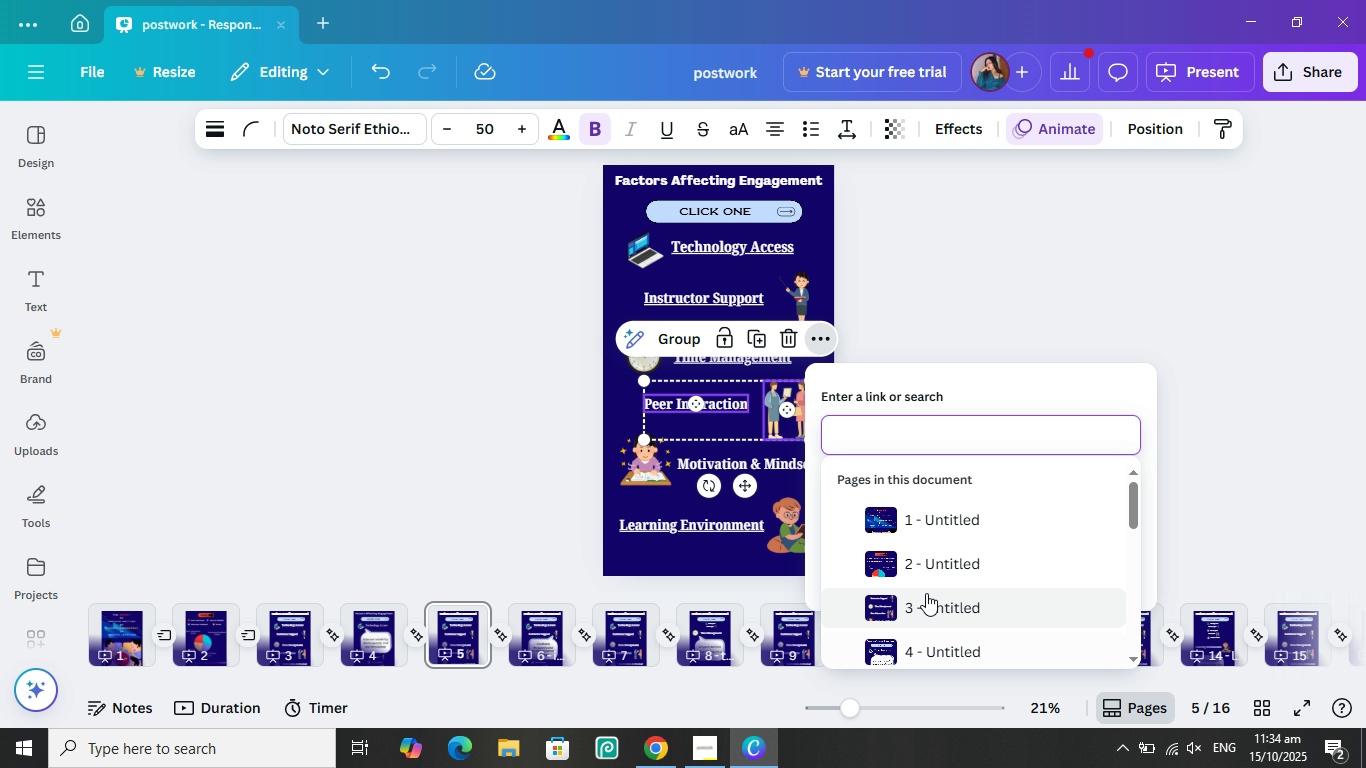 
scroll: coordinate [989, 575], scroll_direction: down, amount: 4.0
 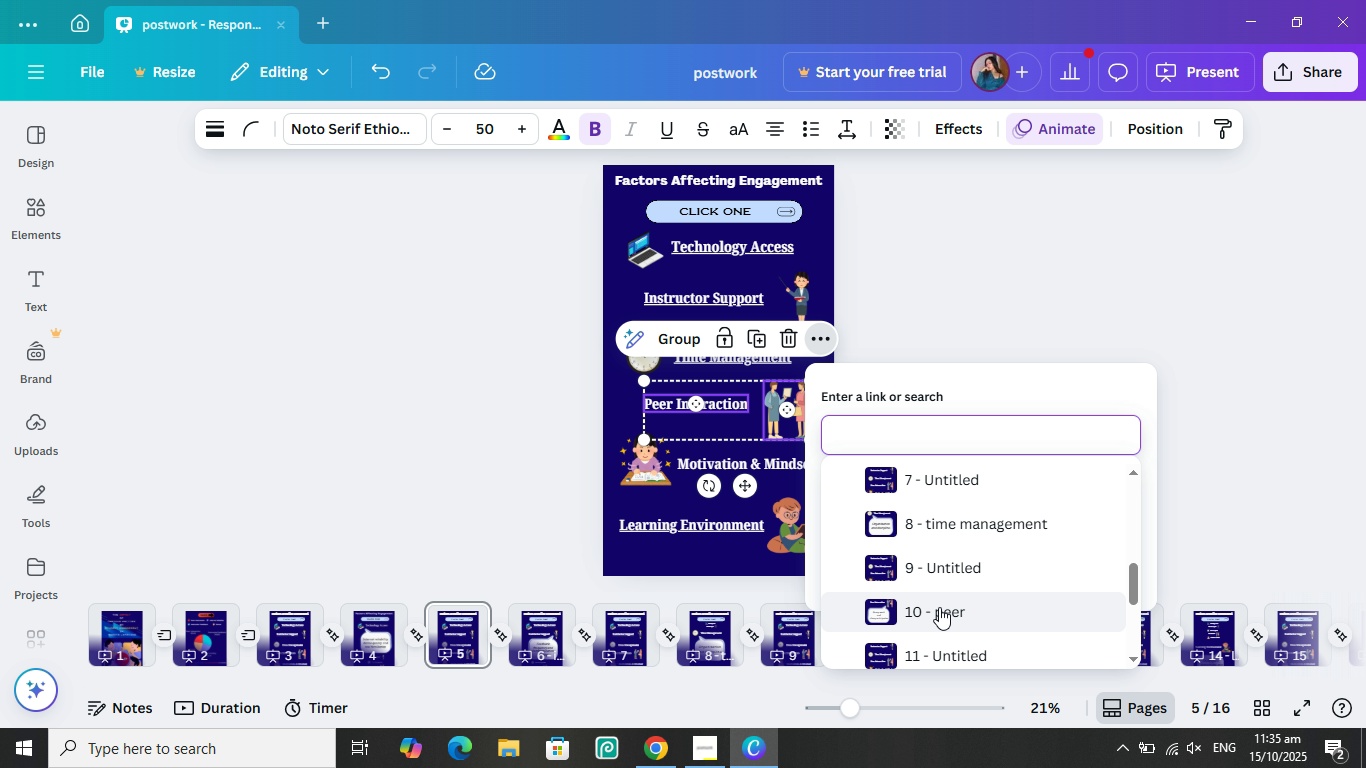 
left_click([939, 607])
 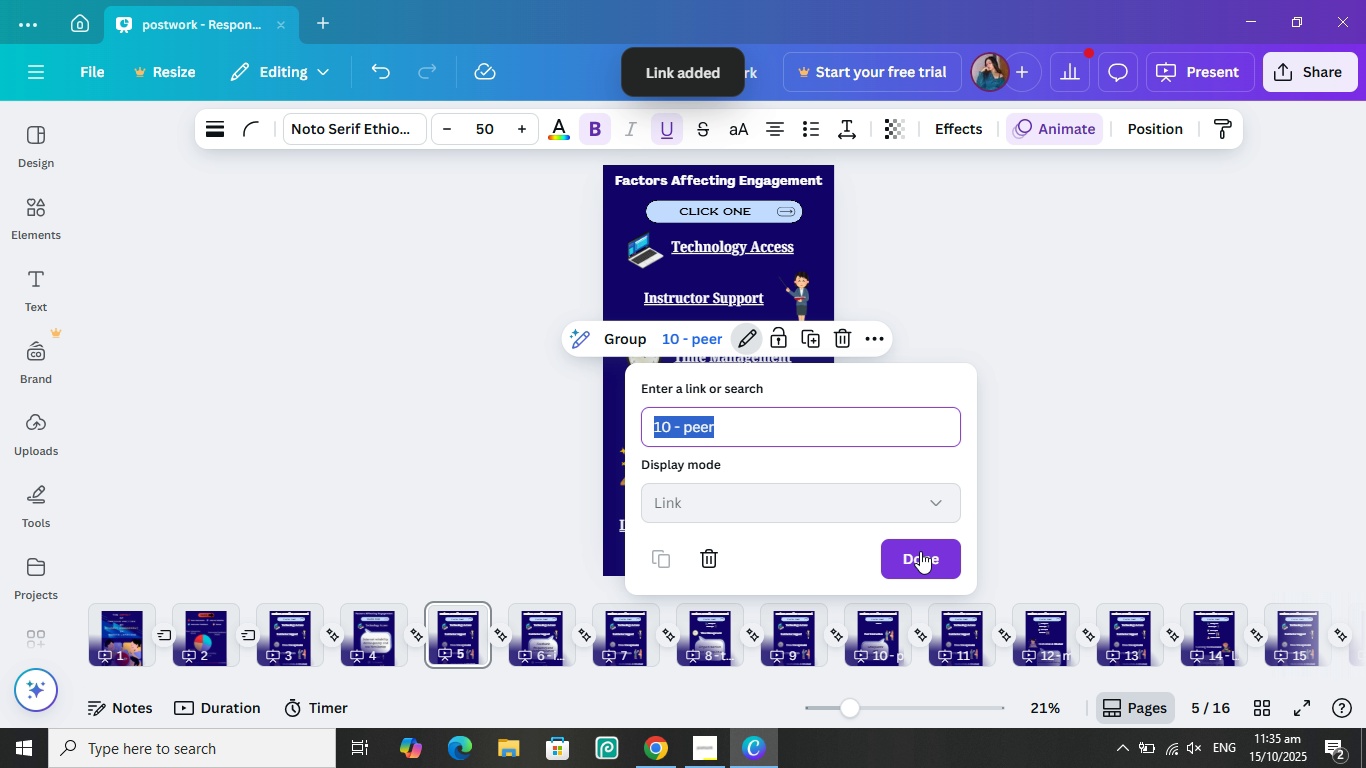 
left_click([917, 554])
 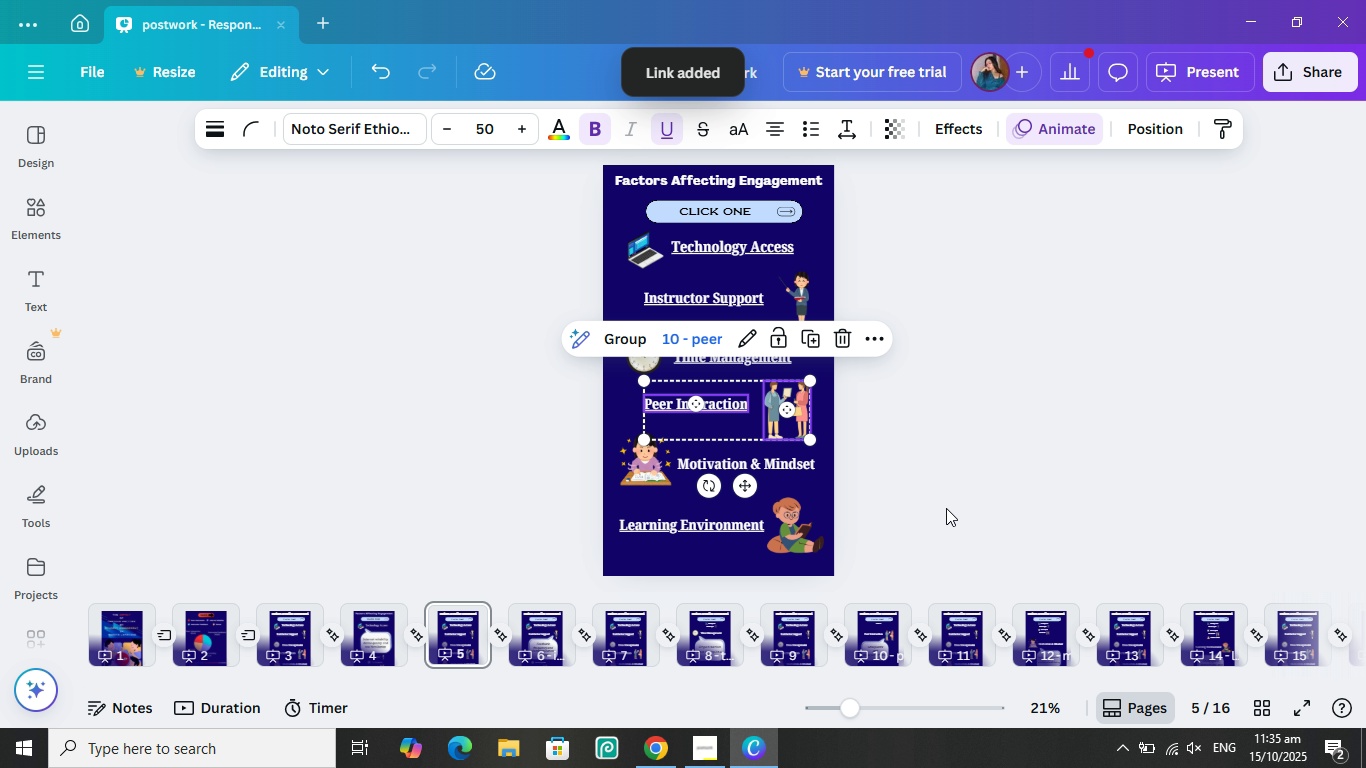 
left_click([981, 425])
 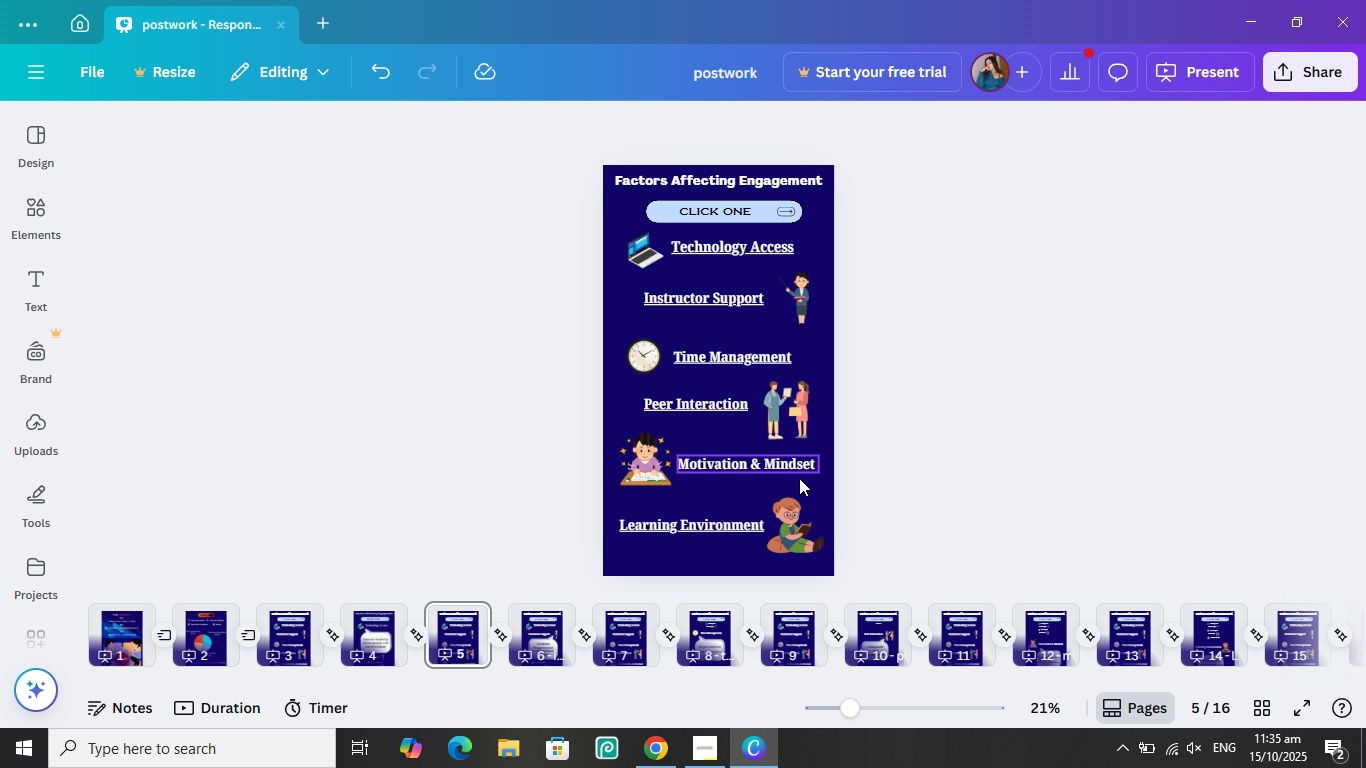 
left_click_drag(start_coordinate=[799, 479], to_coordinate=[658, 456])
 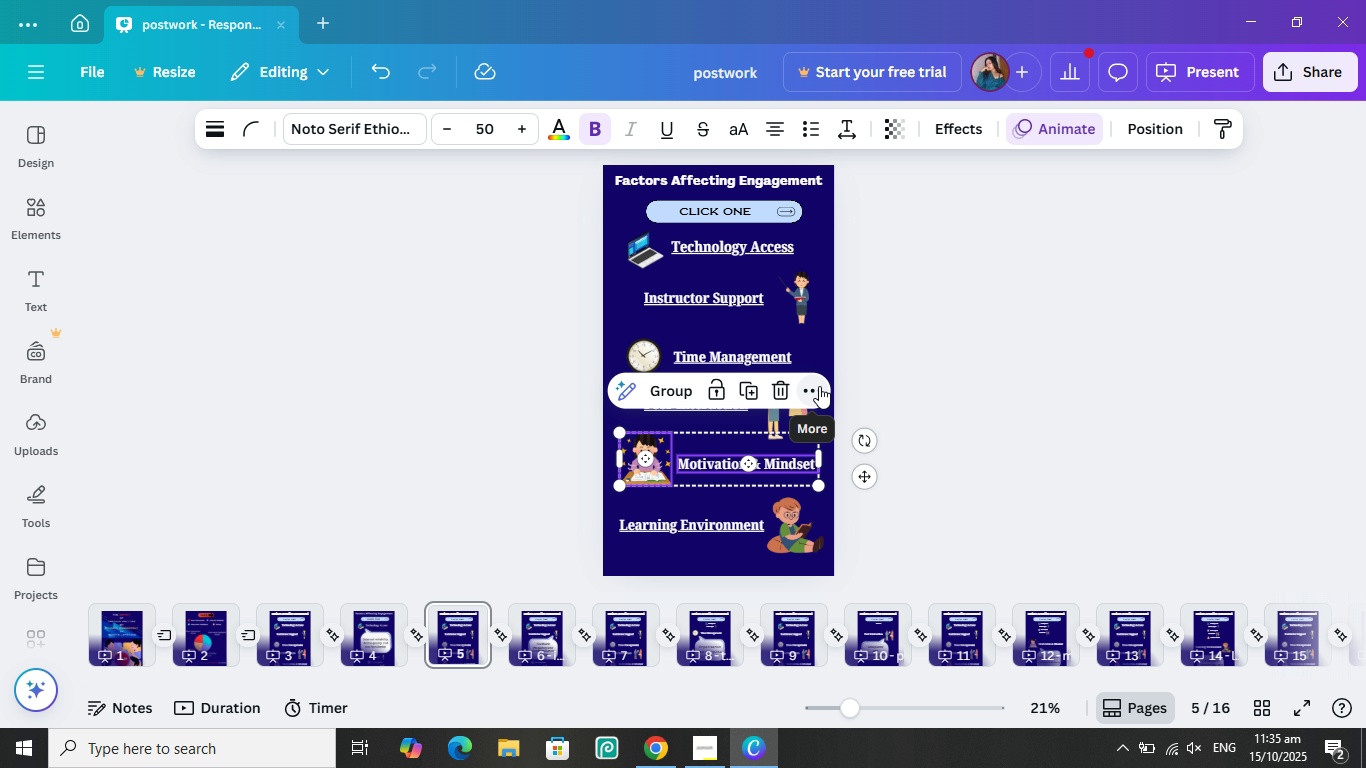 
left_click([819, 386])
 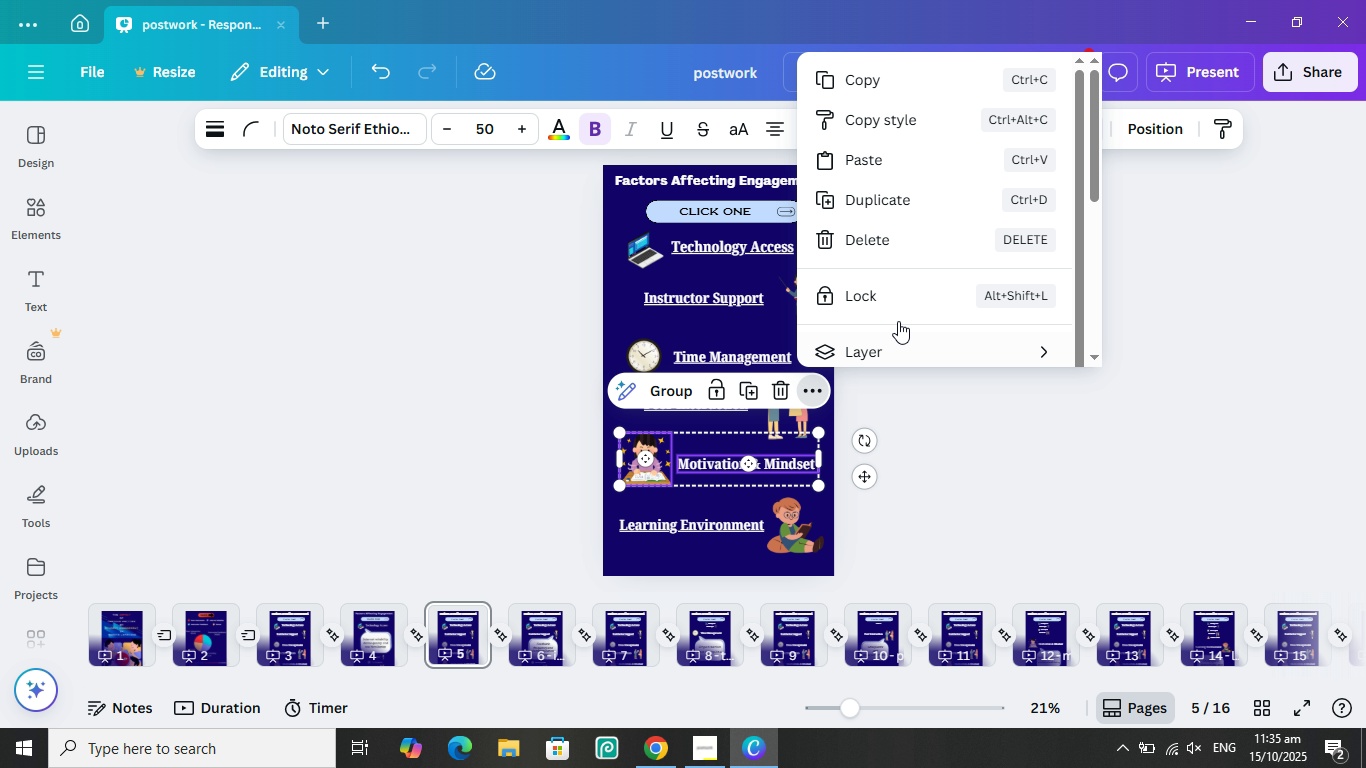 
scroll: coordinate [924, 282], scroll_direction: down, amount: 8.0
 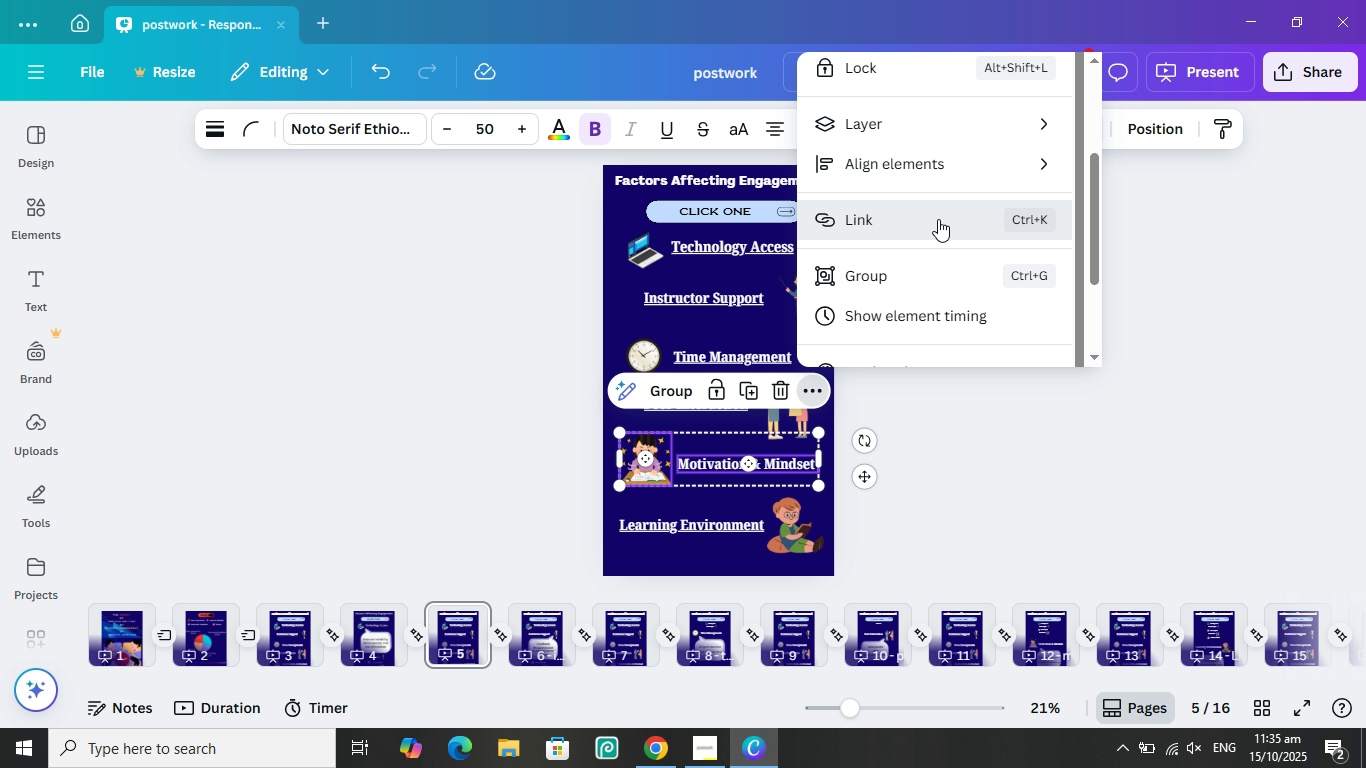 
left_click([938, 219])
 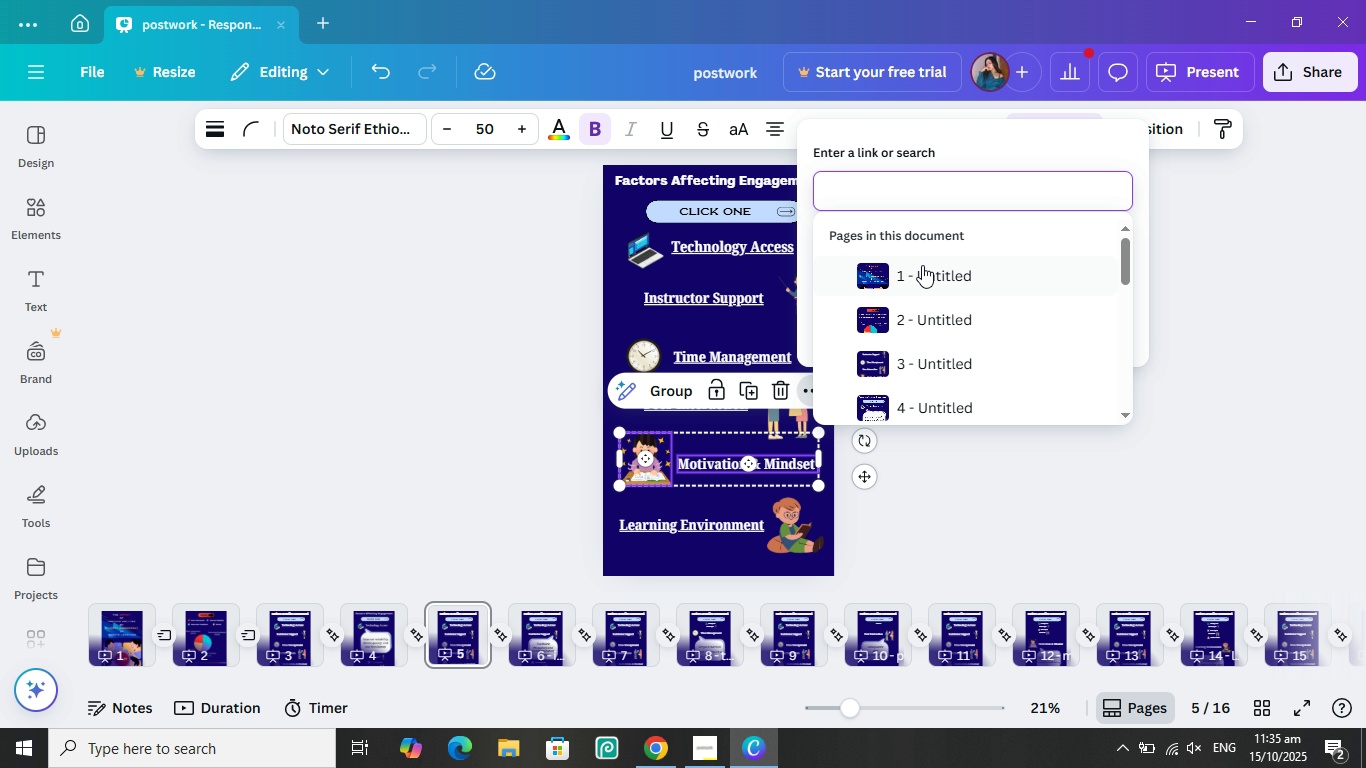 
scroll: coordinate [952, 354], scroll_direction: down, amount: 6.0
 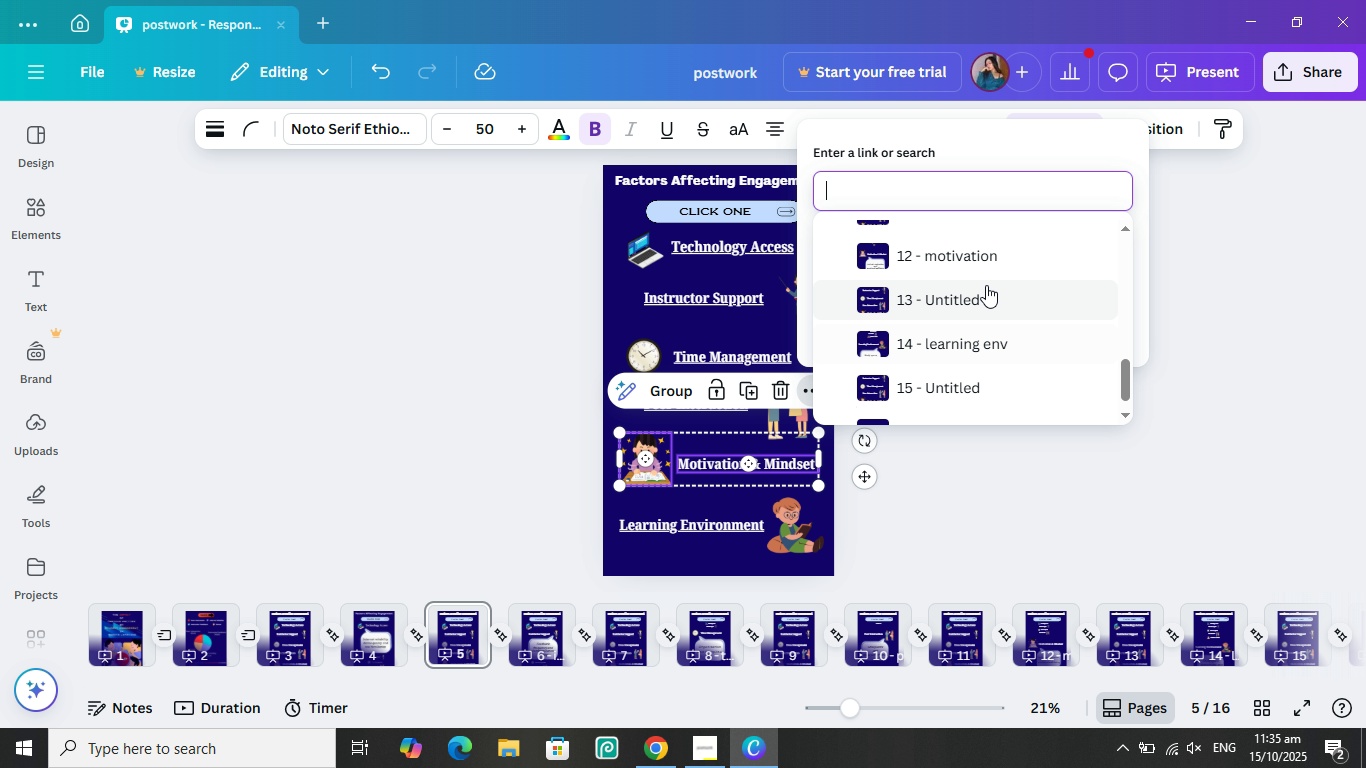 
left_click([993, 257])
 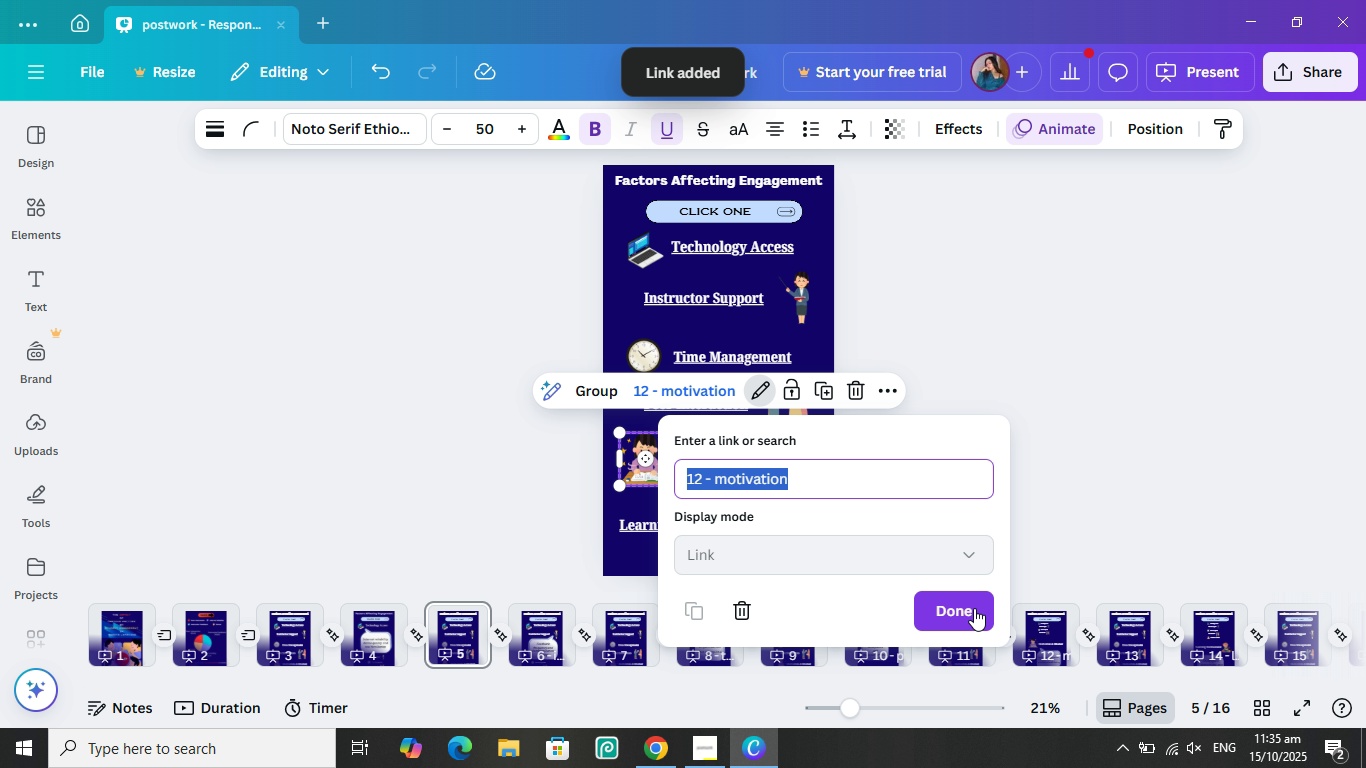 
left_click([972, 606])
 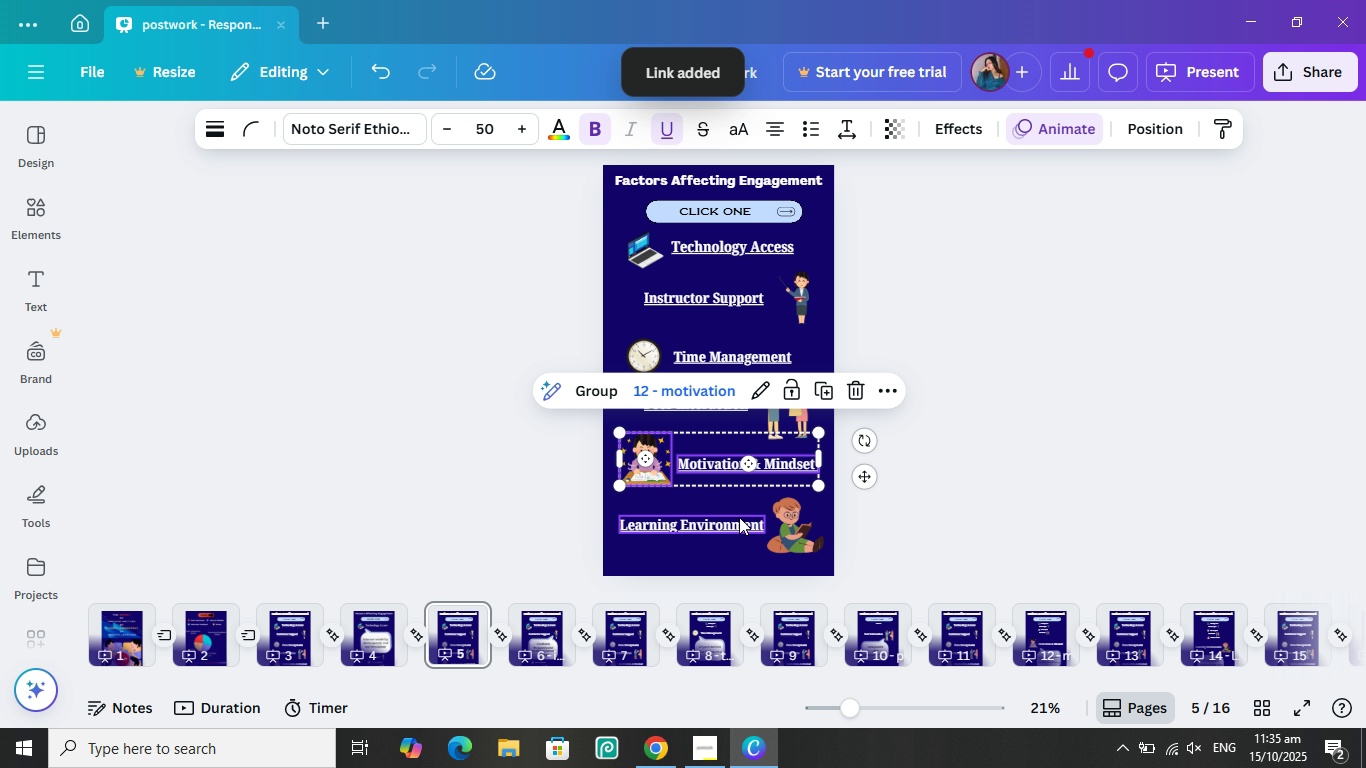 
left_click([1040, 466])
 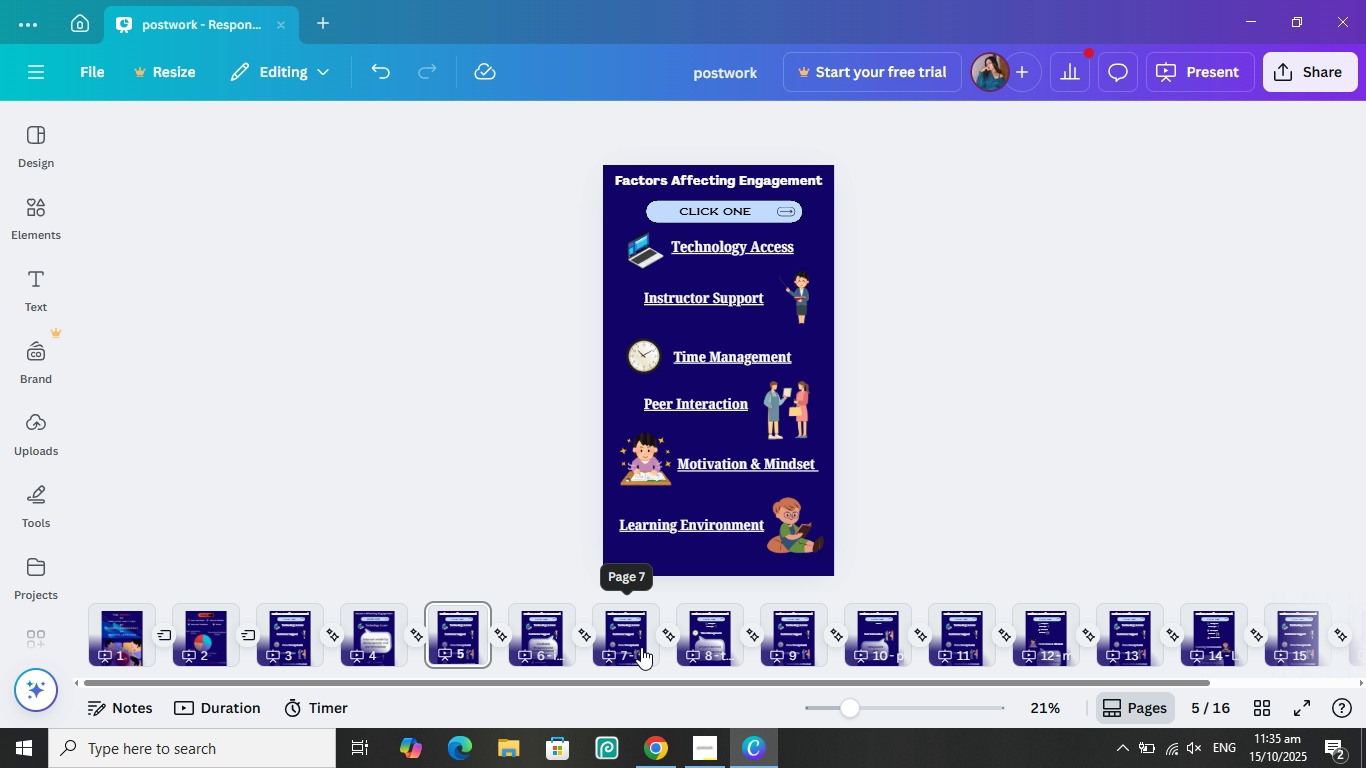 
left_click([641, 647])
 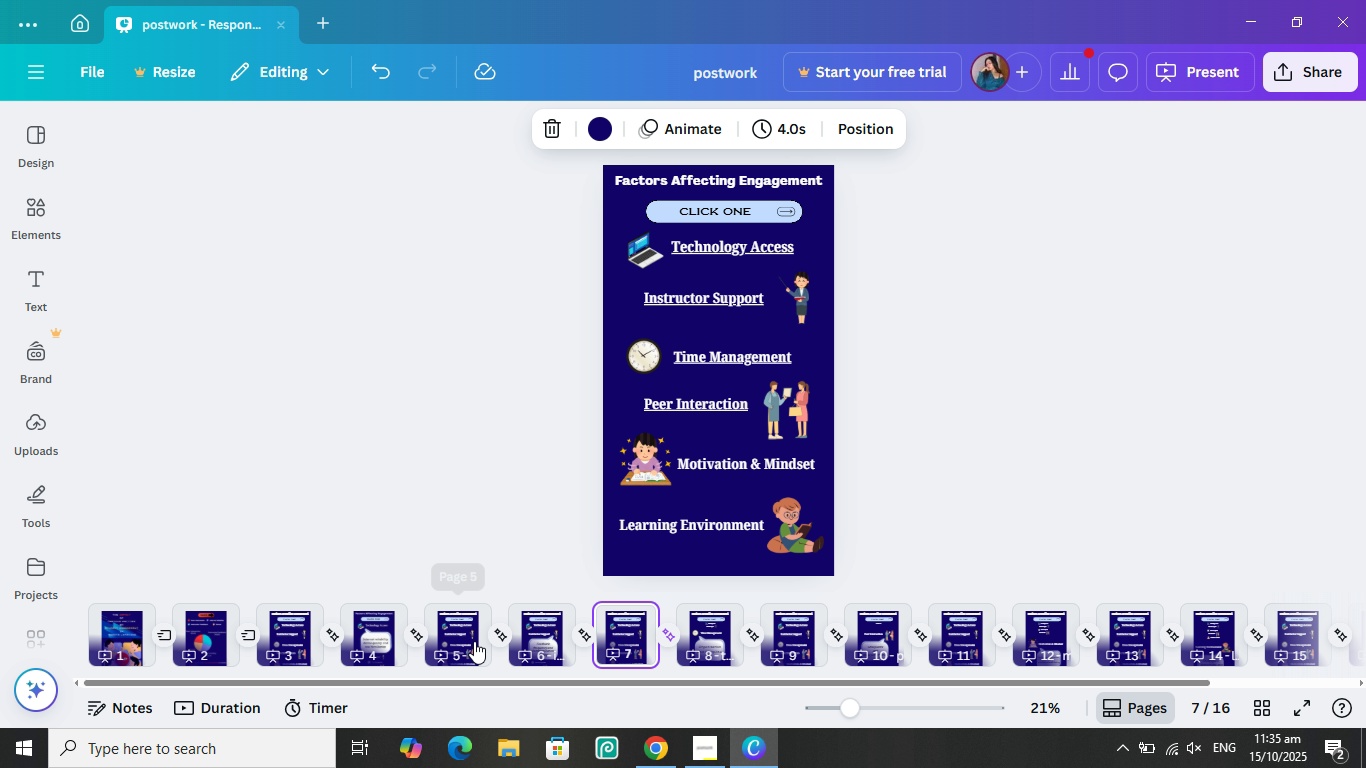 
left_click([464, 632])
 